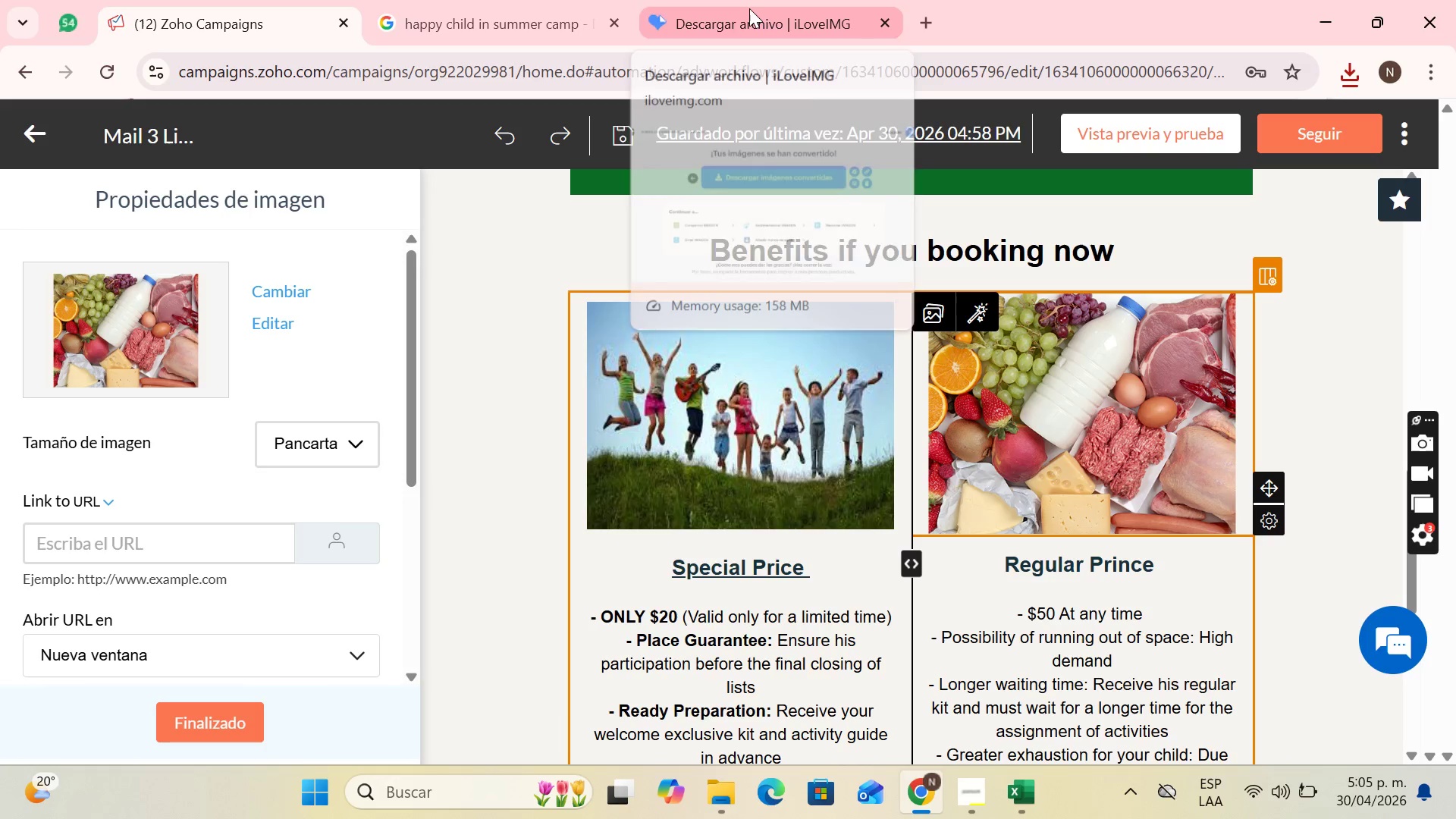 
left_click([748, 0])
 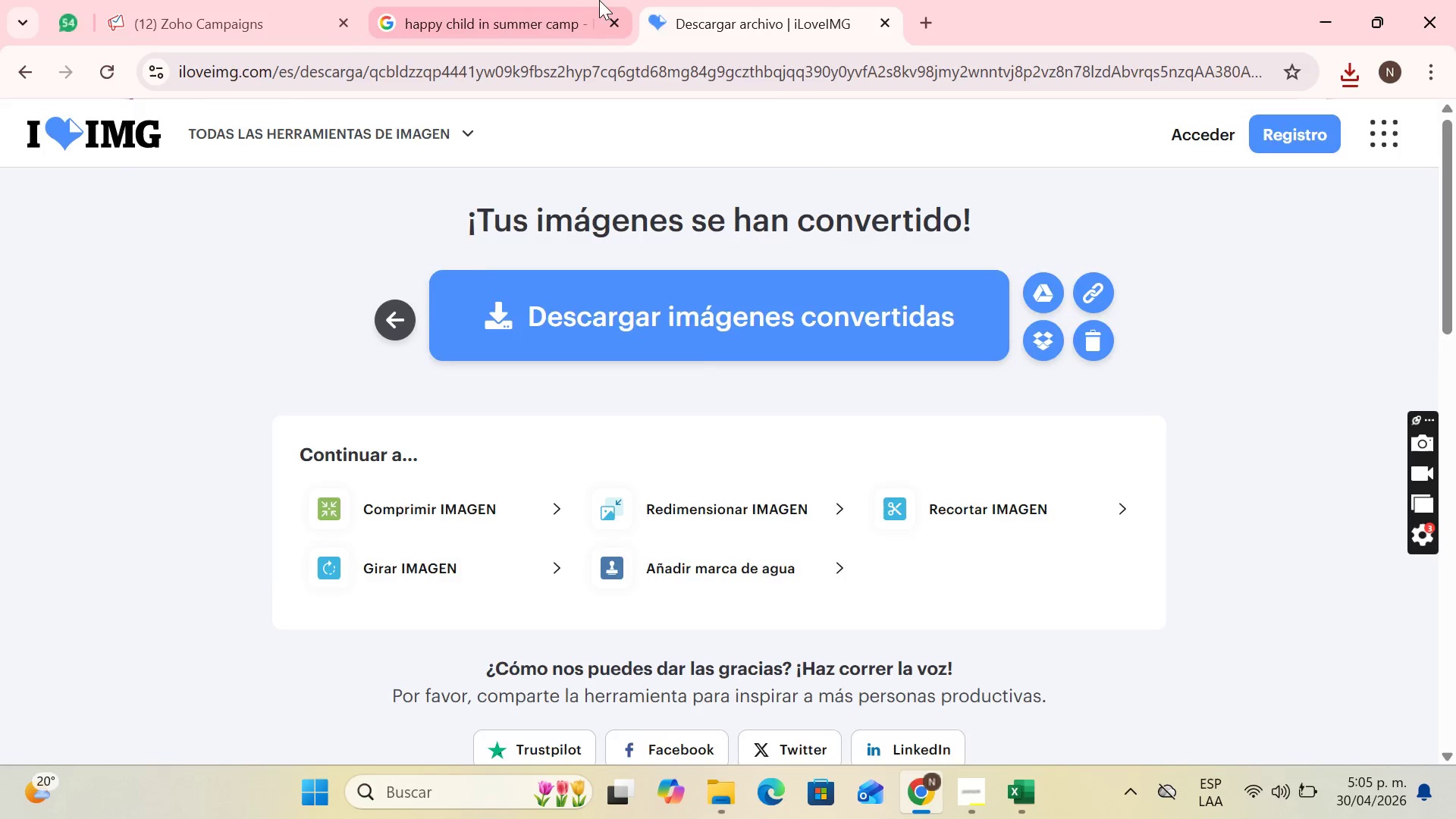 
double_click([599, 0])
 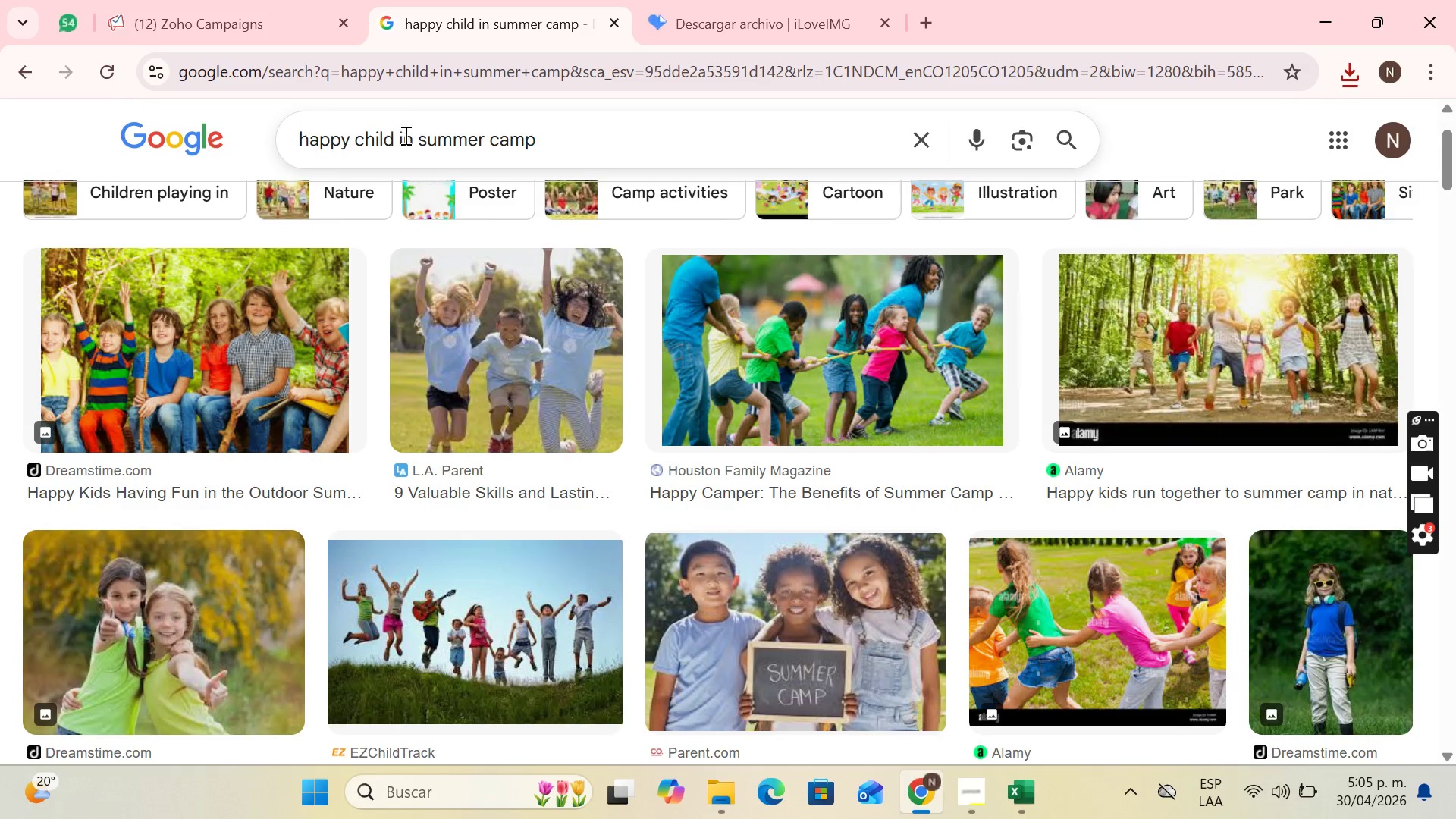 
left_click_drag(start_coordinate=[351, 137], to_coordinate=[239, 153])
 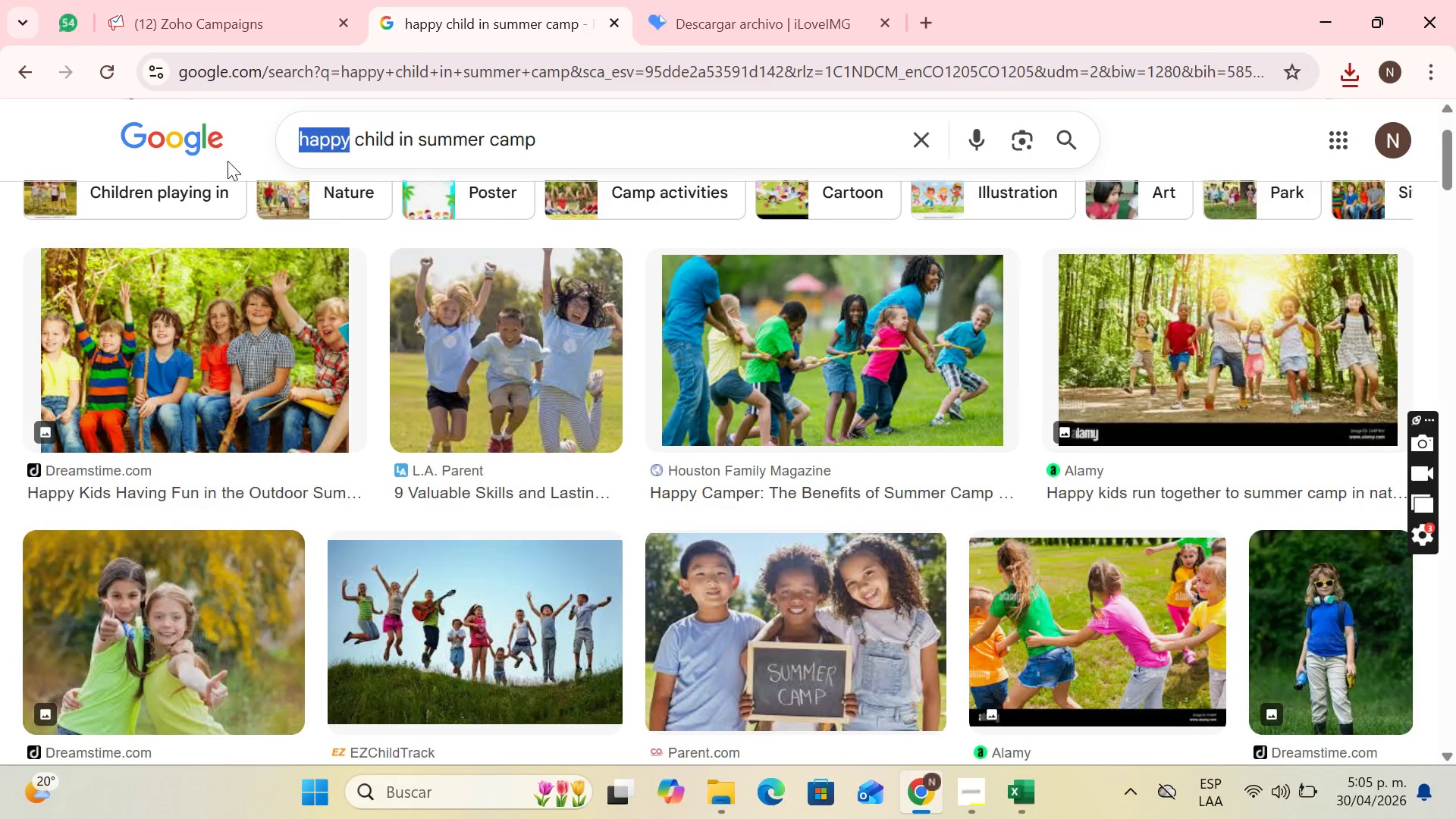 
key(Backspace)
type(bore)
 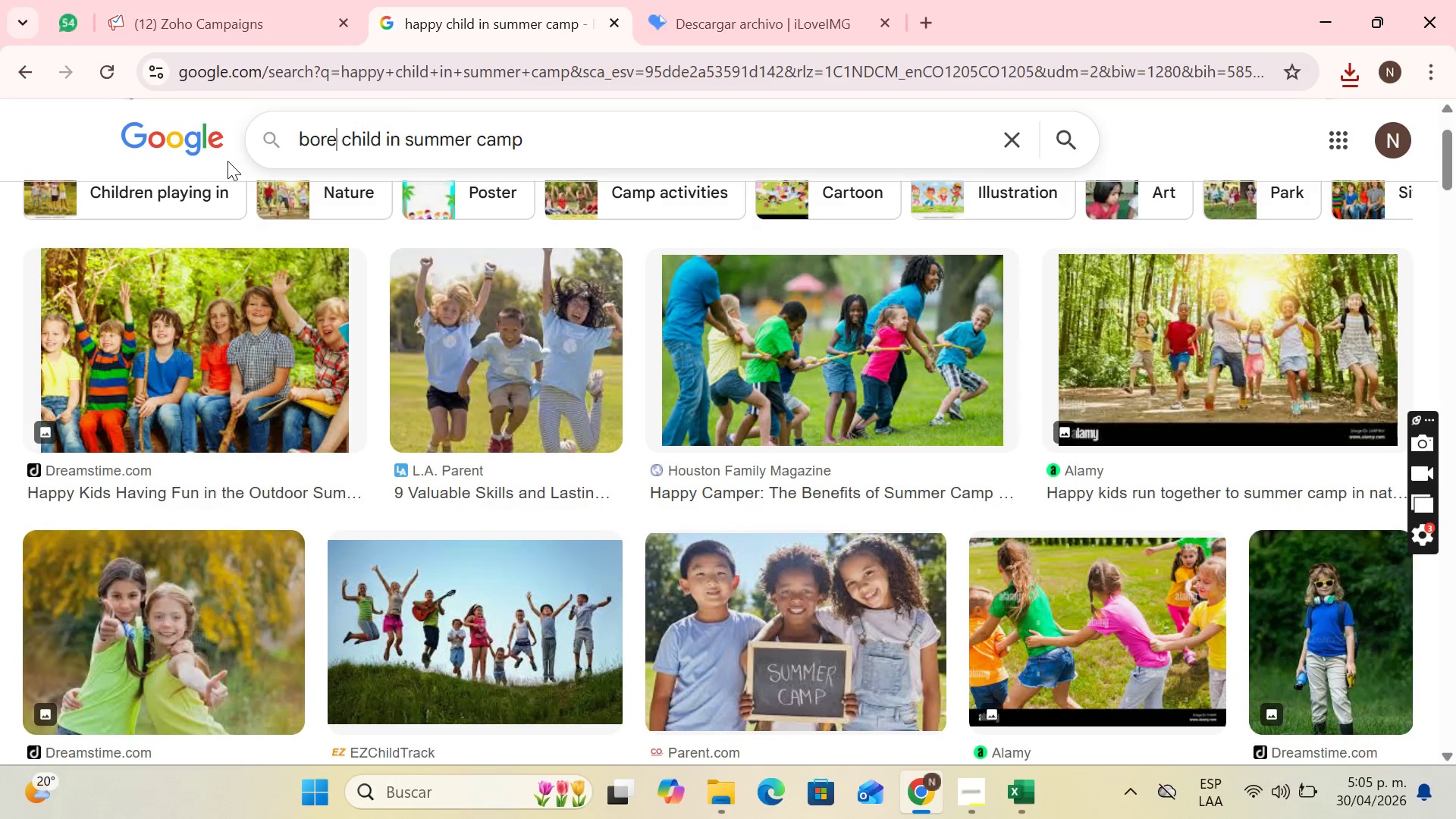 
key(Enter)
 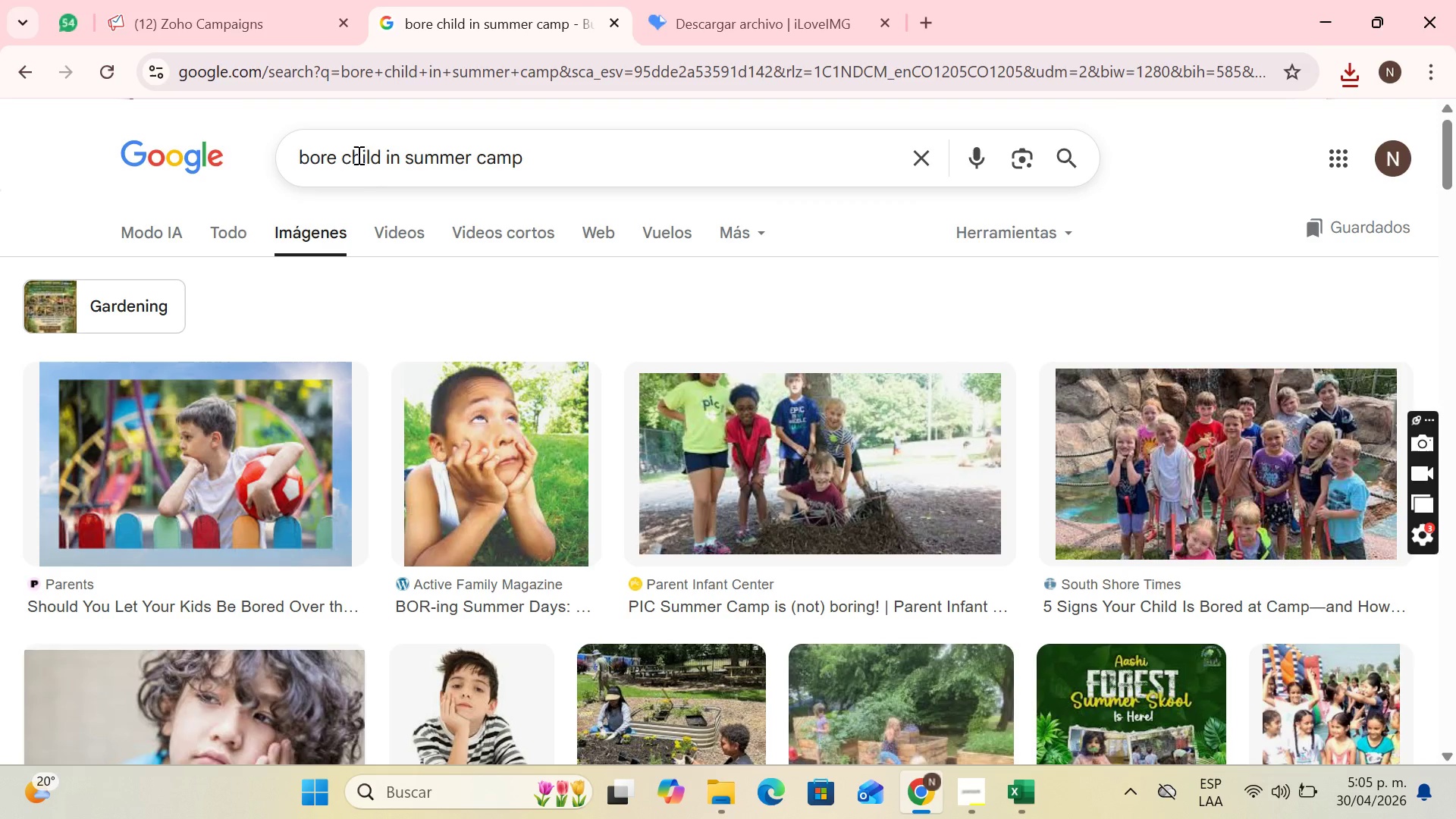 
left_click([340, 158])
 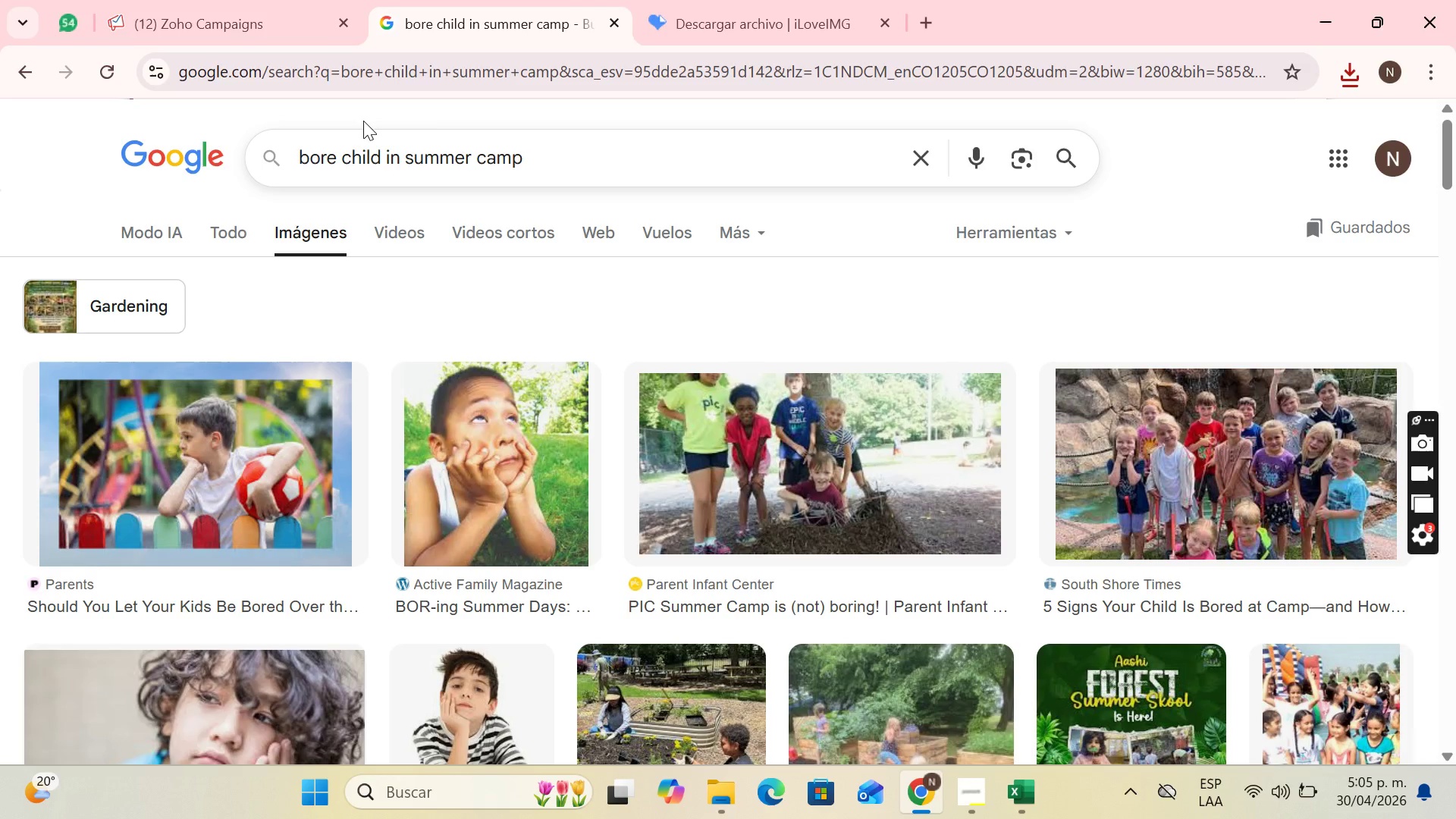 
key(ArrowLeft)
 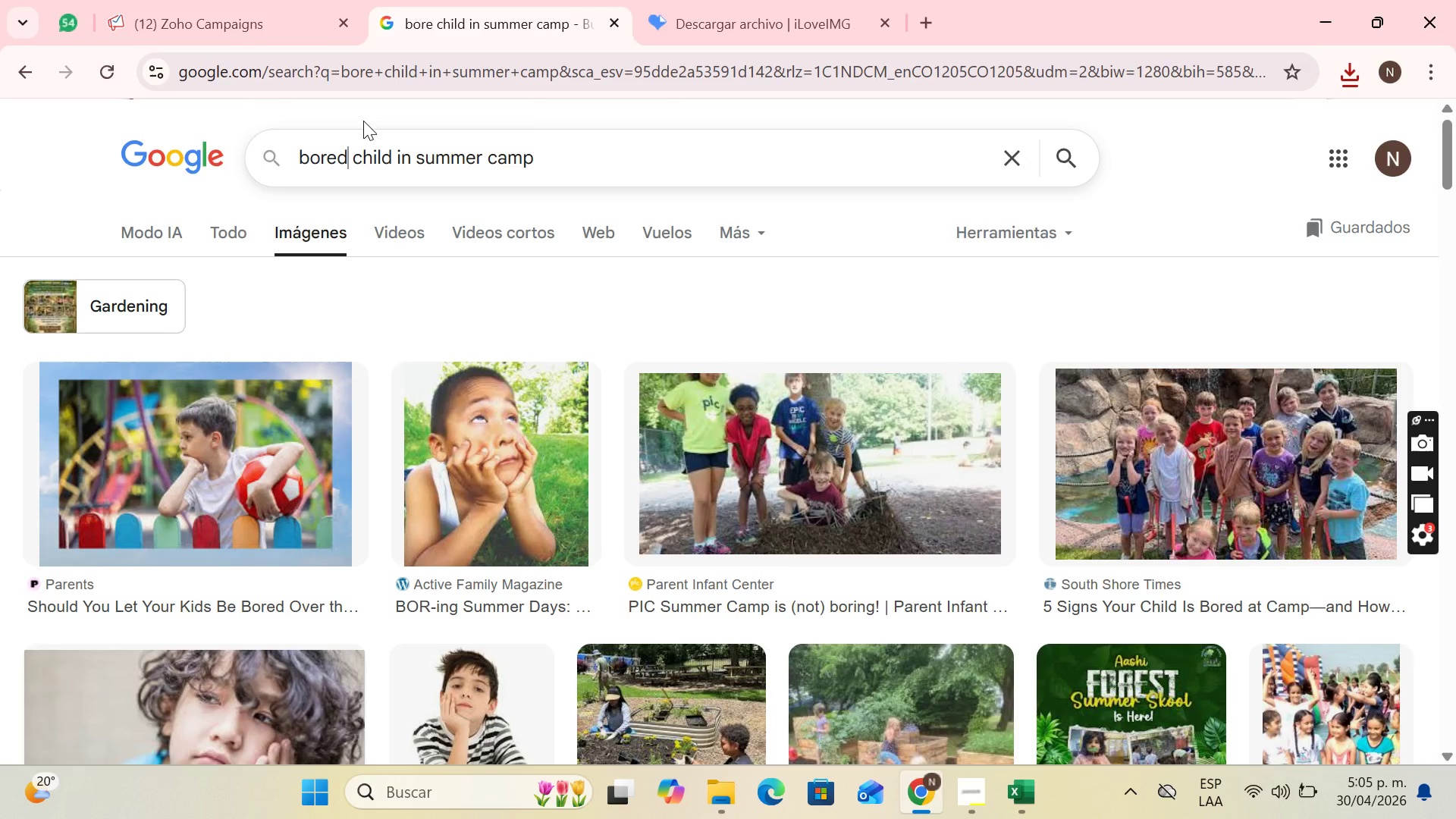 
key(D)
 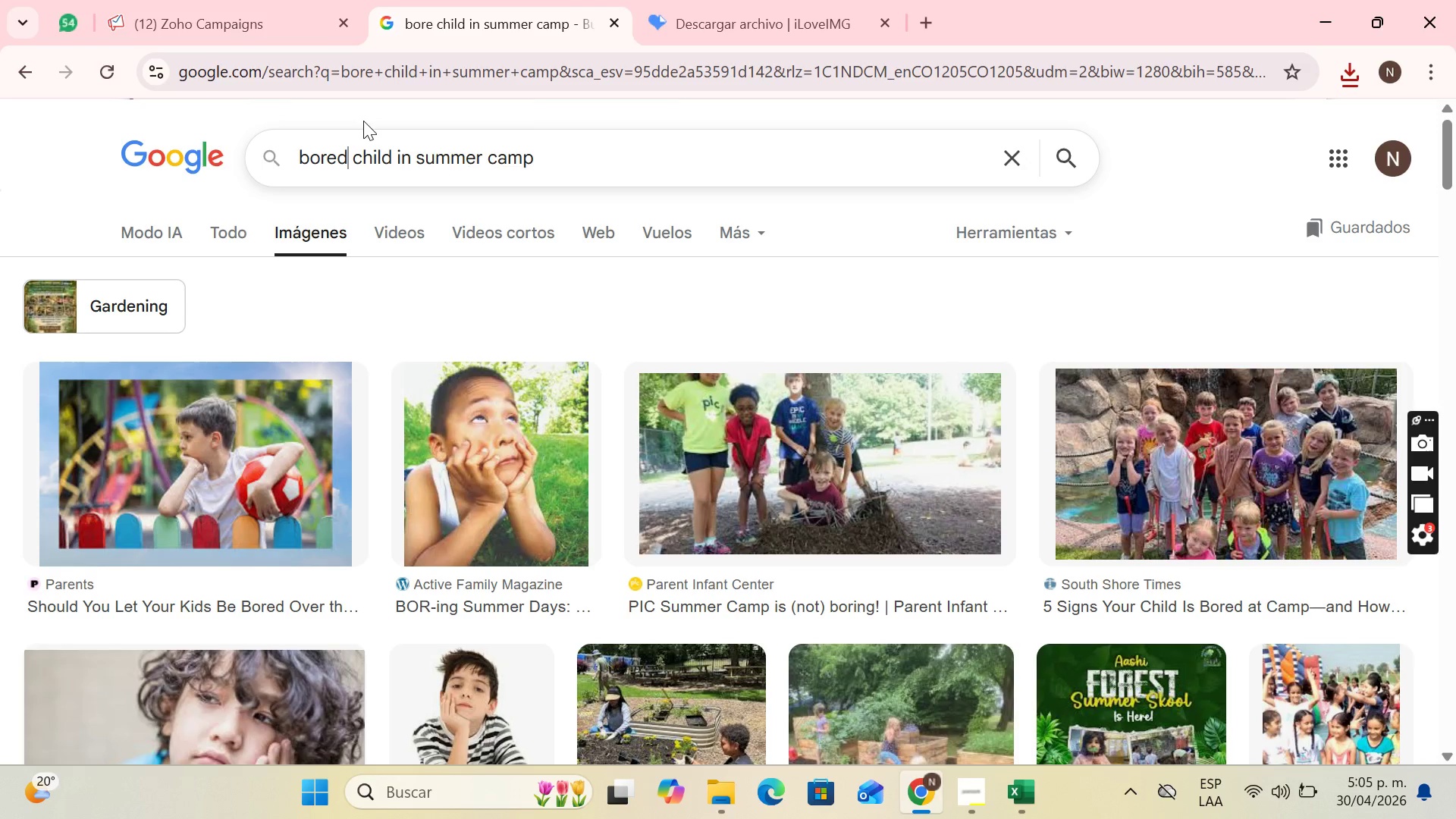 
key(Enter)
 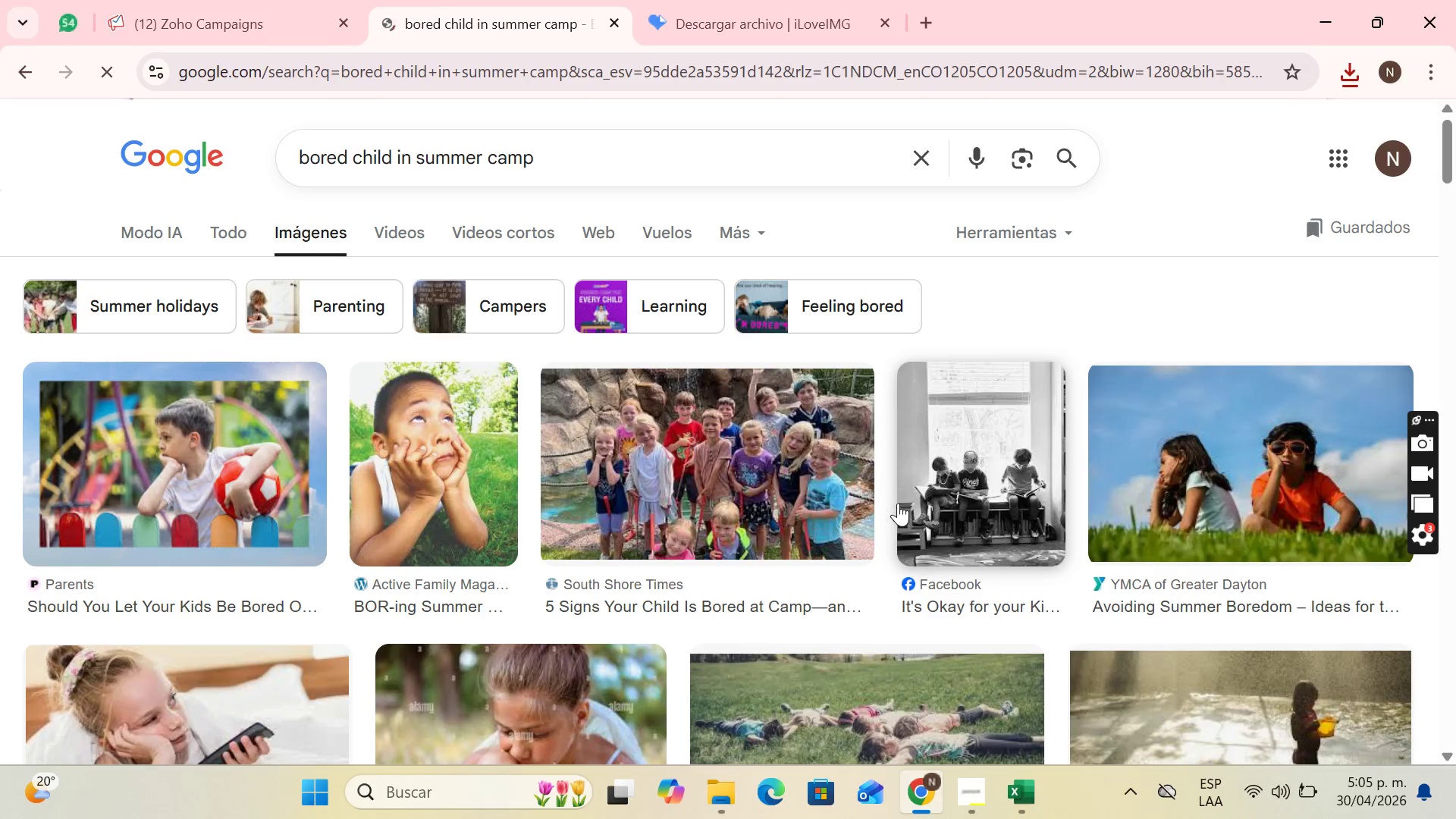 
scroll: coordinate [884, 500], scroll_direction: down, amount: 6.0
 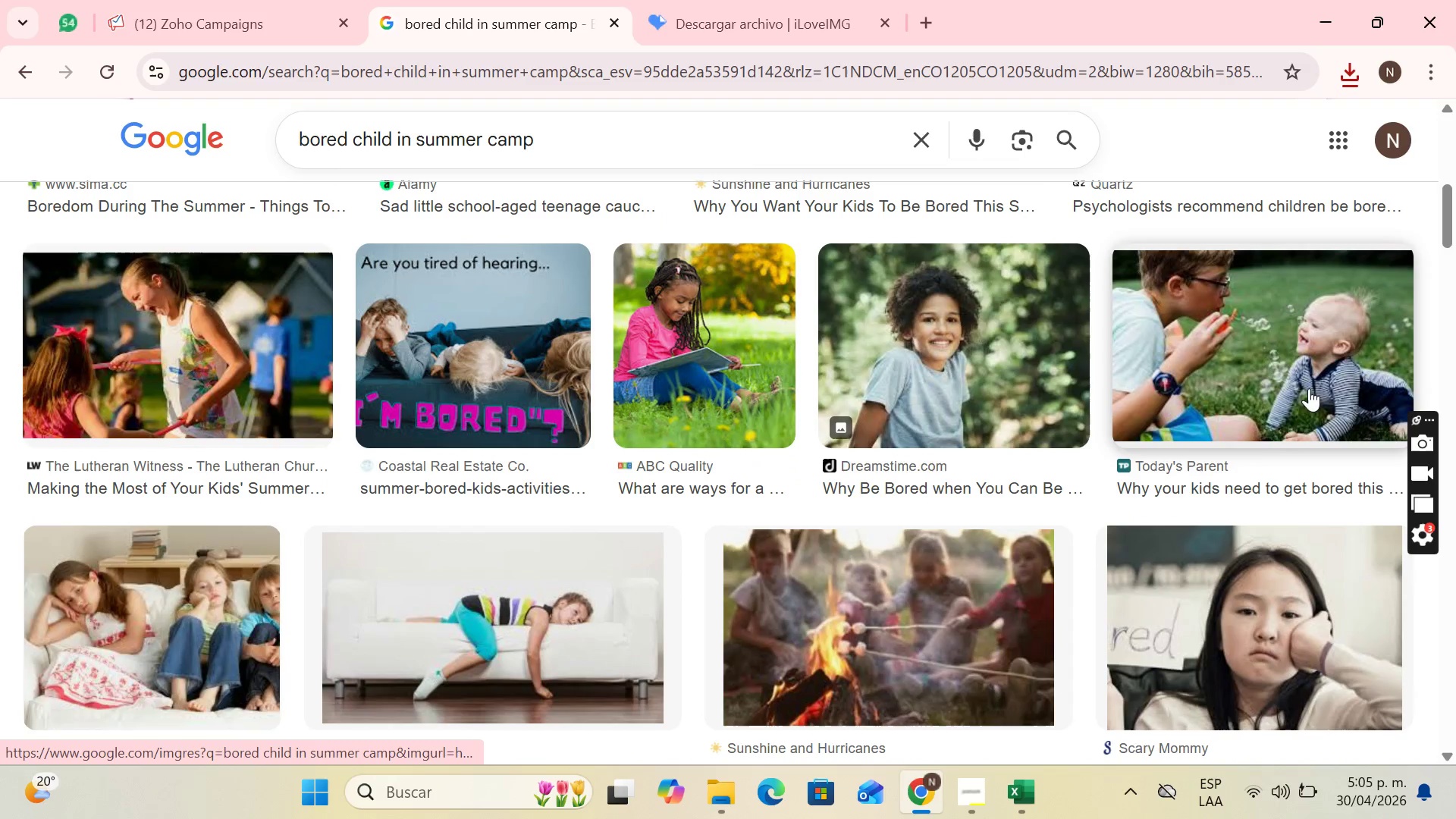 
scroll: coordinate [1370, 409], scroll_direction: up, amount: 8.0
 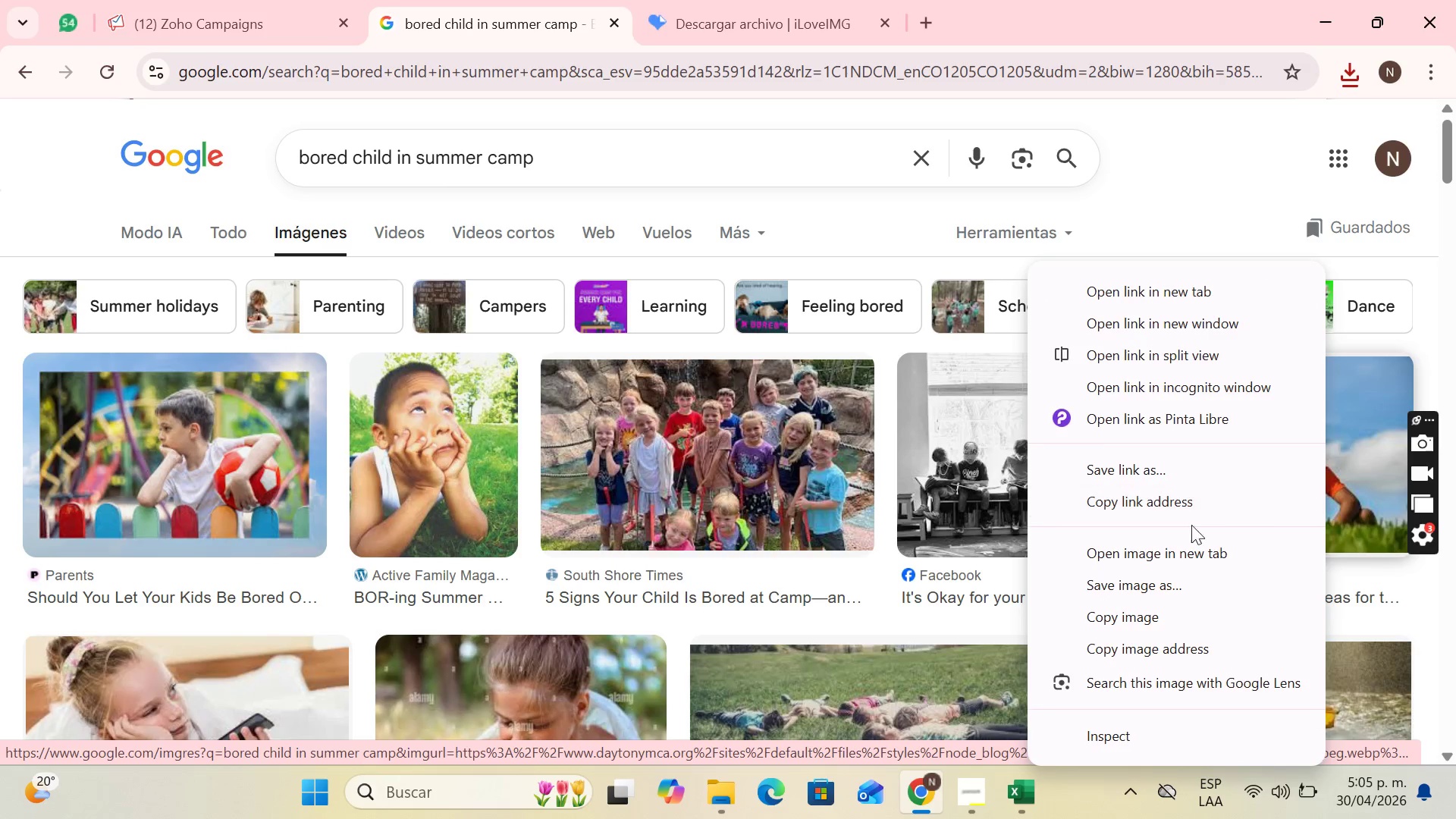 
left_click([1155, 592])
 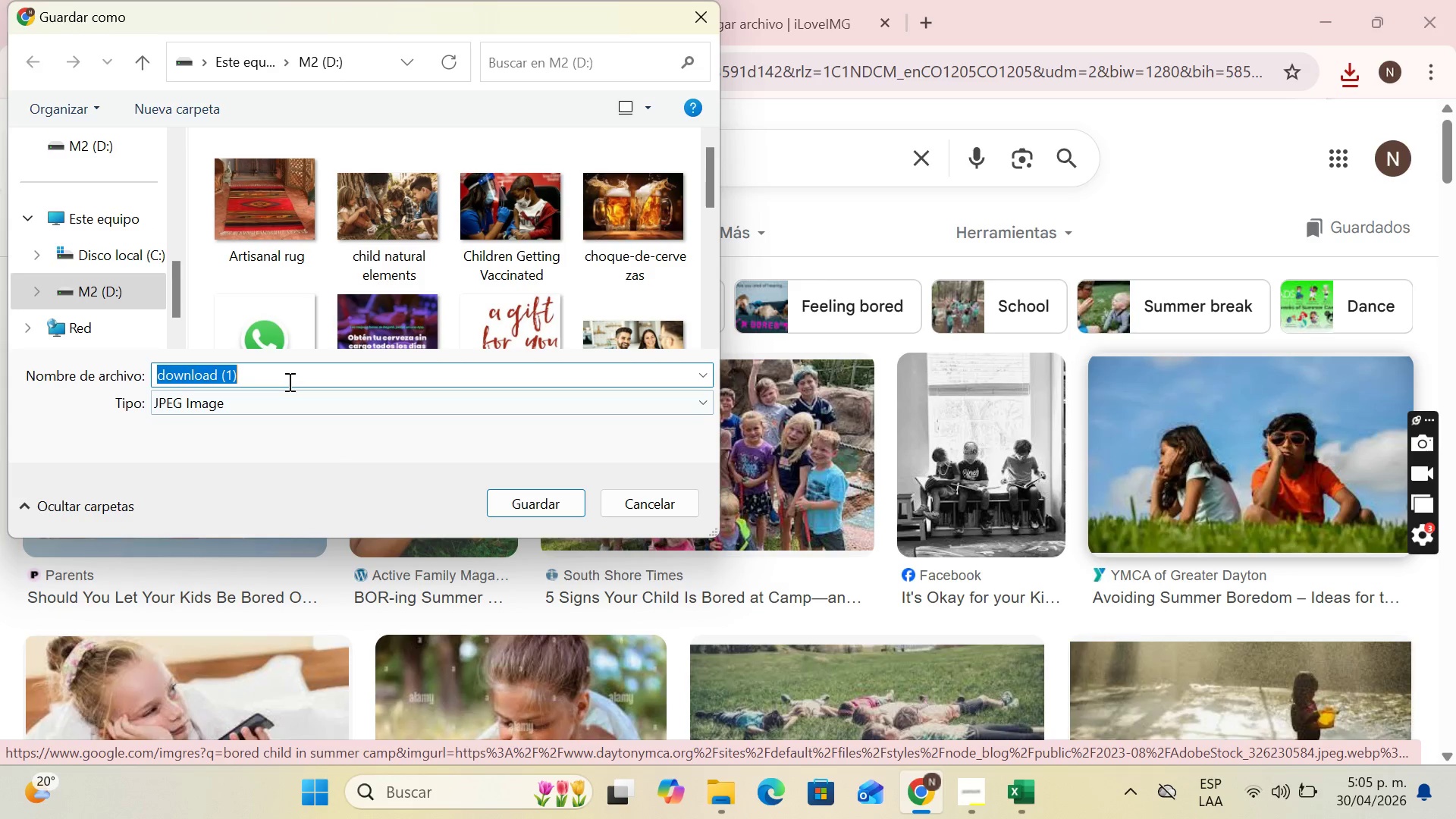 
type(bored child)
 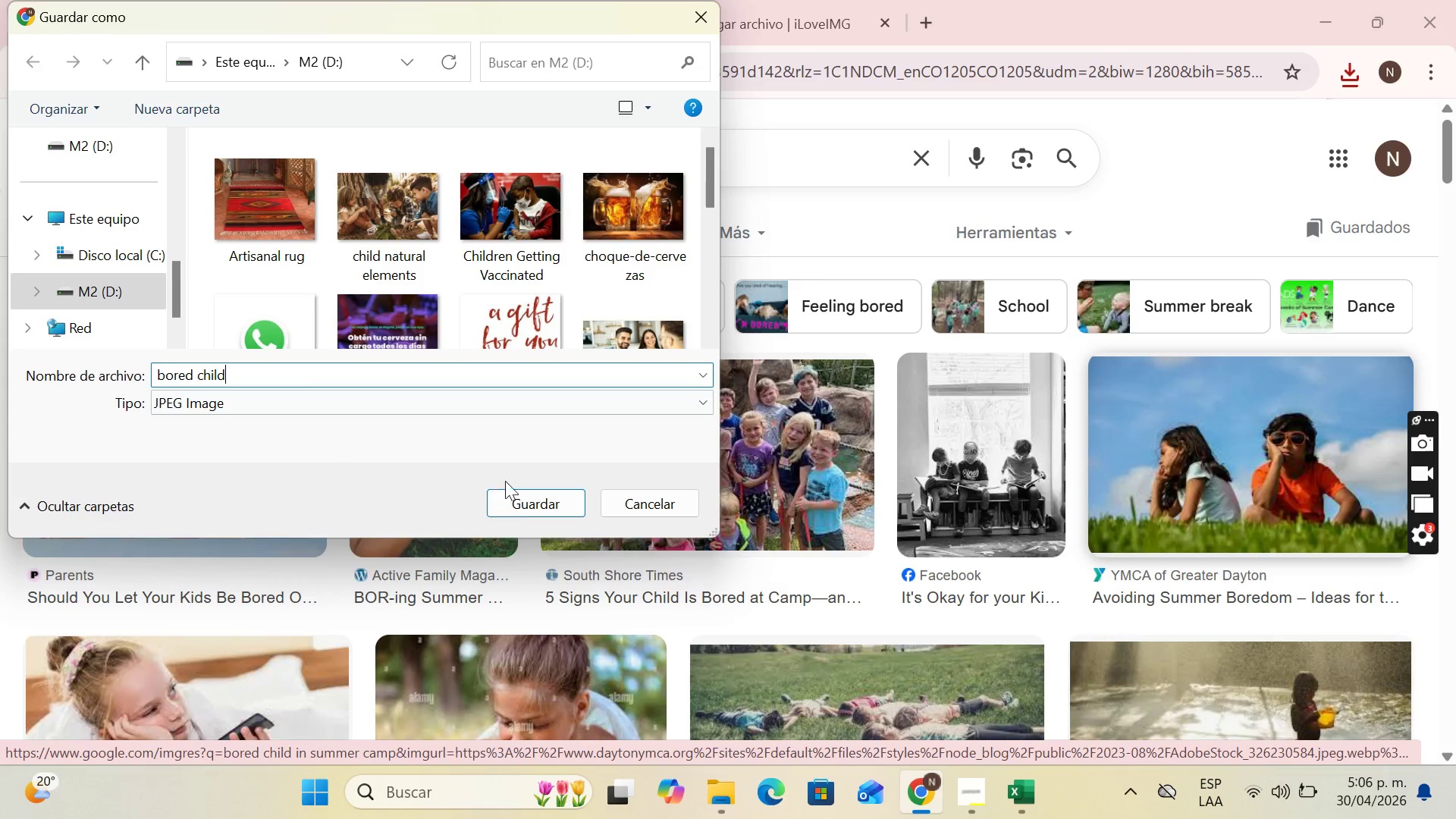 
left_click([513, 491])
 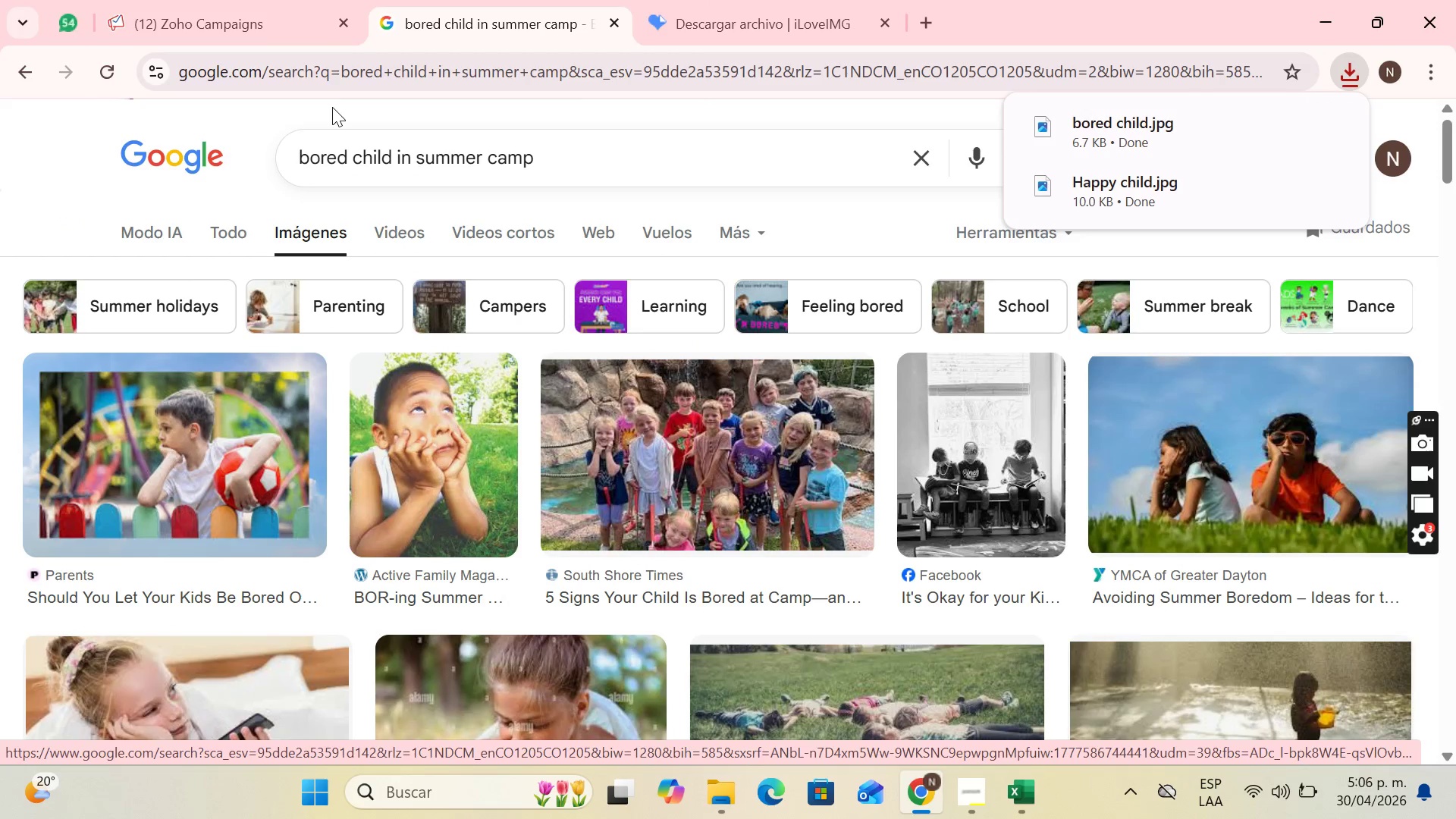 
left_click([199, 0])
 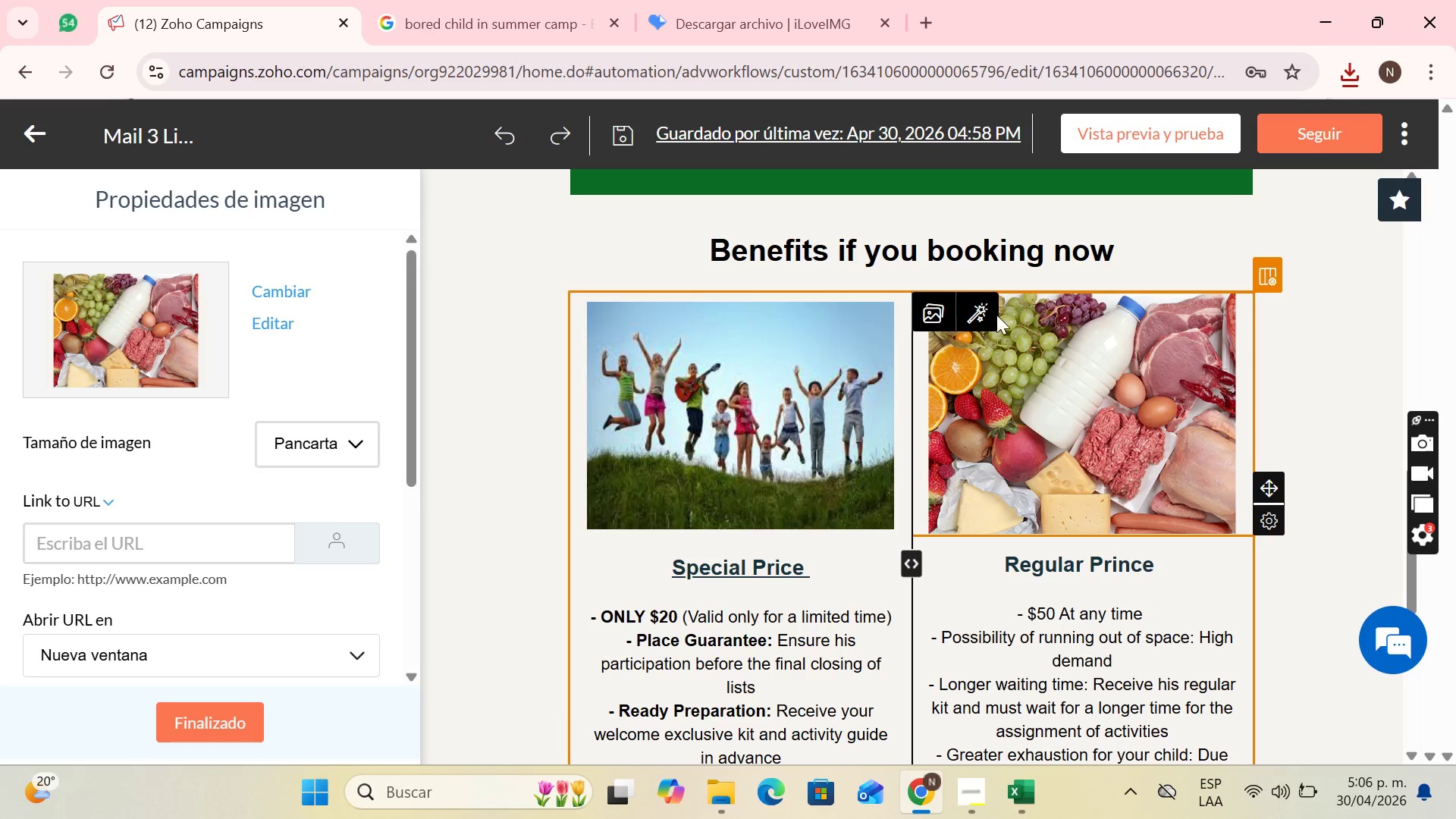 
left_click([934, 326])
 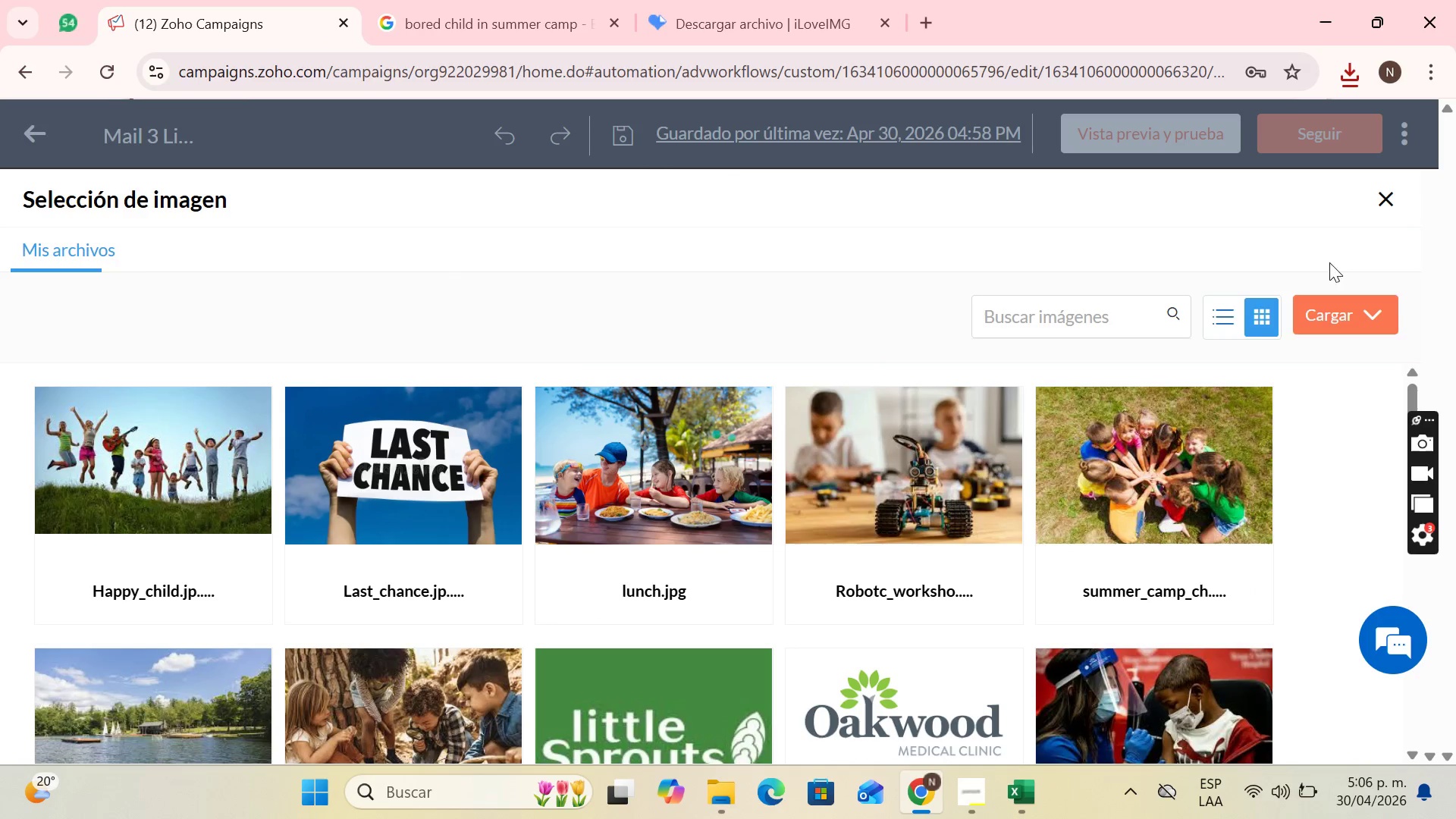 
left_click([1360, 321])
 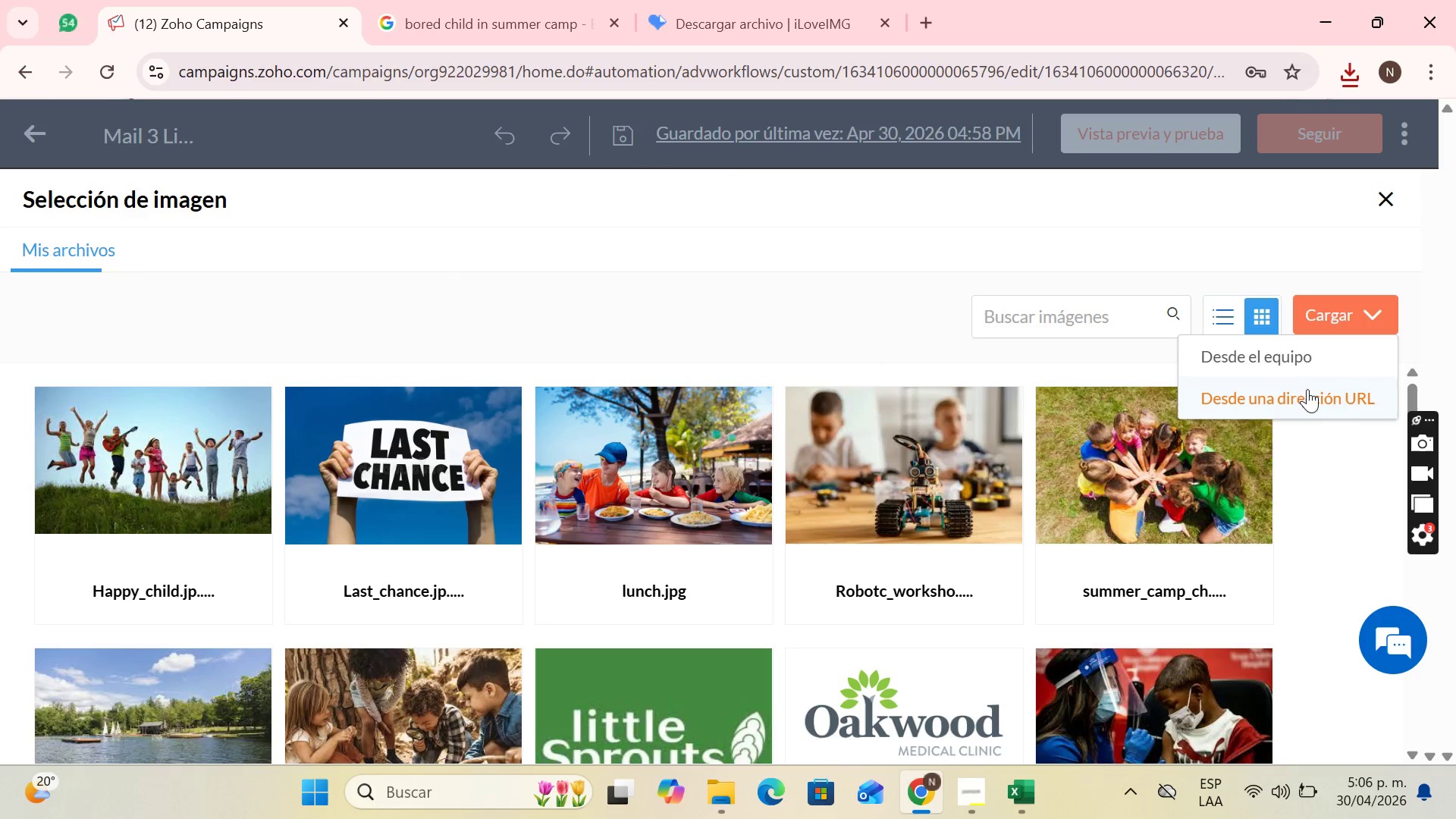 
left_click([1302, 365])
 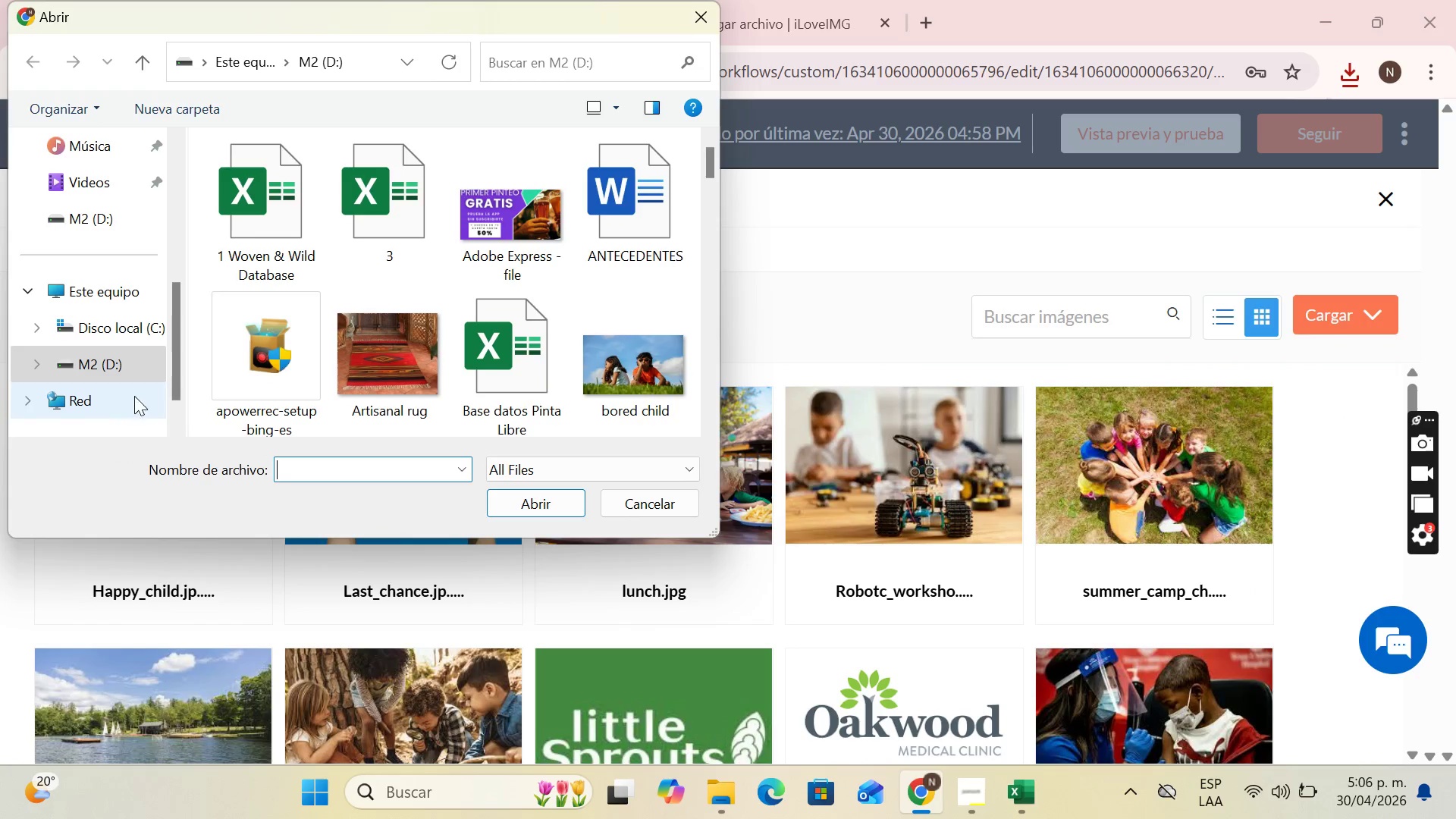 
type(bo)
 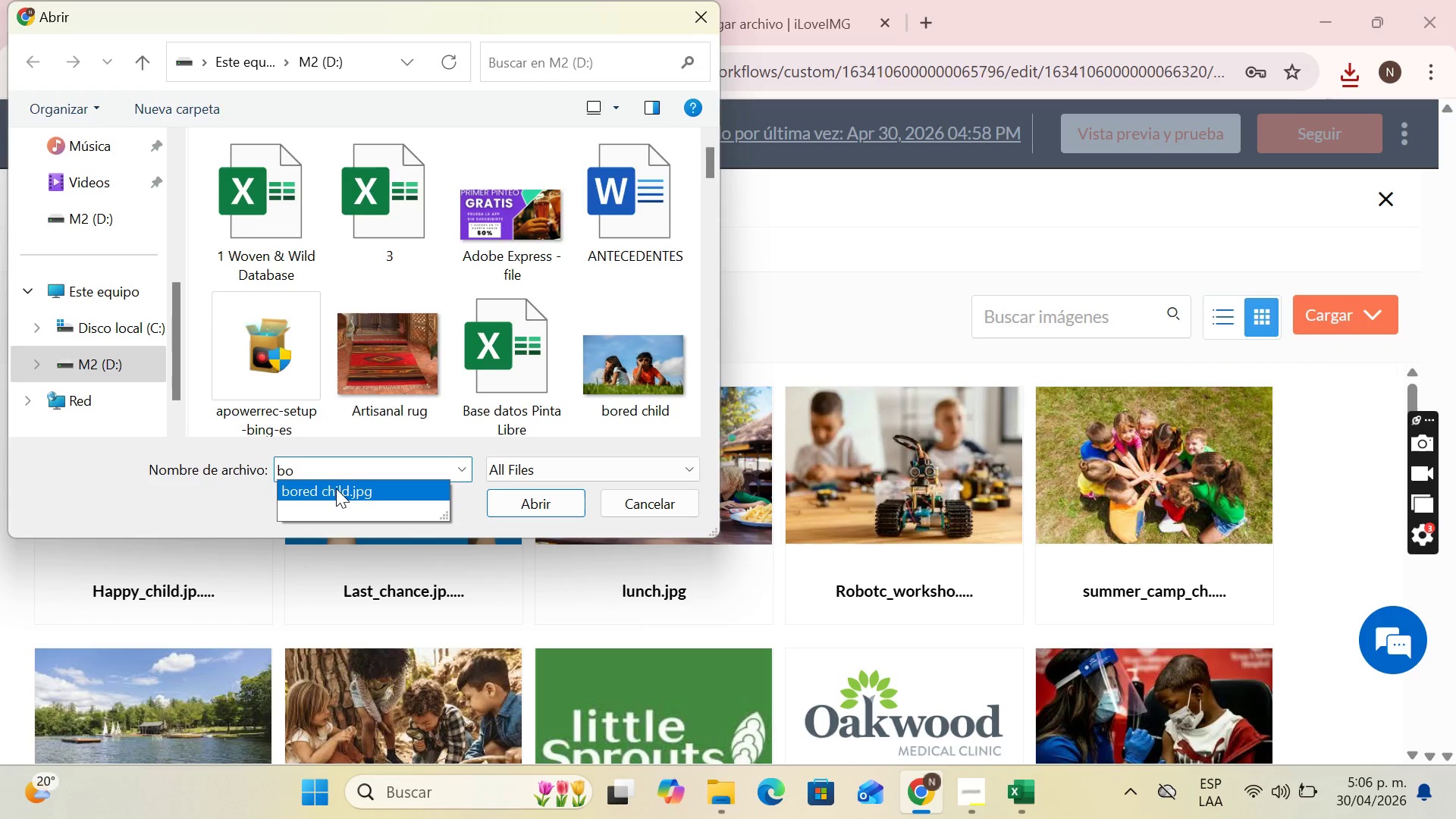 
double_click([336, 488])
 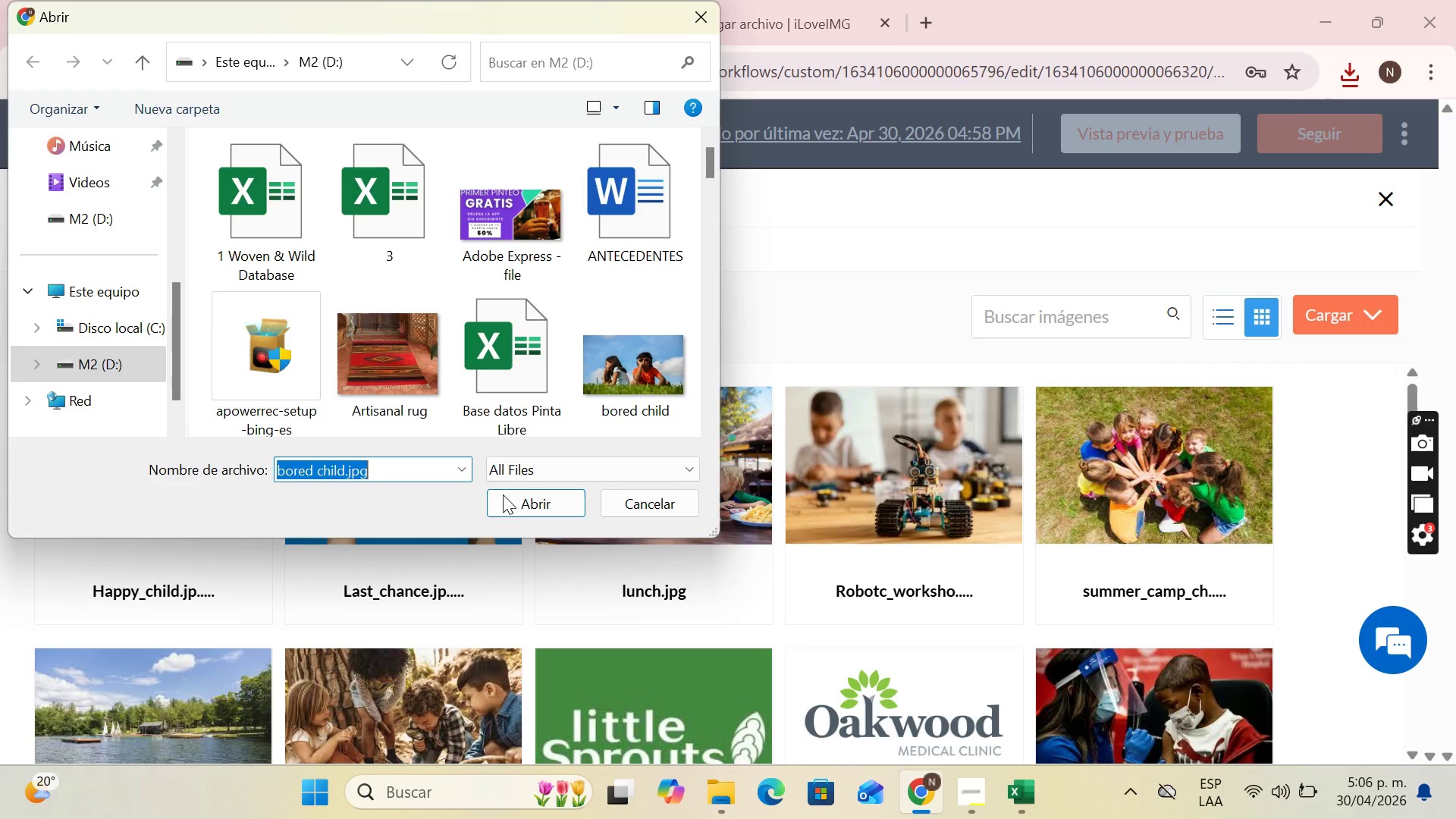 
left_click([513, 496])
 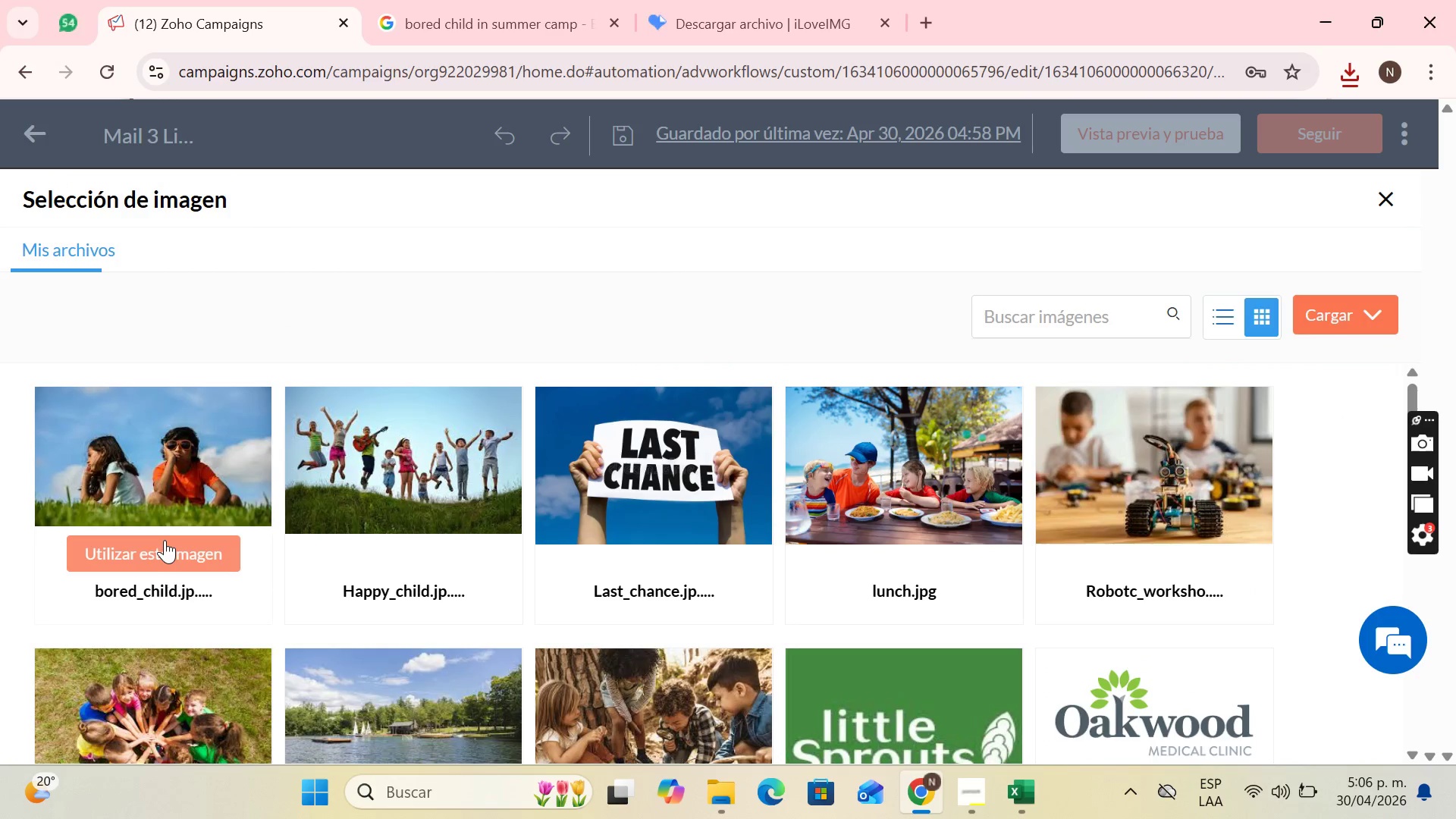 
left_click([164, 545])
 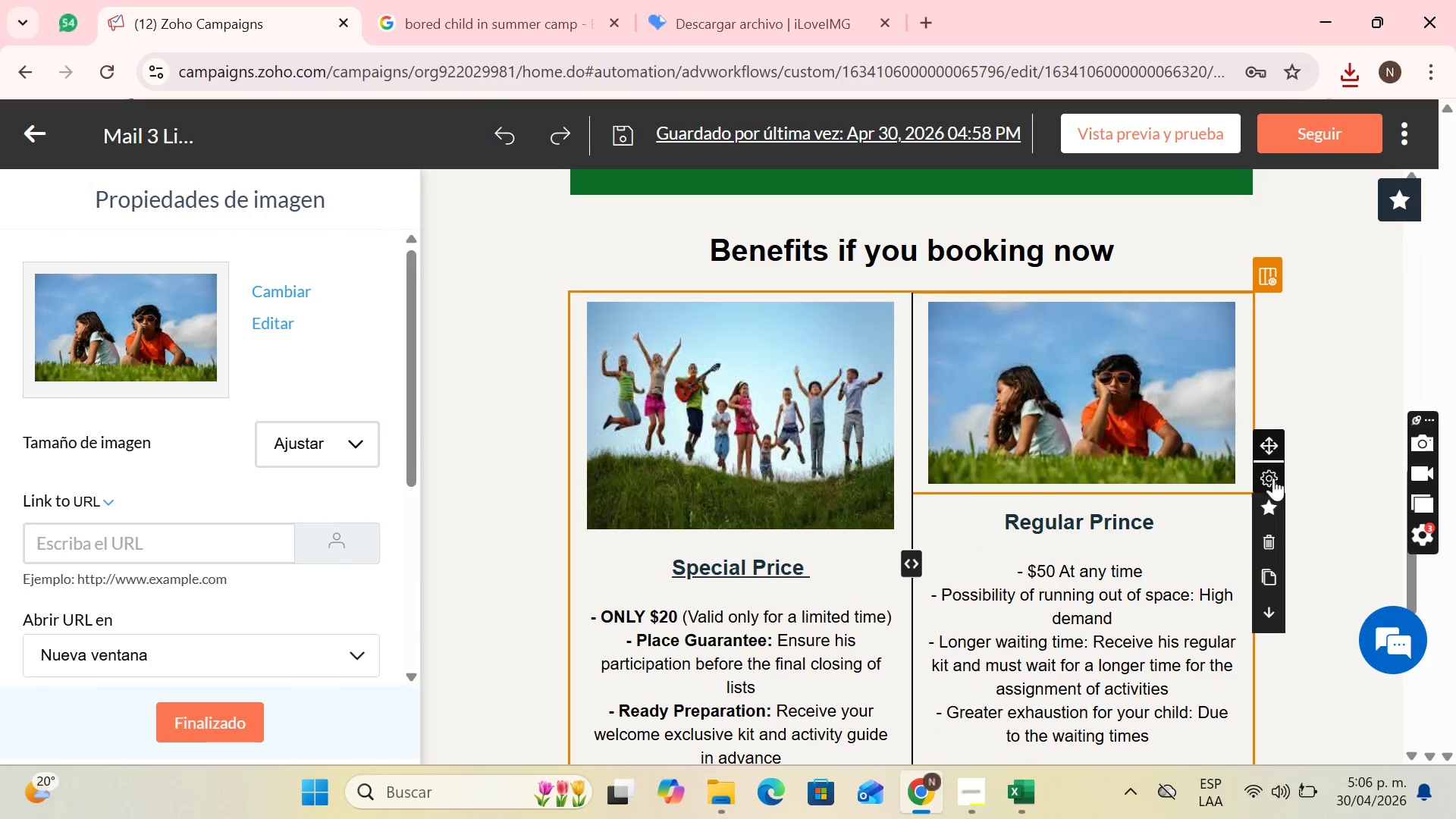 
left_click([1207, 442])
 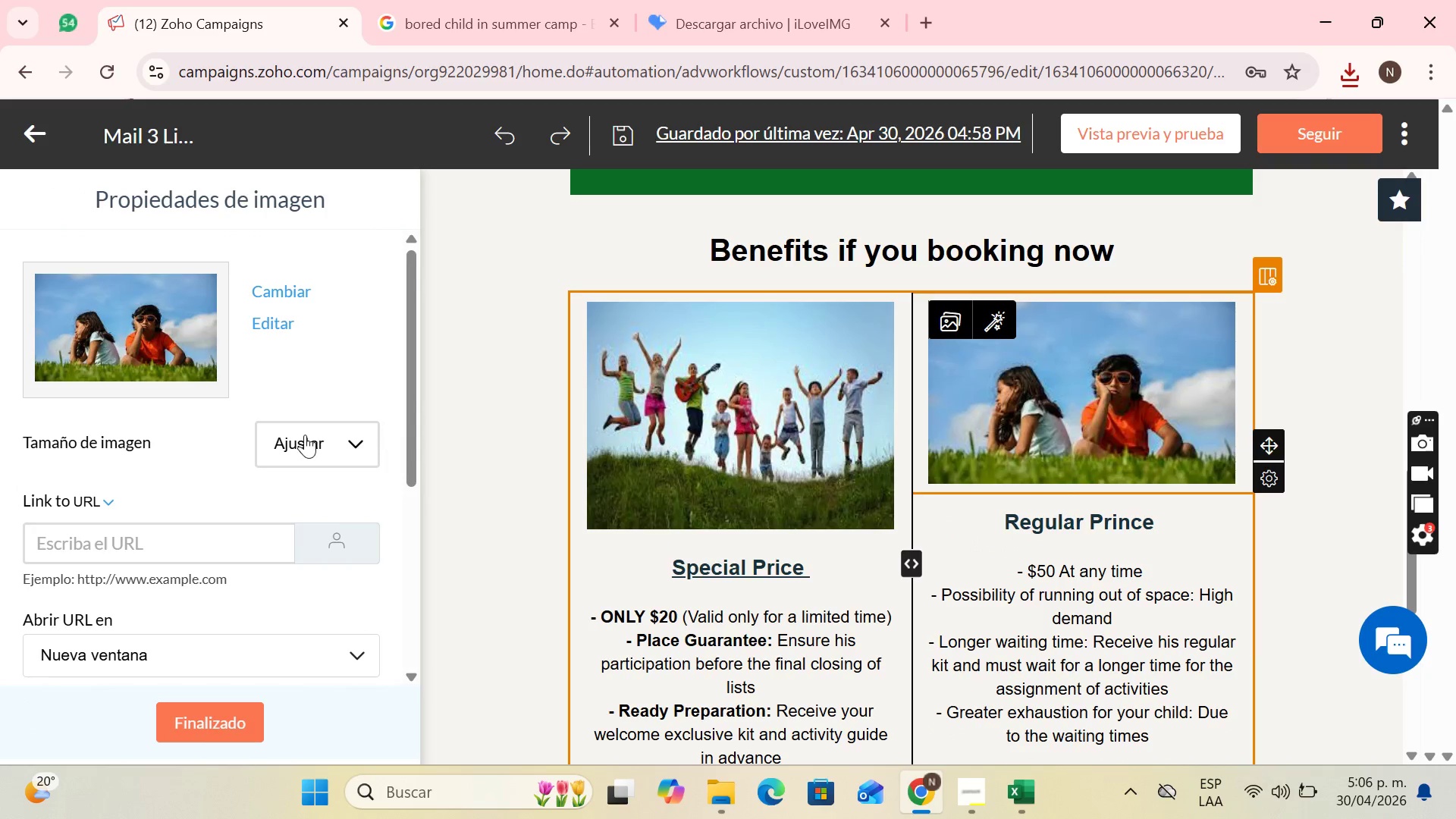 
left_click([306, 437])
 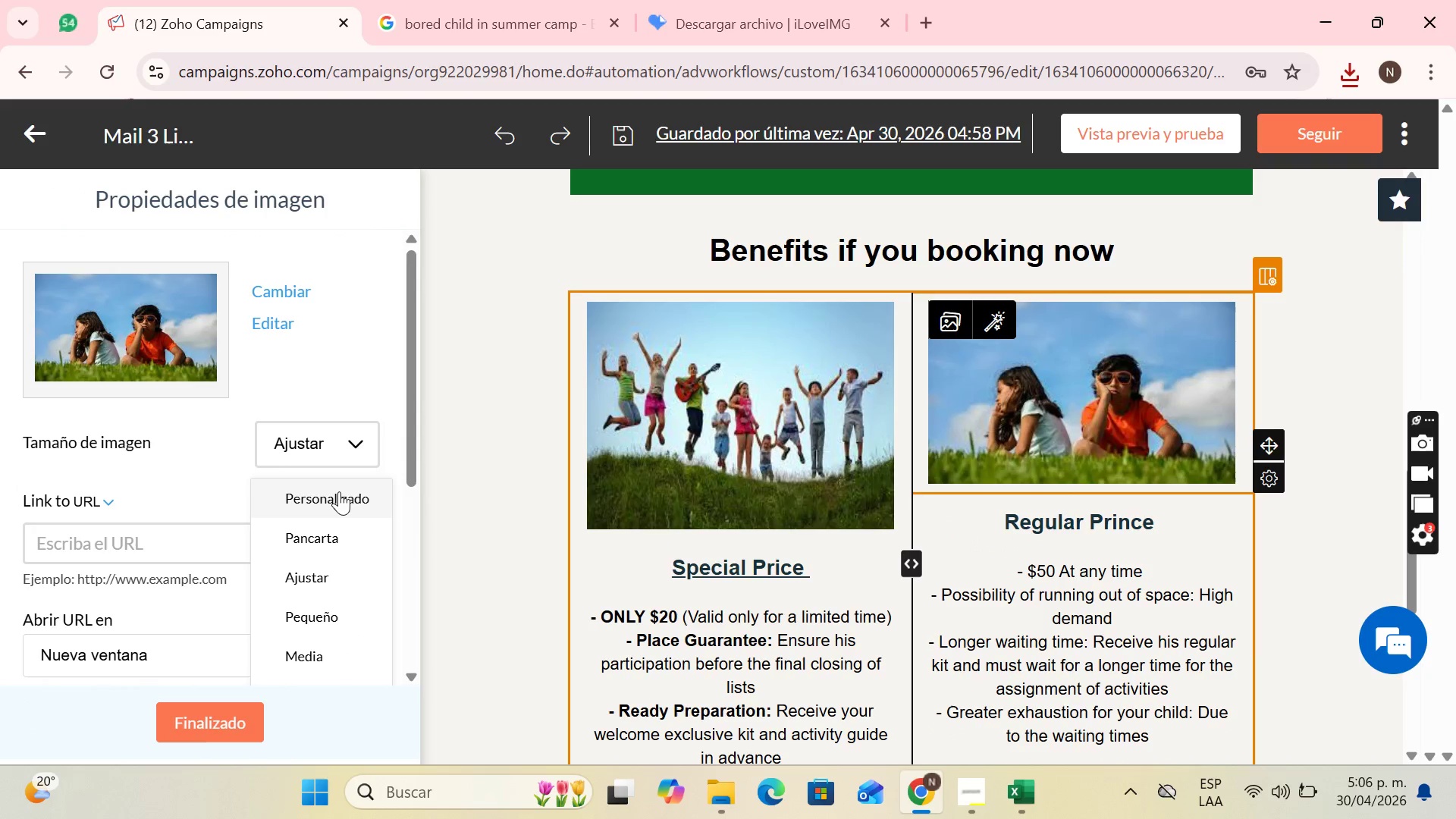 
left_click([337, 493])
 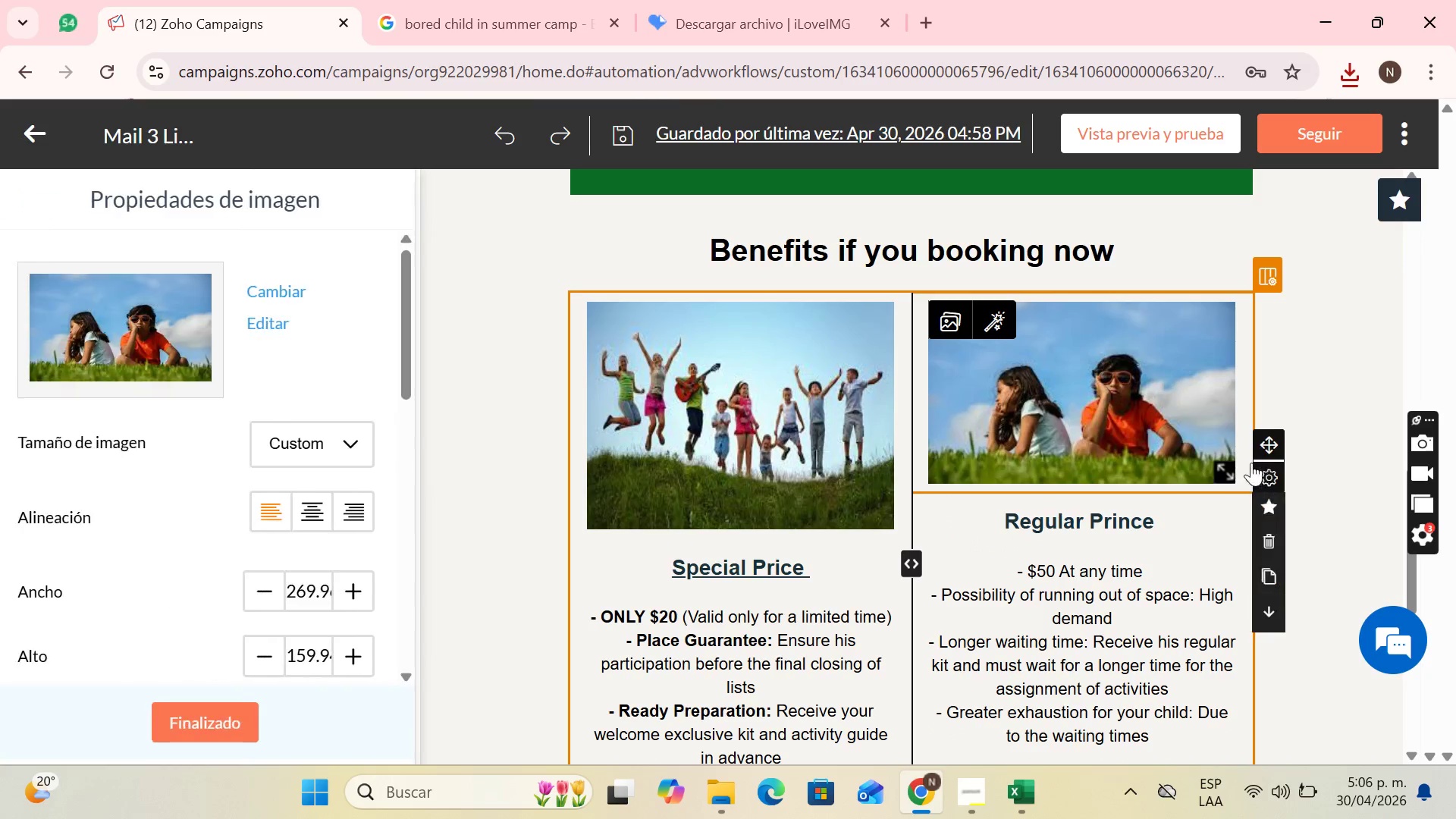 
left_click_drag(start_coordinate=[1219, 469], to_coordinate=[1225, 516])
 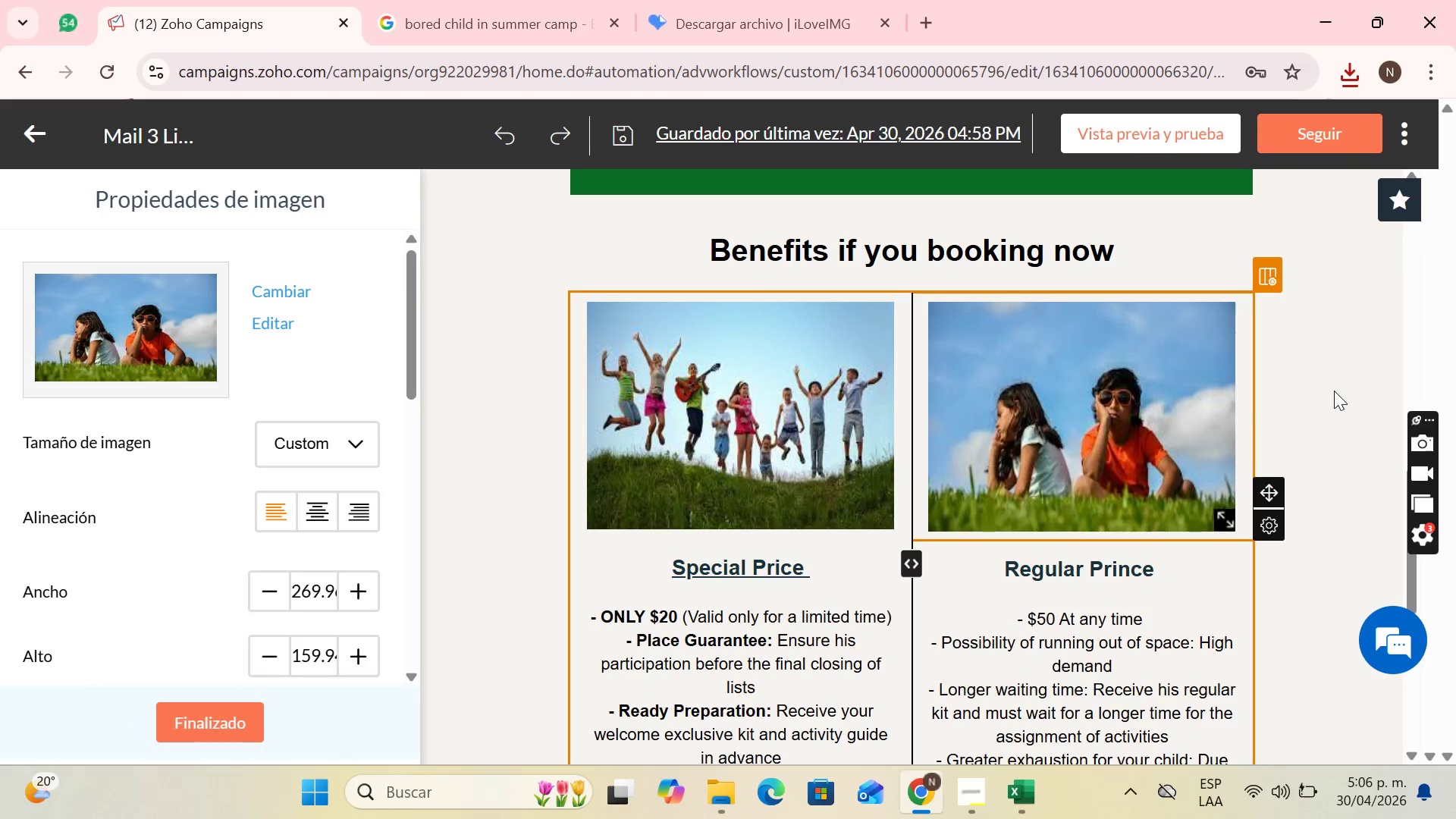 
left_click([1334, 391])
 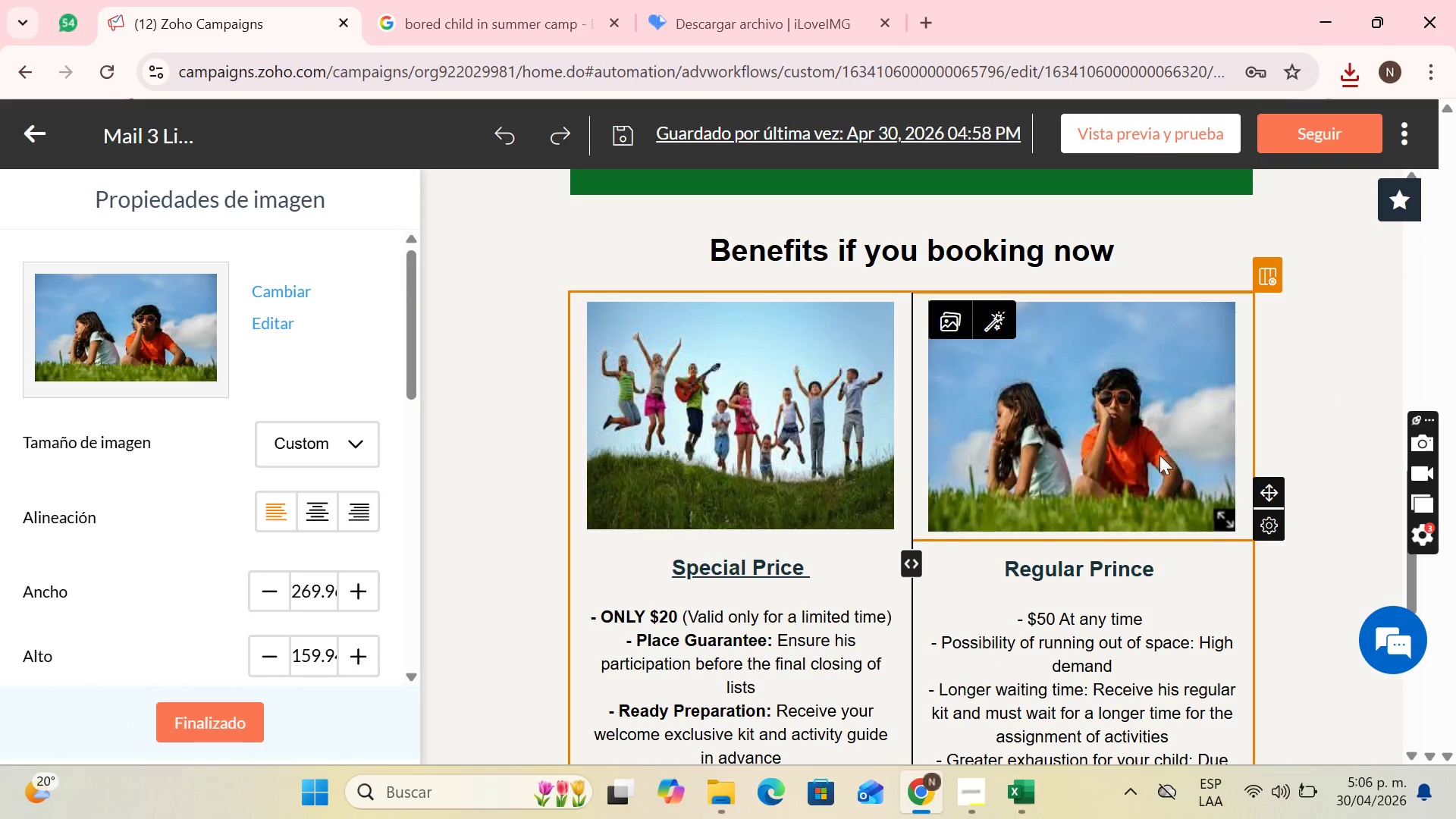 
scroll: coordinate [1155, 458], scroll_direction: down, amount: 2.0
 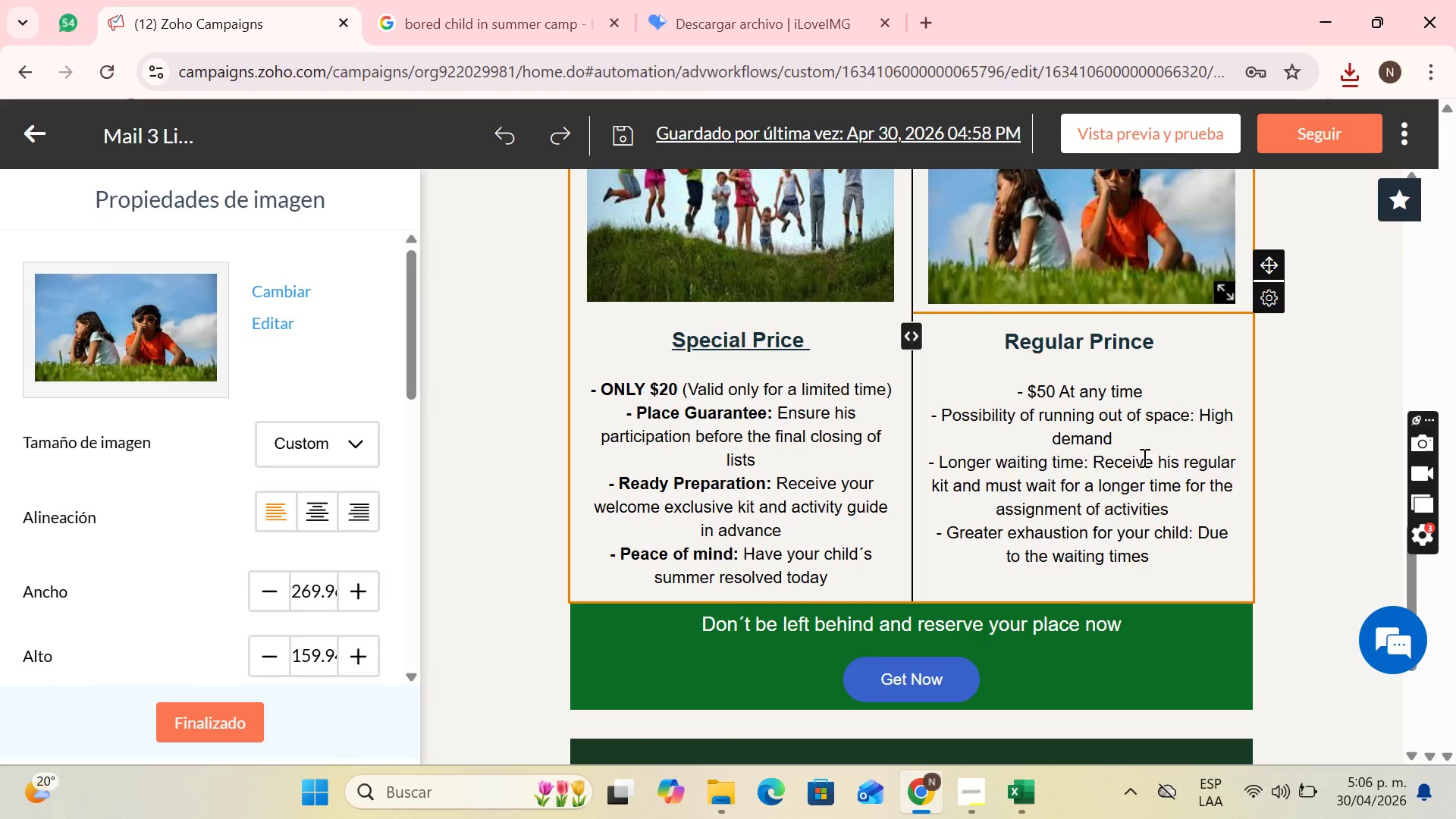 
scroll: coordinate [1139, 457], scroll_direction: up, amount: 2.0
 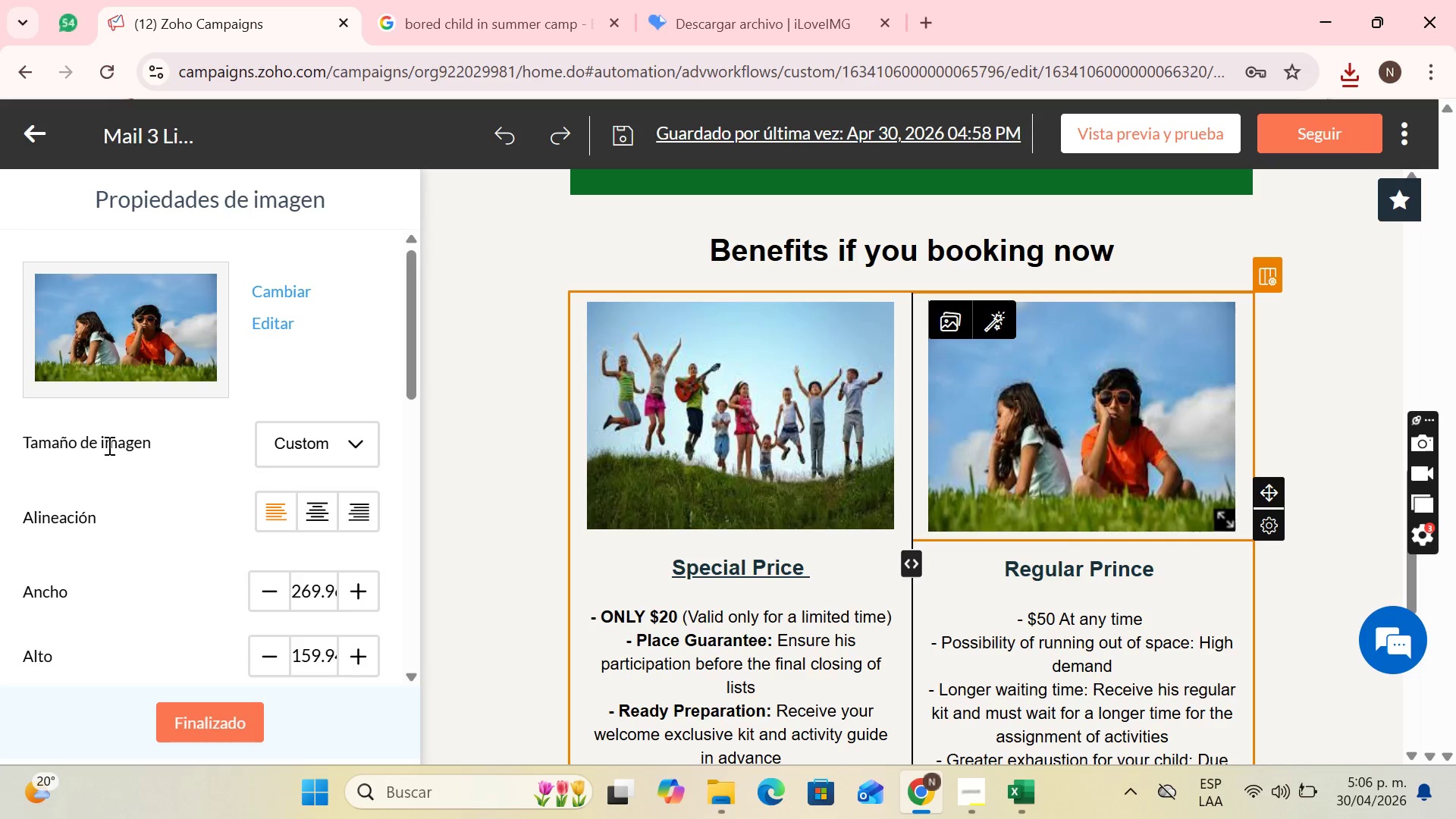 
scroll: coordinate [328, 477], scroll_direction: down, amount: 8.0
 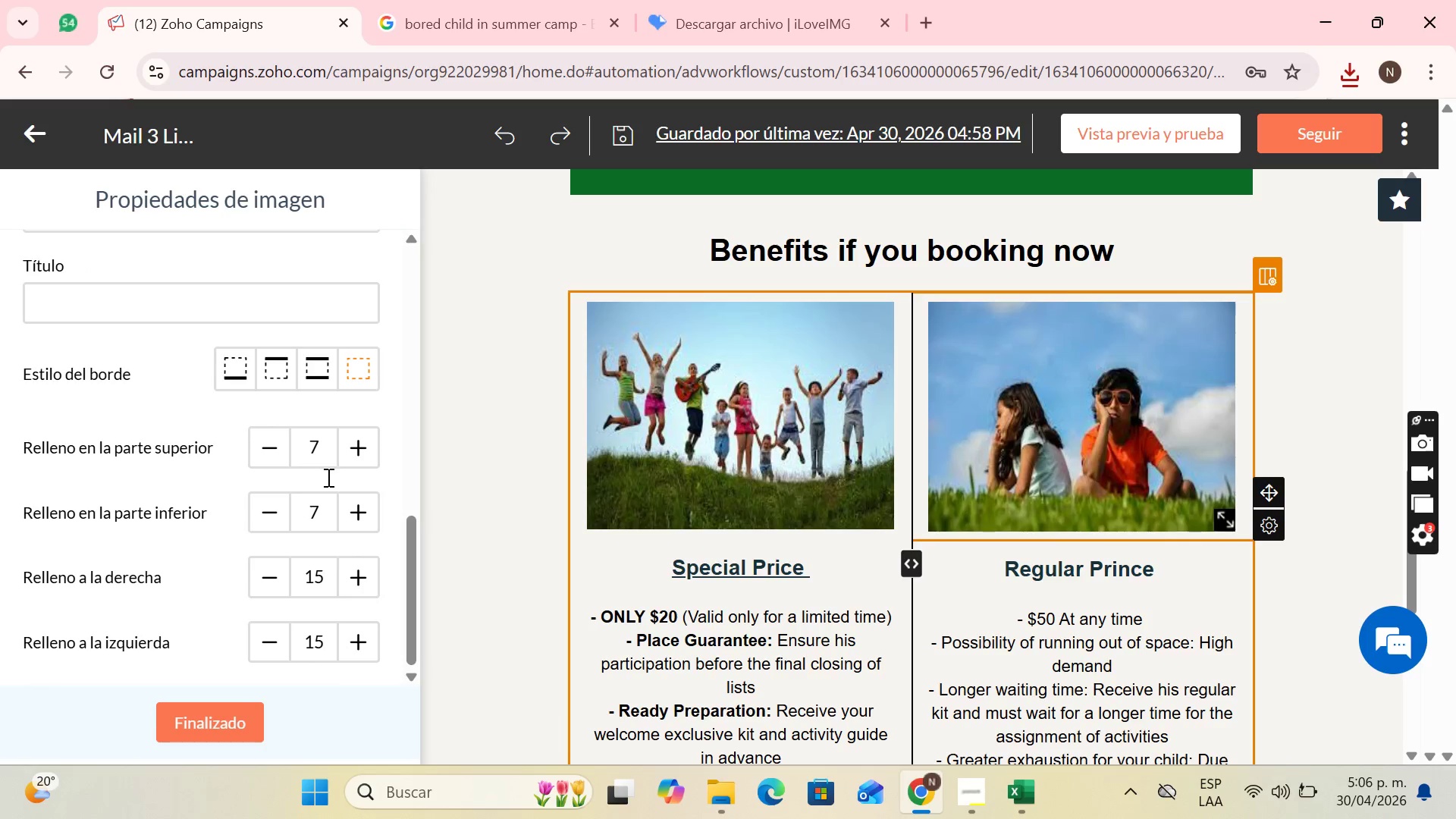 
scroll: coordinate [307, 451], scroll_direction: up, amount: 7.0
 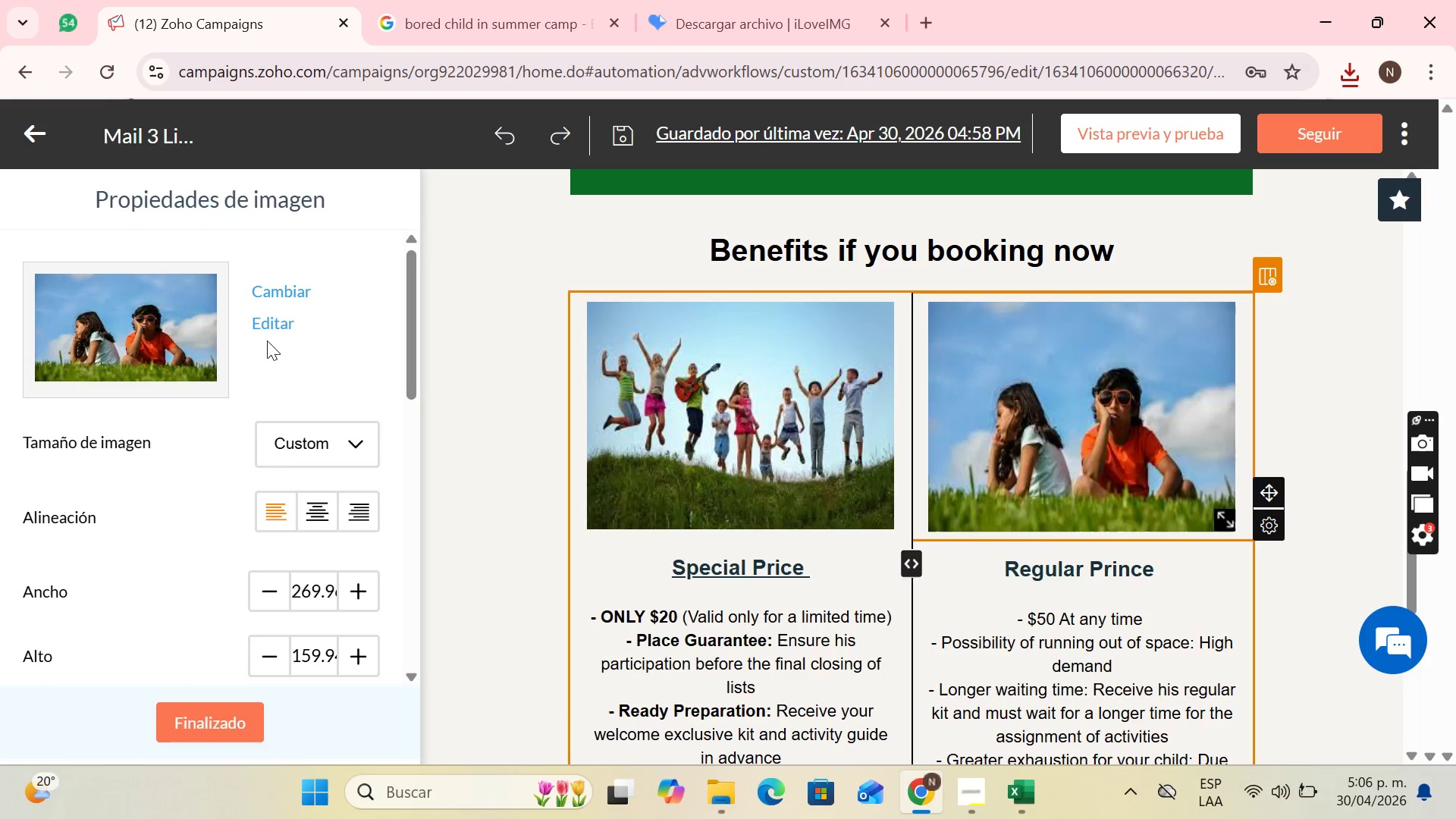 
left_click([281, 324])
 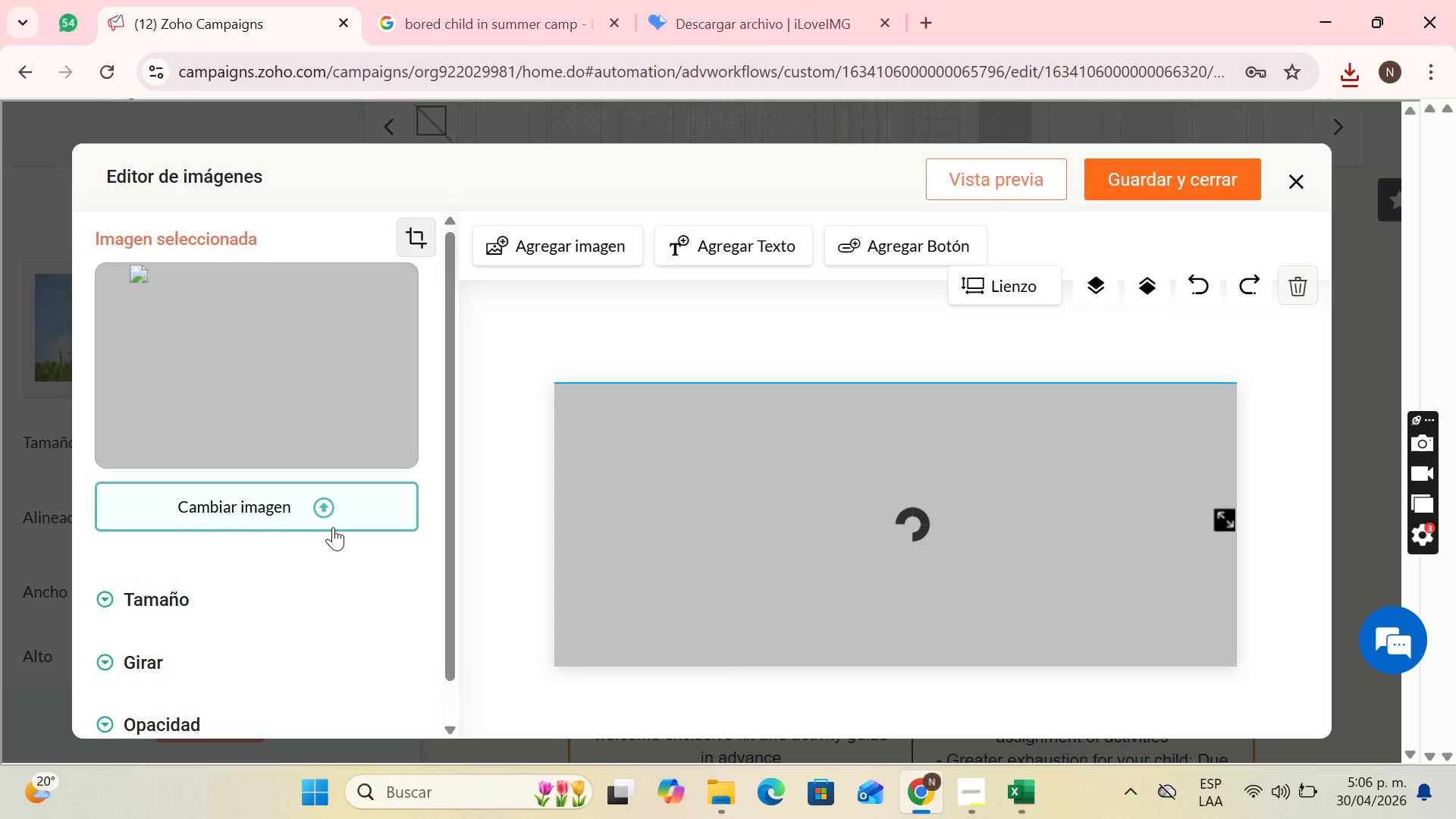 
scroll: coordinate [191, 639], scroll_direction: down, amount: 3.0
 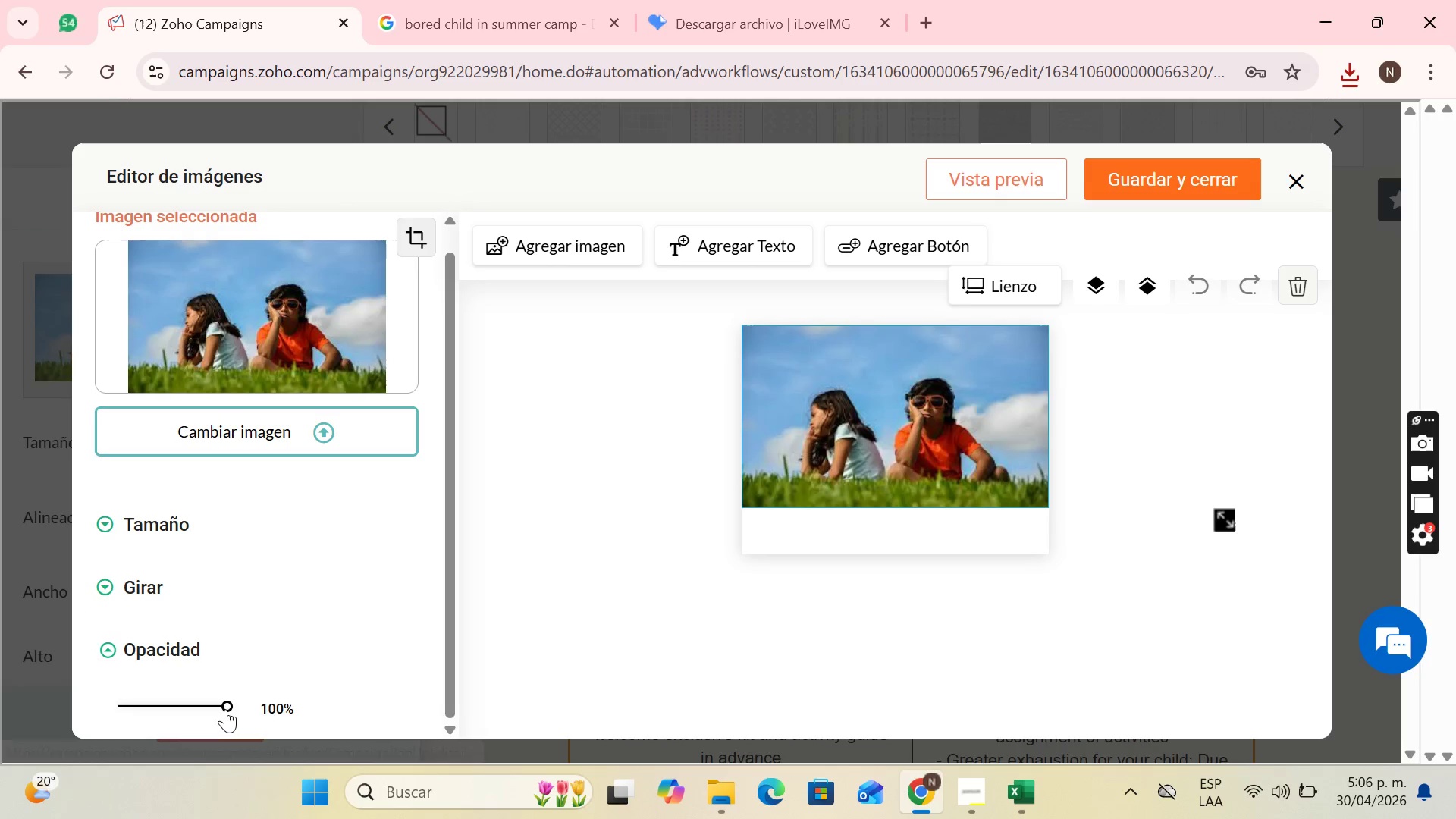 
left_click_drag(start_coordinate=[225, 707], to_coordinate=[210, 714])
 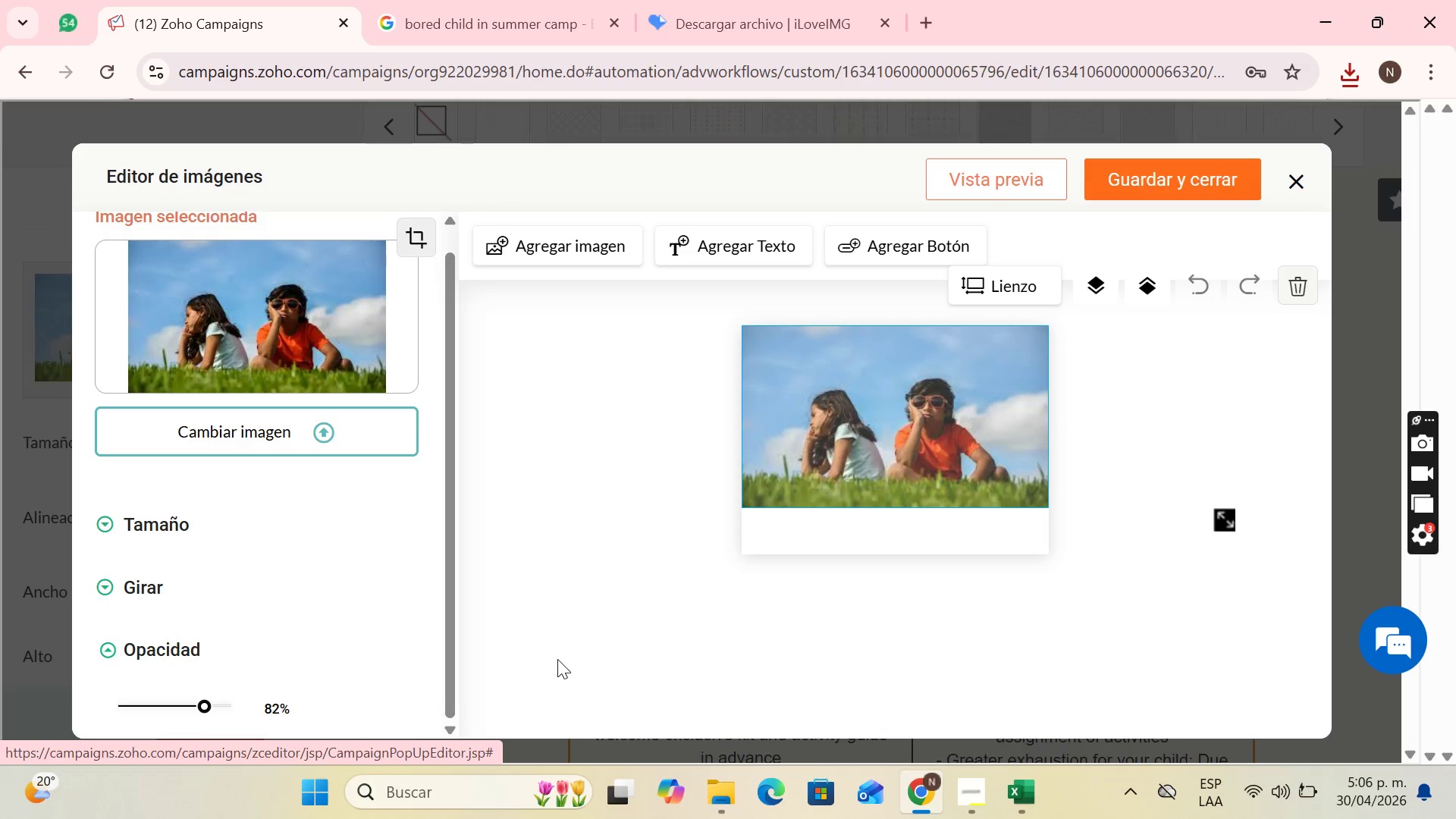 
scroll: coordinate [557, 658], scroll_direction: up, amount: 1.0
 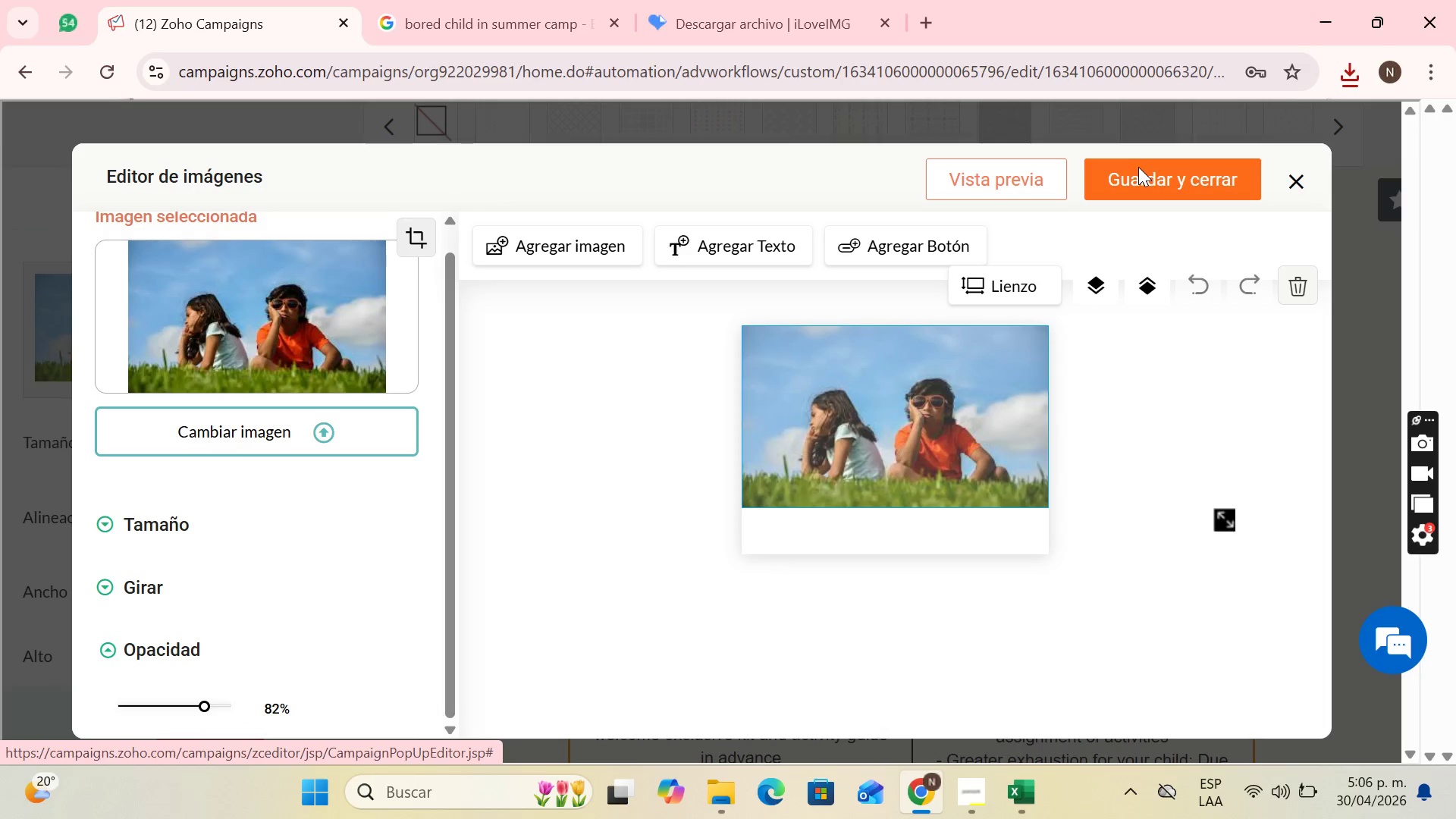 
double_click([1138, 179])
 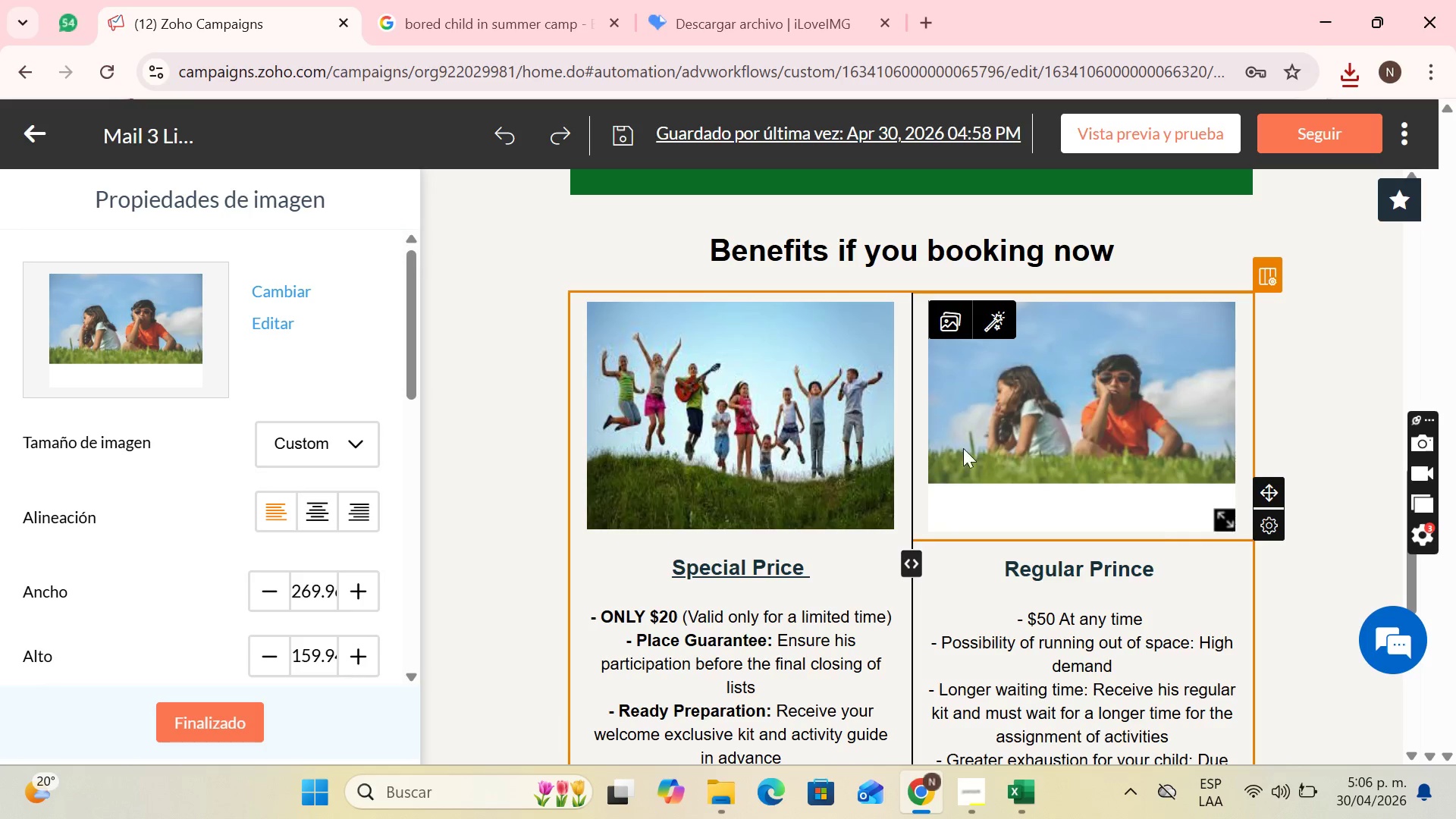 
wait(6.2)
 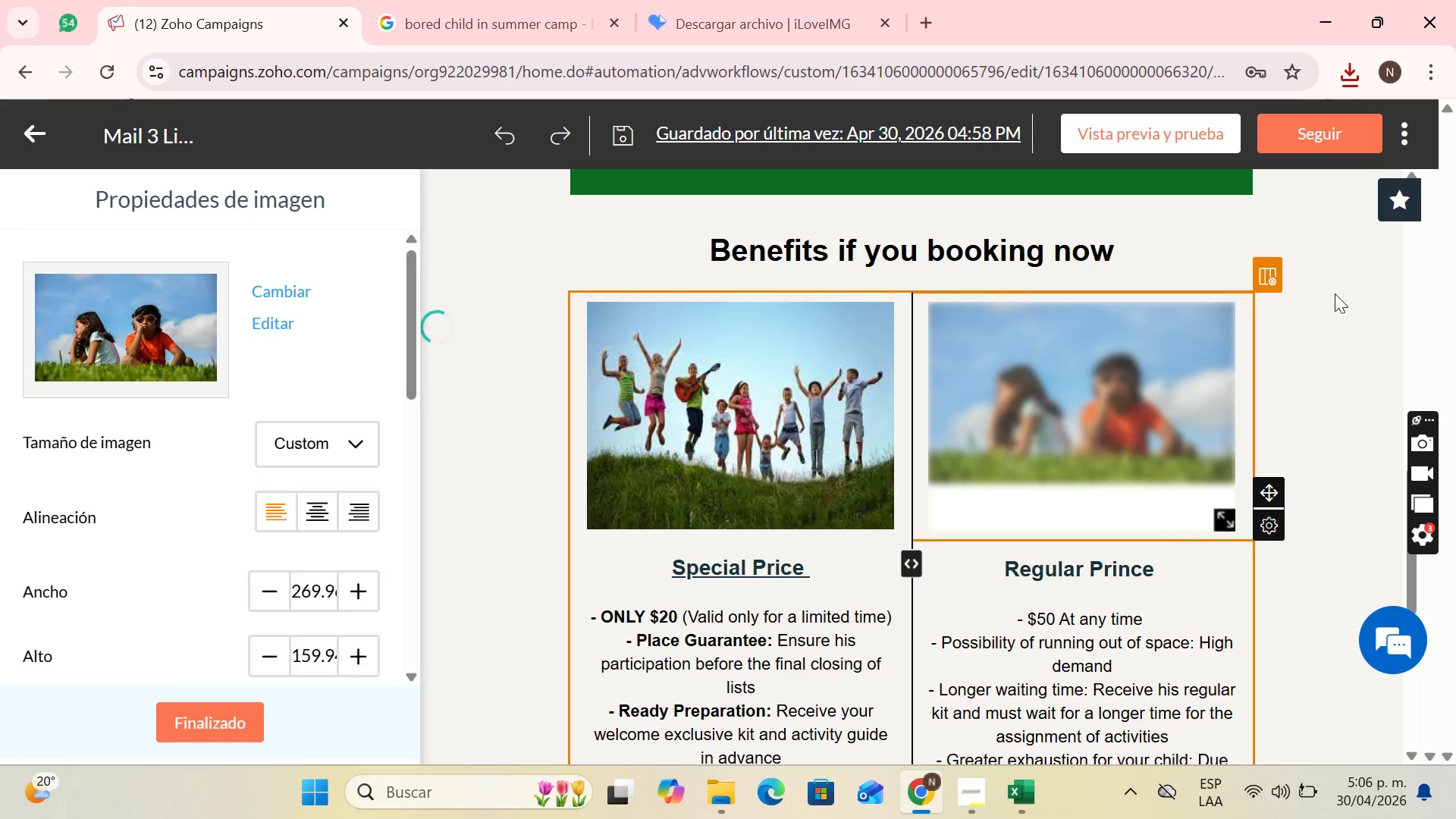 
scroll: coordinate [353, 466], scroll_direction: none, amount: 0.0
 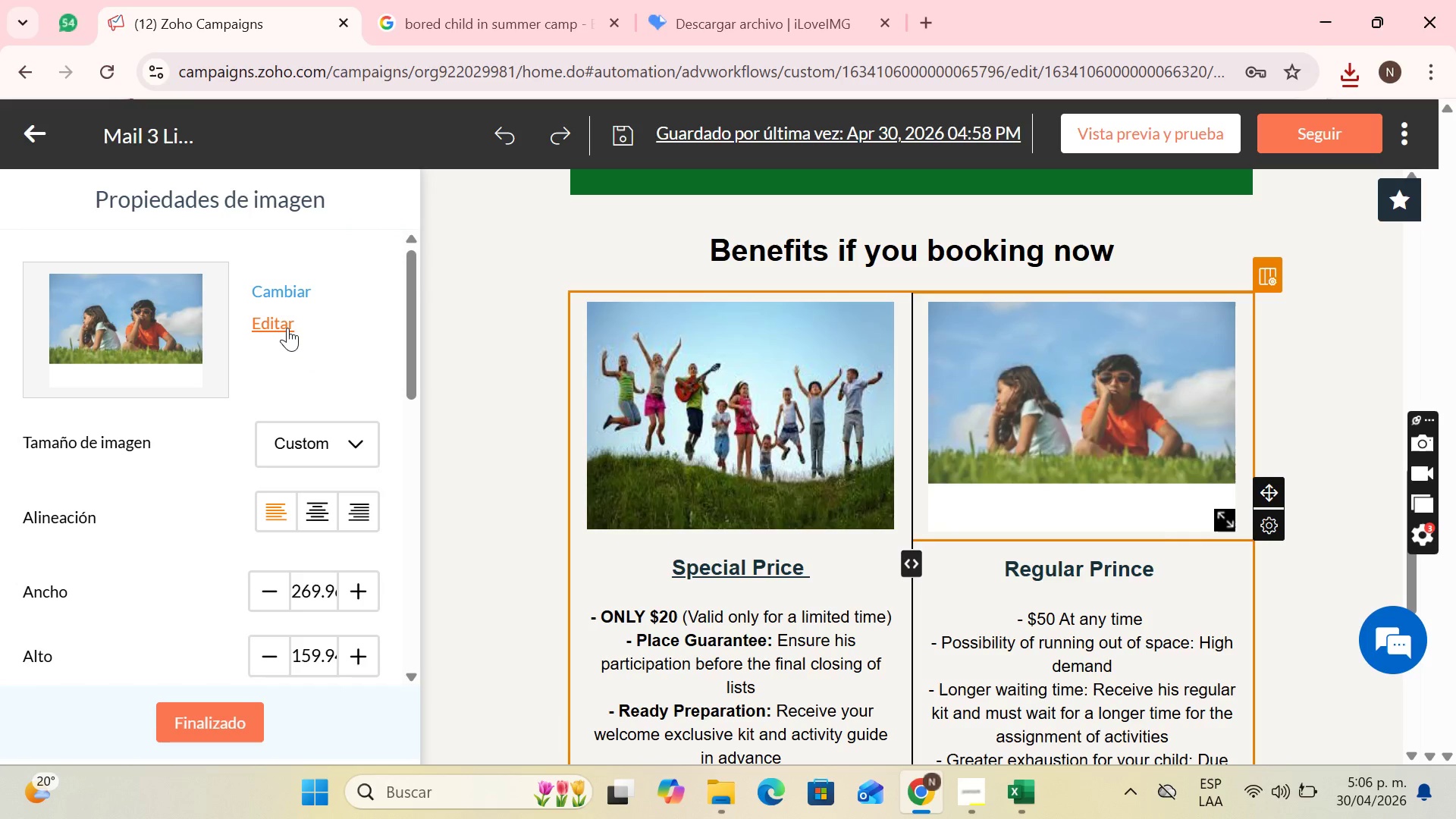 
left_click([287, 328])
 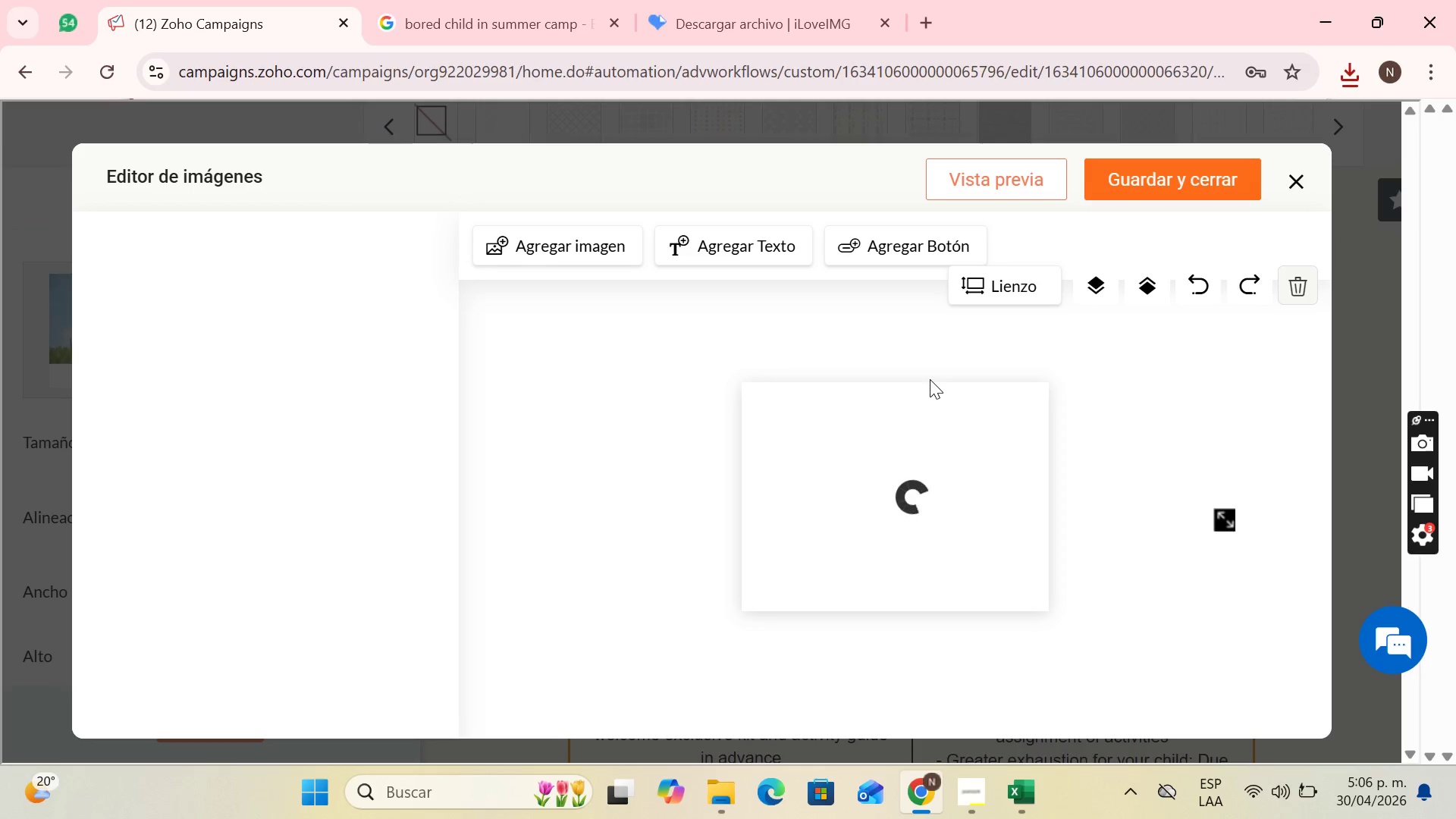 
left_click_drag(start_coordinate=[954, 409], to_coordinate=[954, 430])
 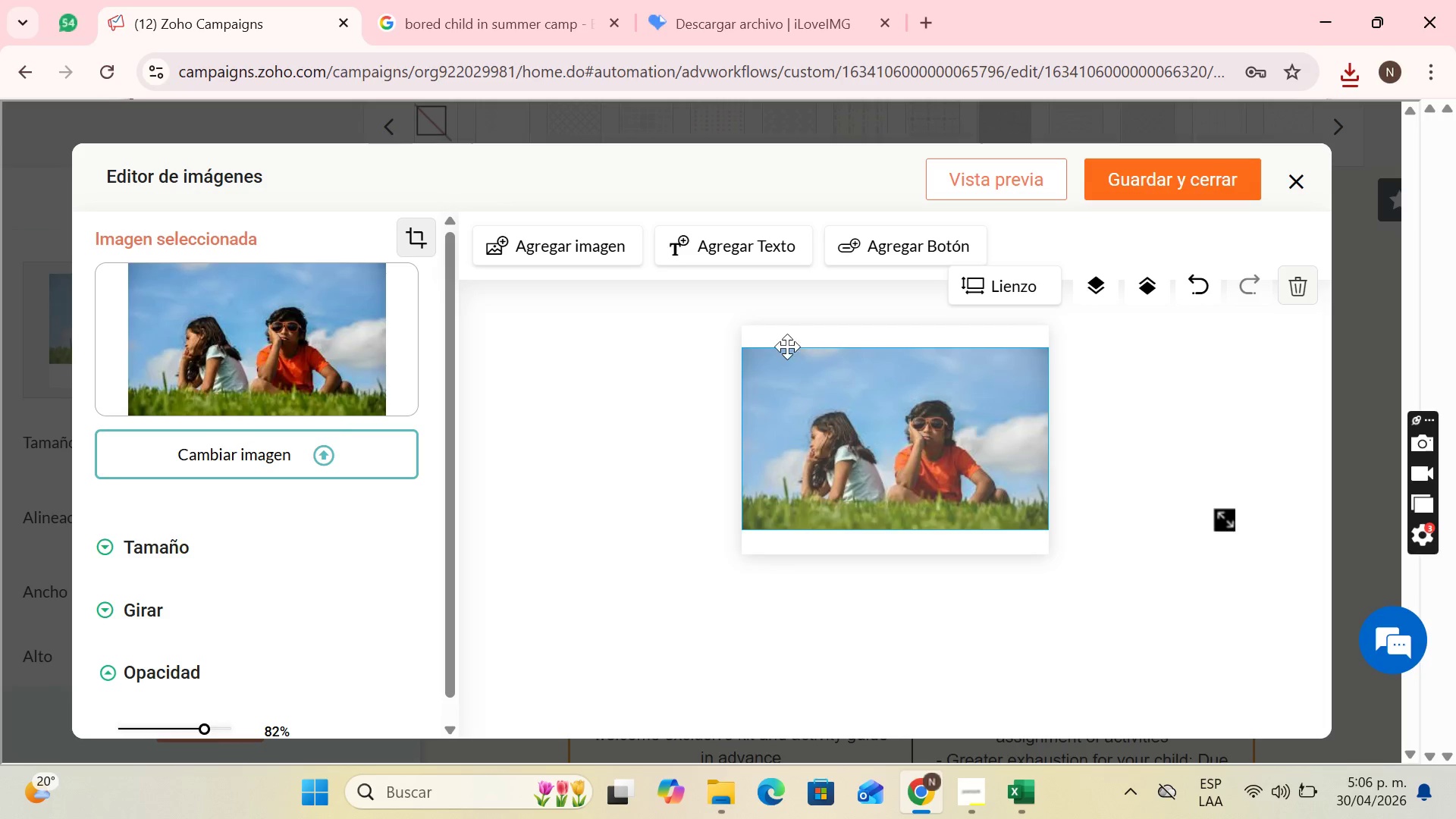 
left_click_drag(start_coordinate=[787, 347], to_coordinate=[776, 312])
 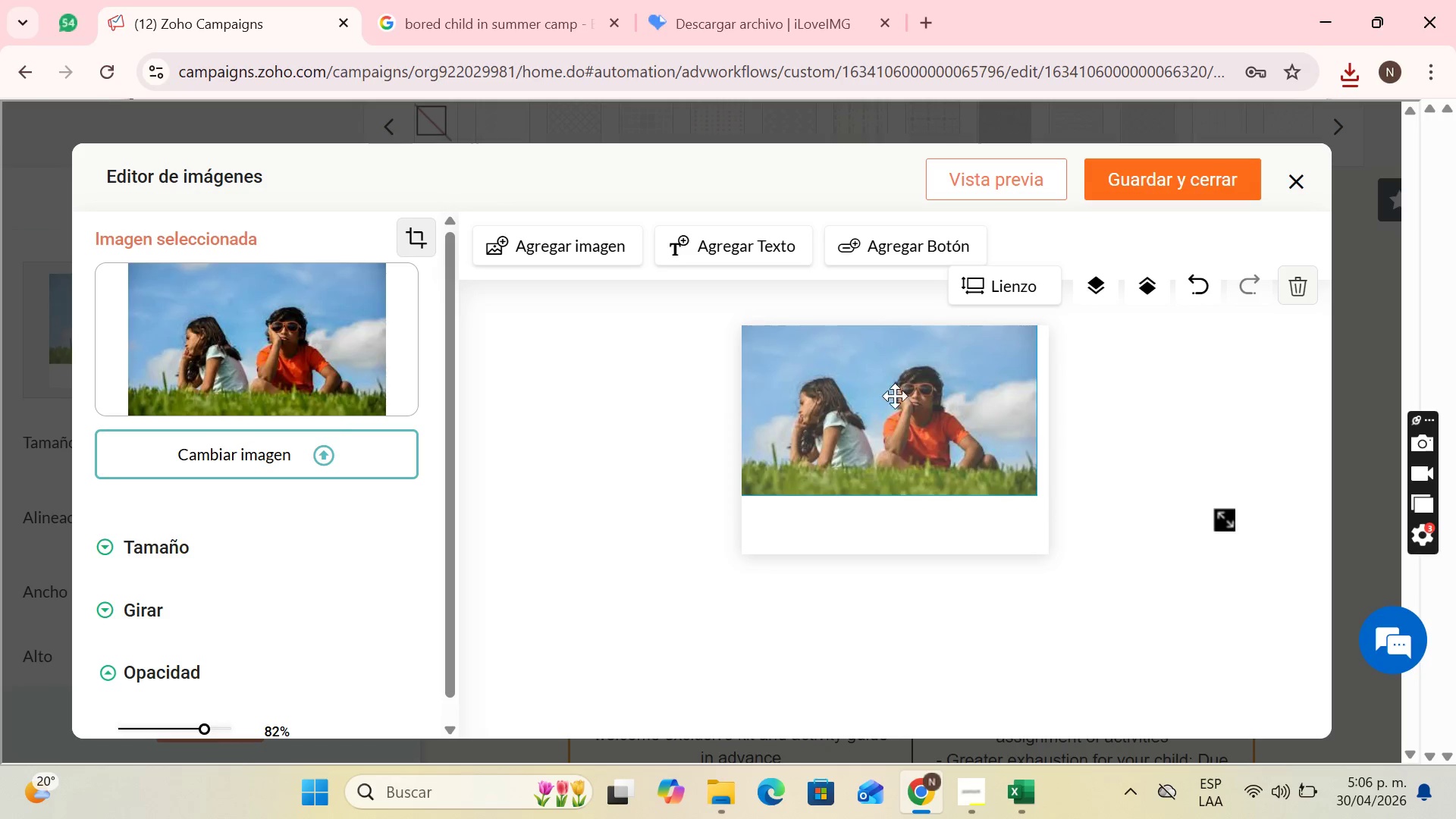 
left_click_drag(start_coordinate=[896, 399], to_coordinate=[905, 427])
 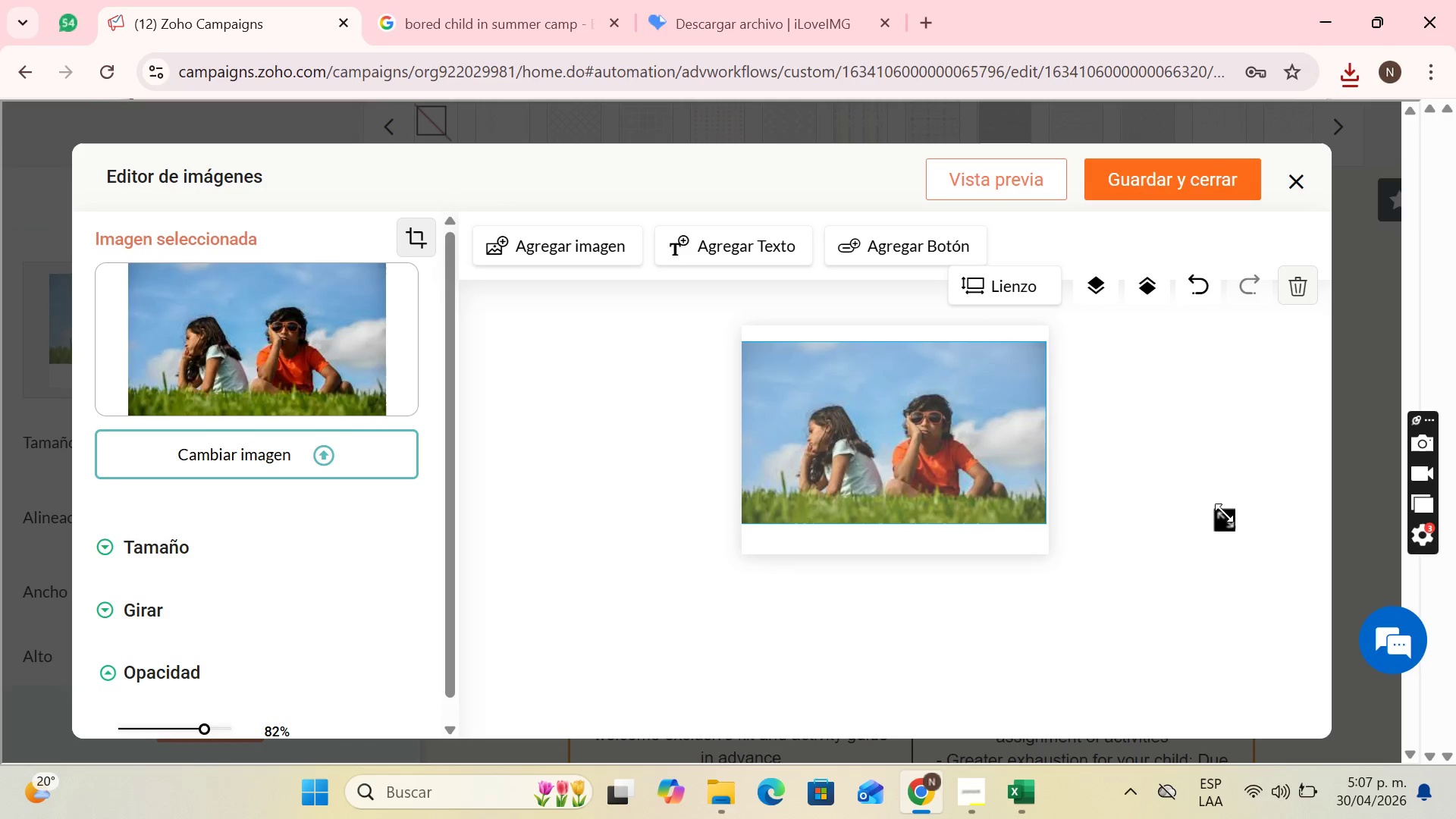 
left_click_drag(start_coordinate=[1222, 510], to_coordinate=[1286, 572])
 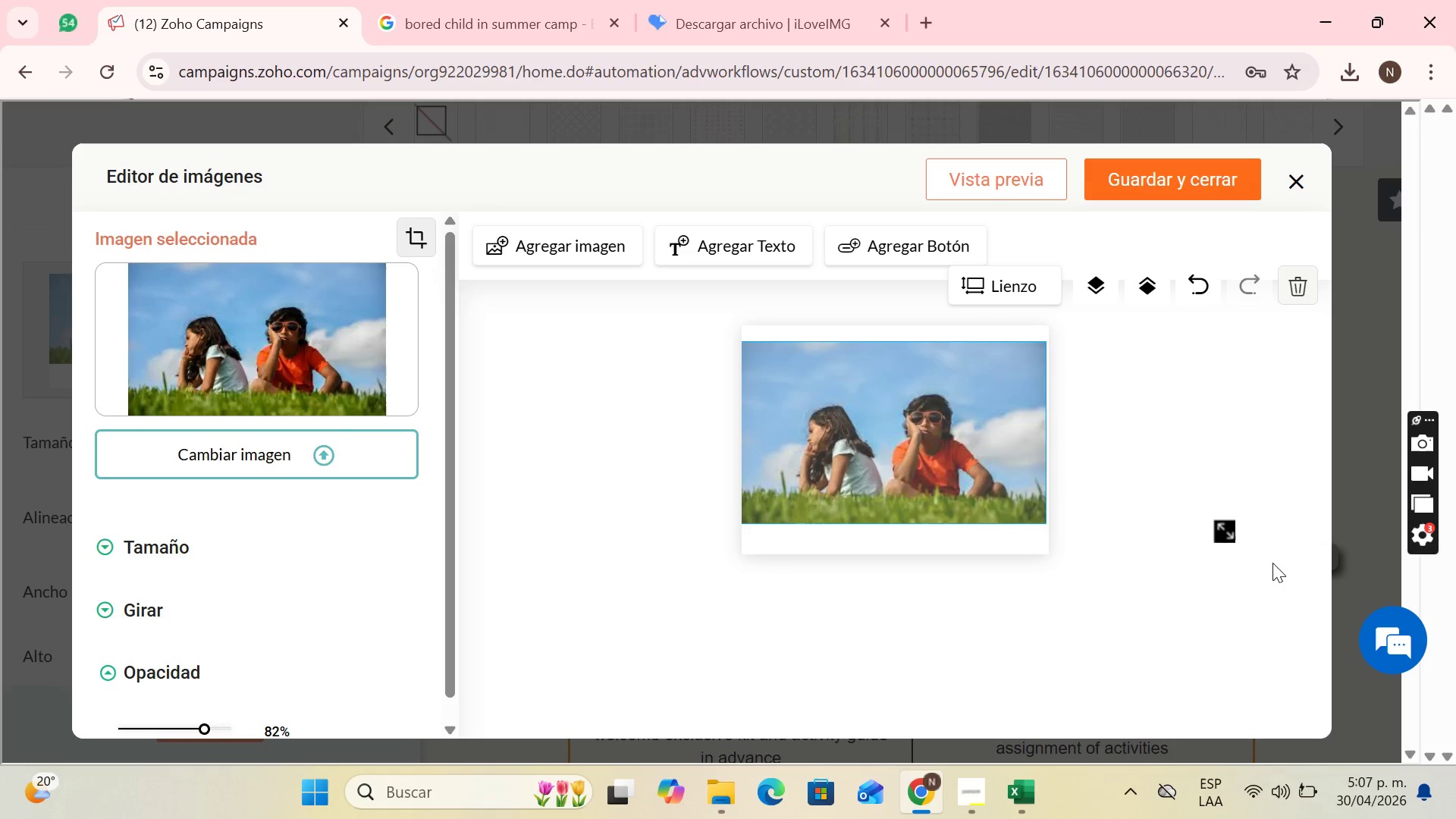 
left_click_drag(start_coordinate=[1285, 570], to_coordinate=[1276, 563])
 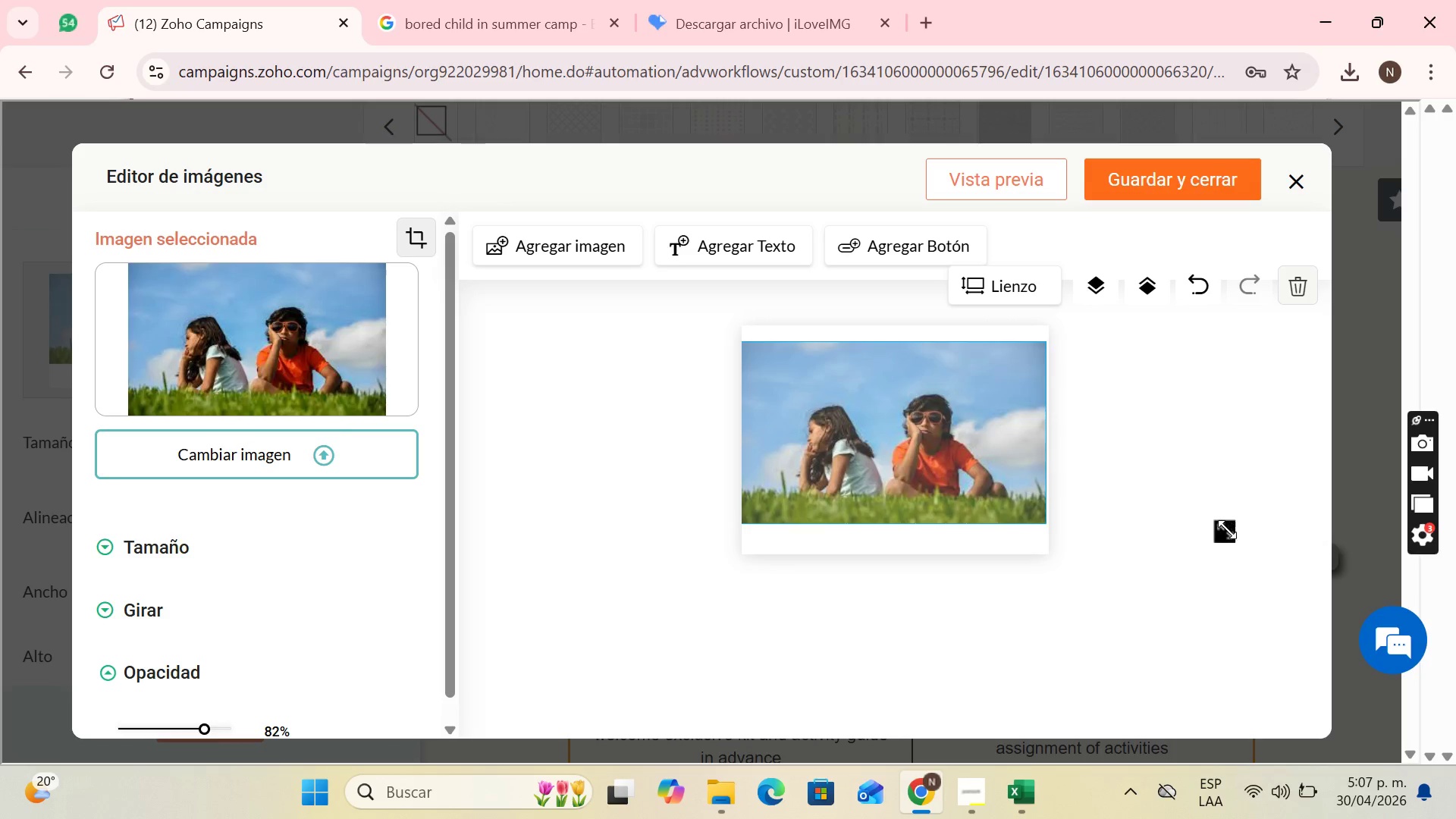 
left_click_drag(start_coordinate=[1228, 530], to_coordinate=[1216, 526])
 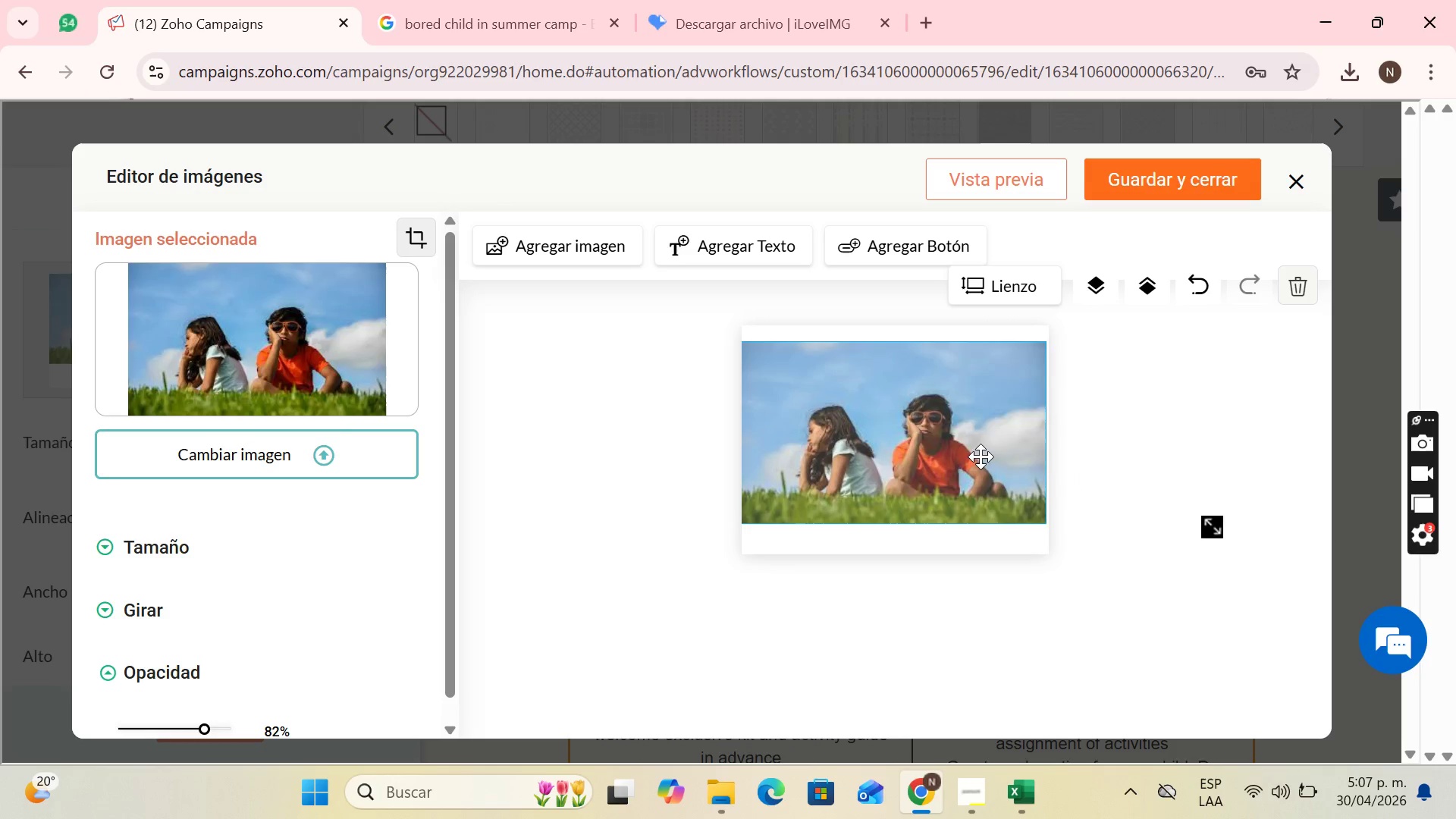 
left_click_drag(start_coordinate=[968, 454], to_coordinate=[970, 460])
 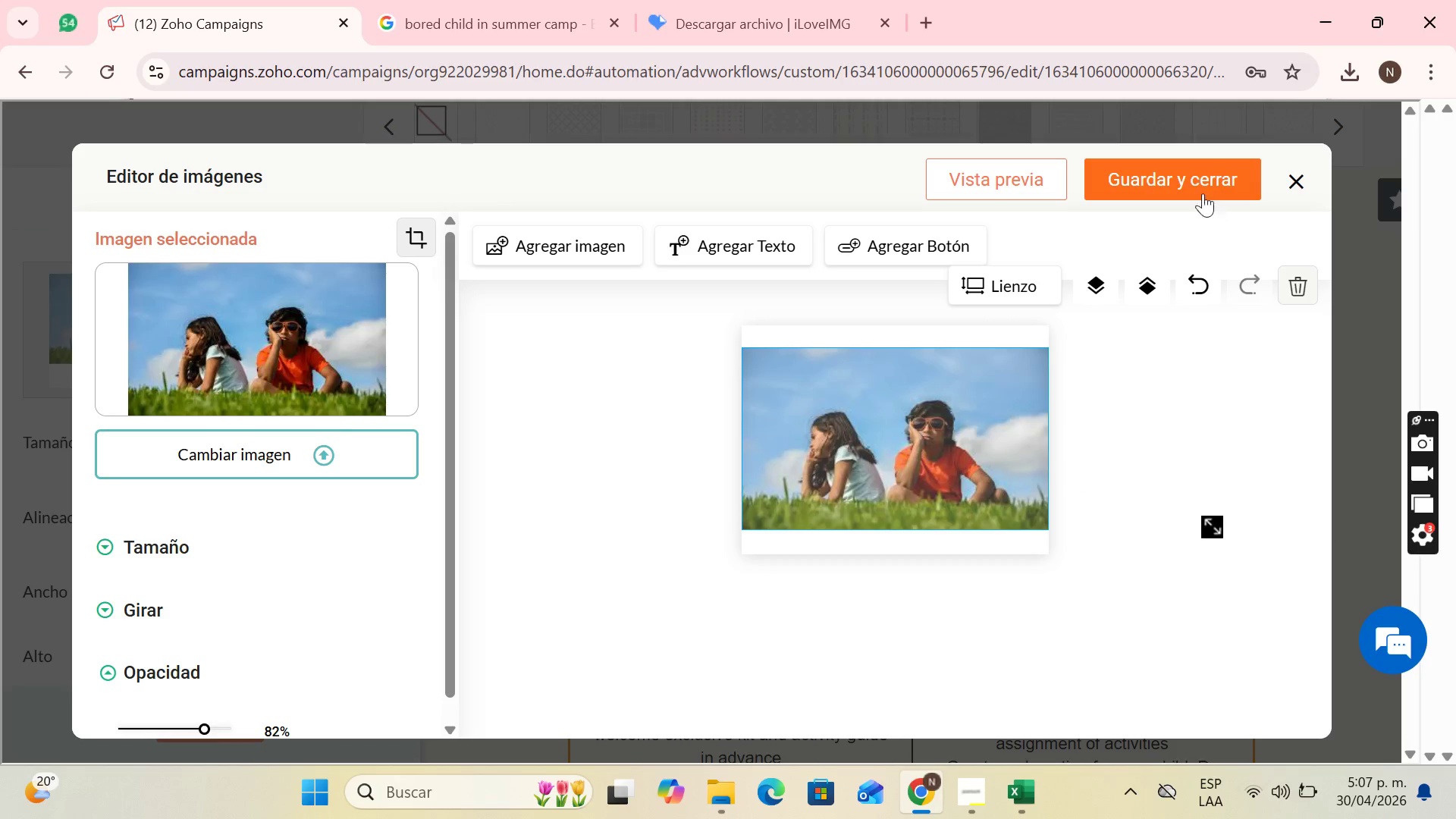 
left_click([1200, 187])
 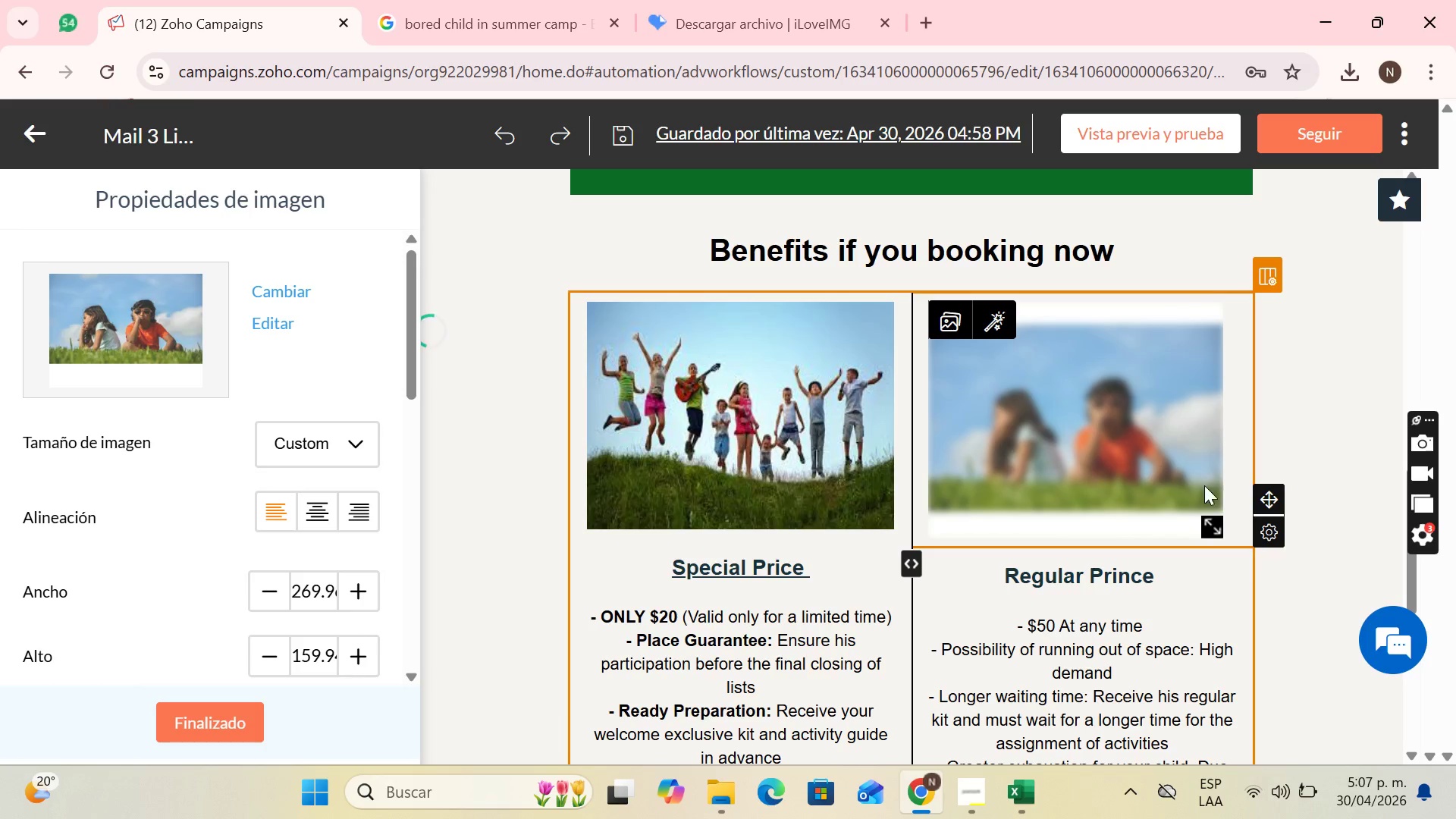 
left_click_drag(start_coordinate=[1216, 523], to_coordinate=[1220, 520])
 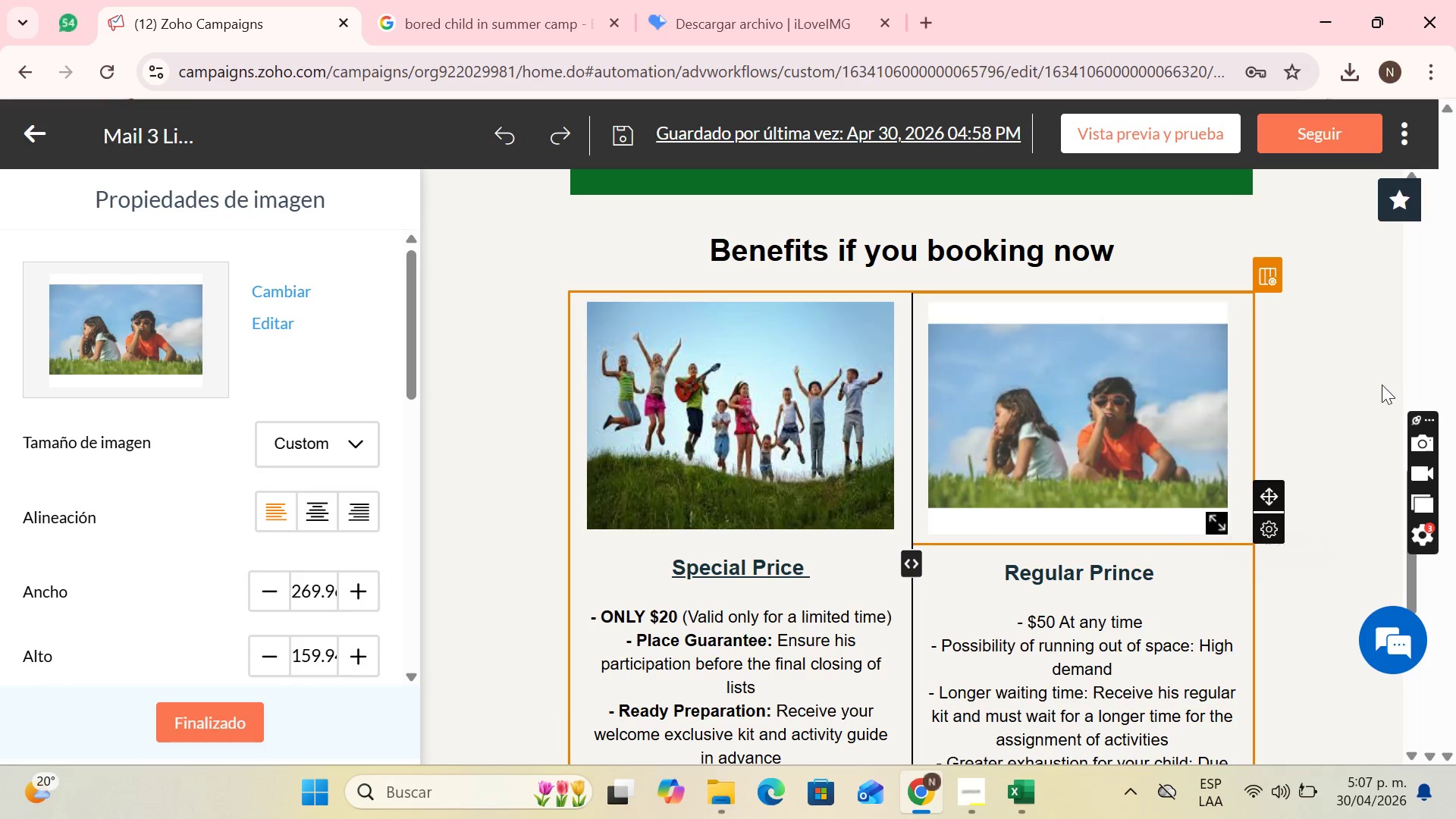 
left_click([1382, 384])
 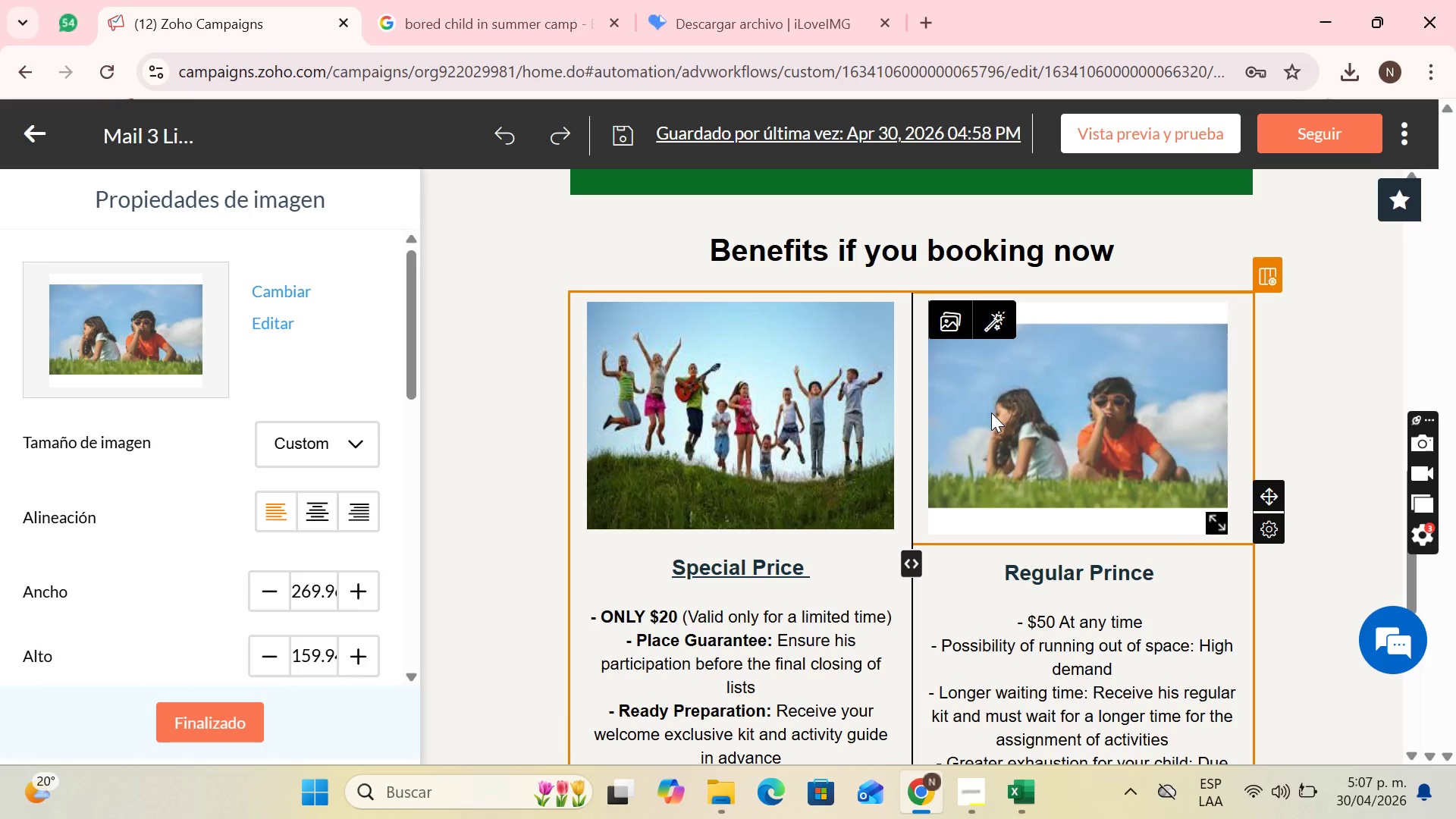 
scroll: coordinate [1074, 475], scroll_direction: down, amount: 4.0
 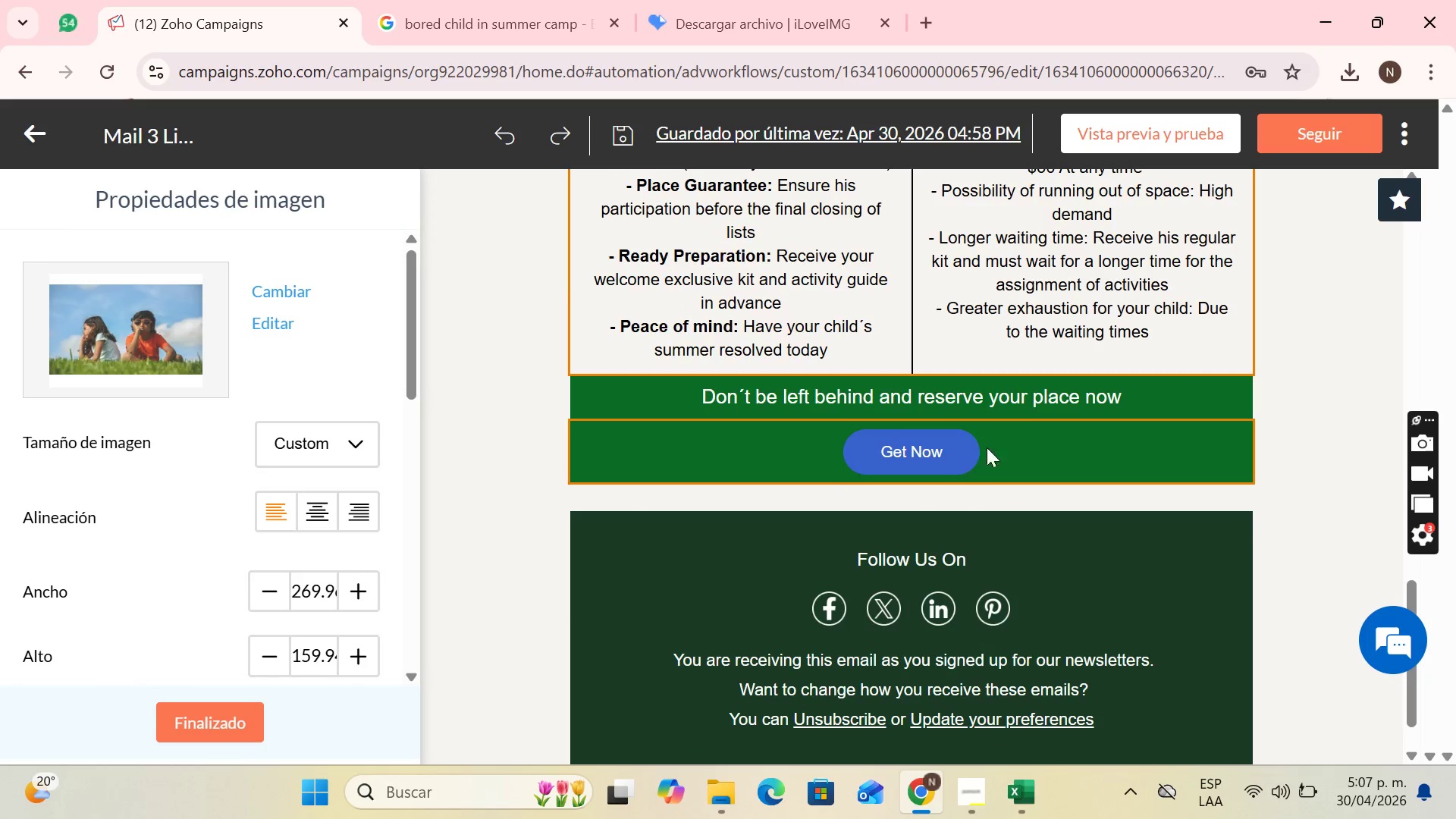 
left_click([1011, 447])
 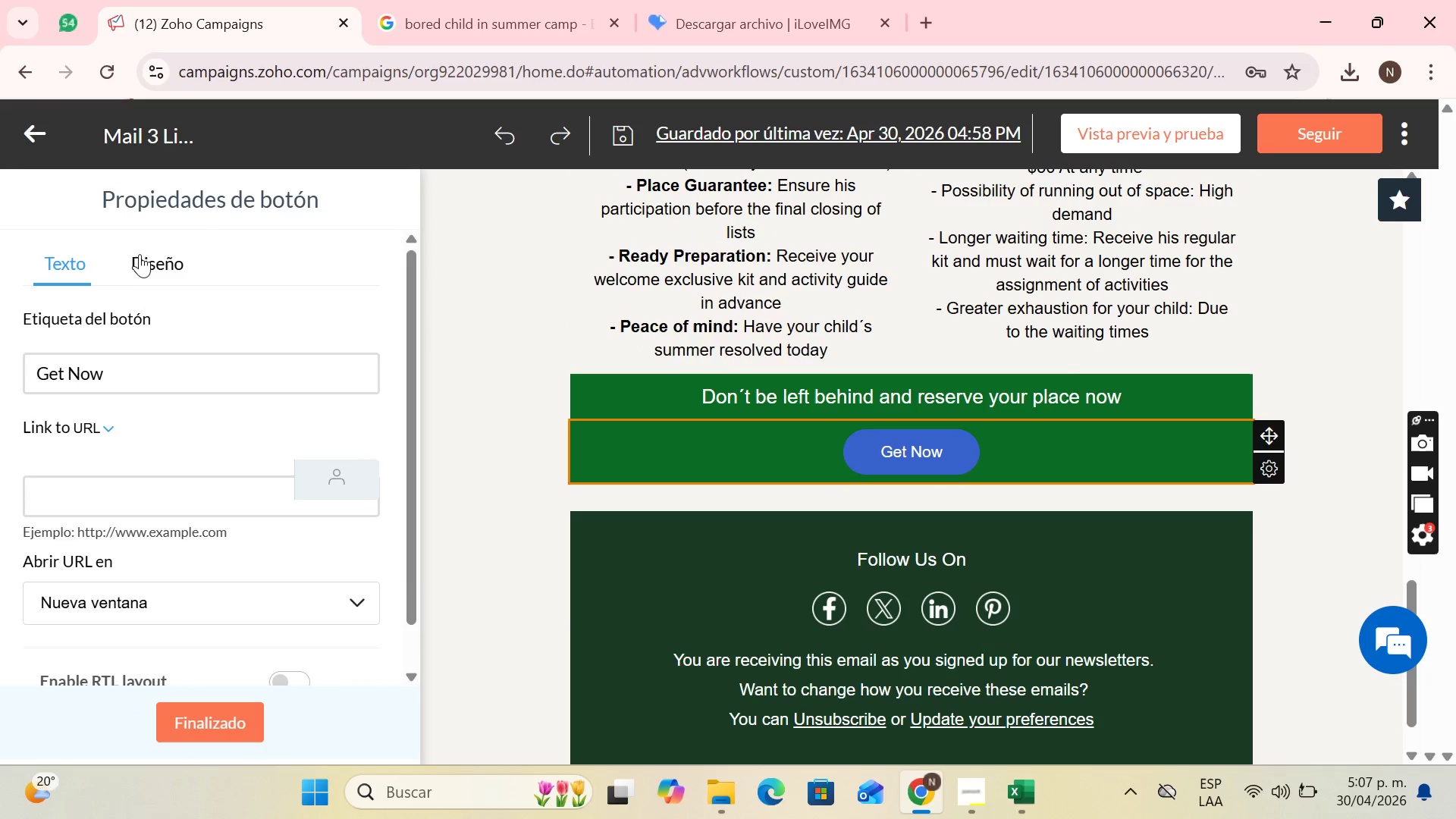 
left_click([140, 253])
 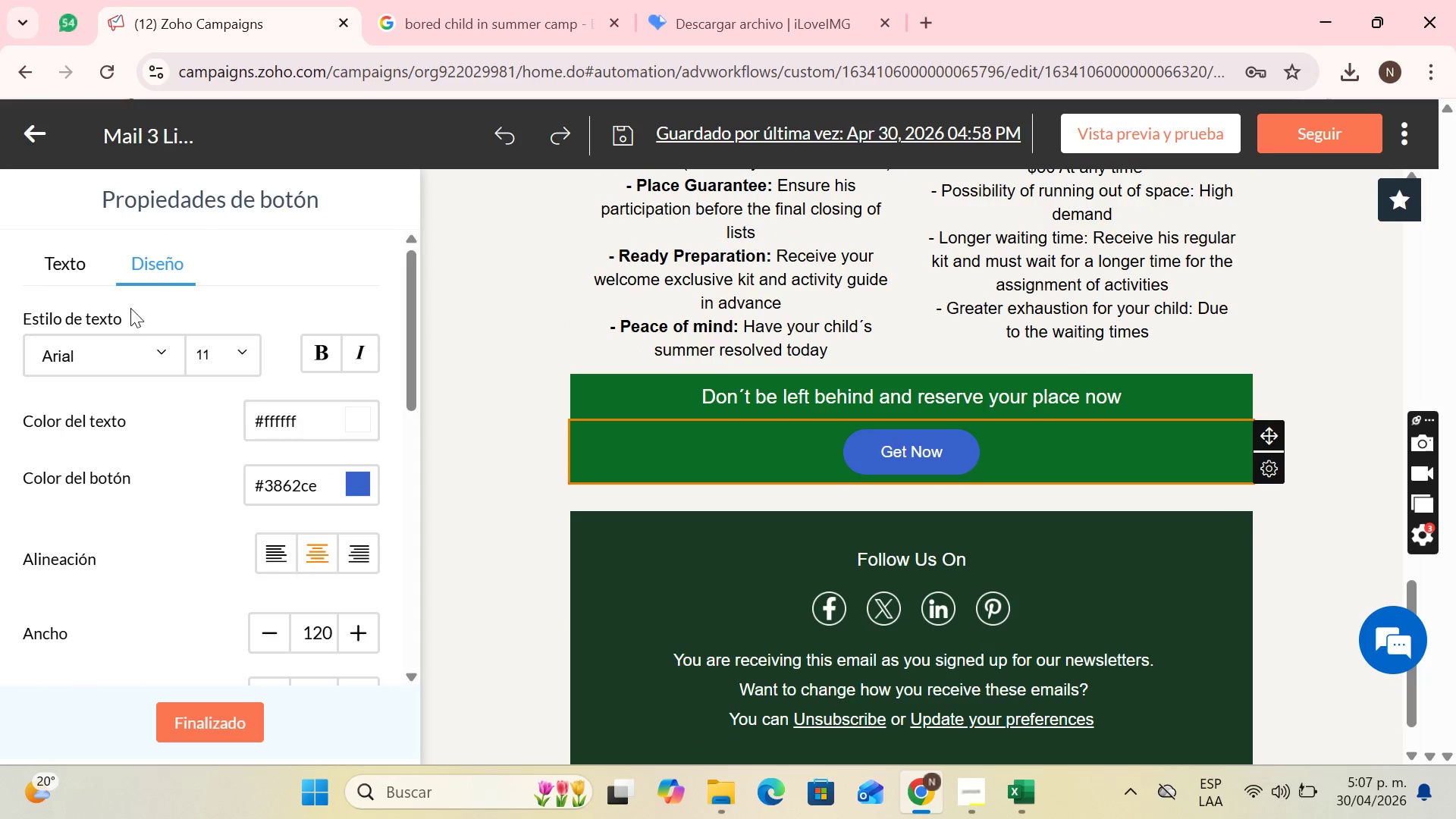 
left_click([73, 255])
 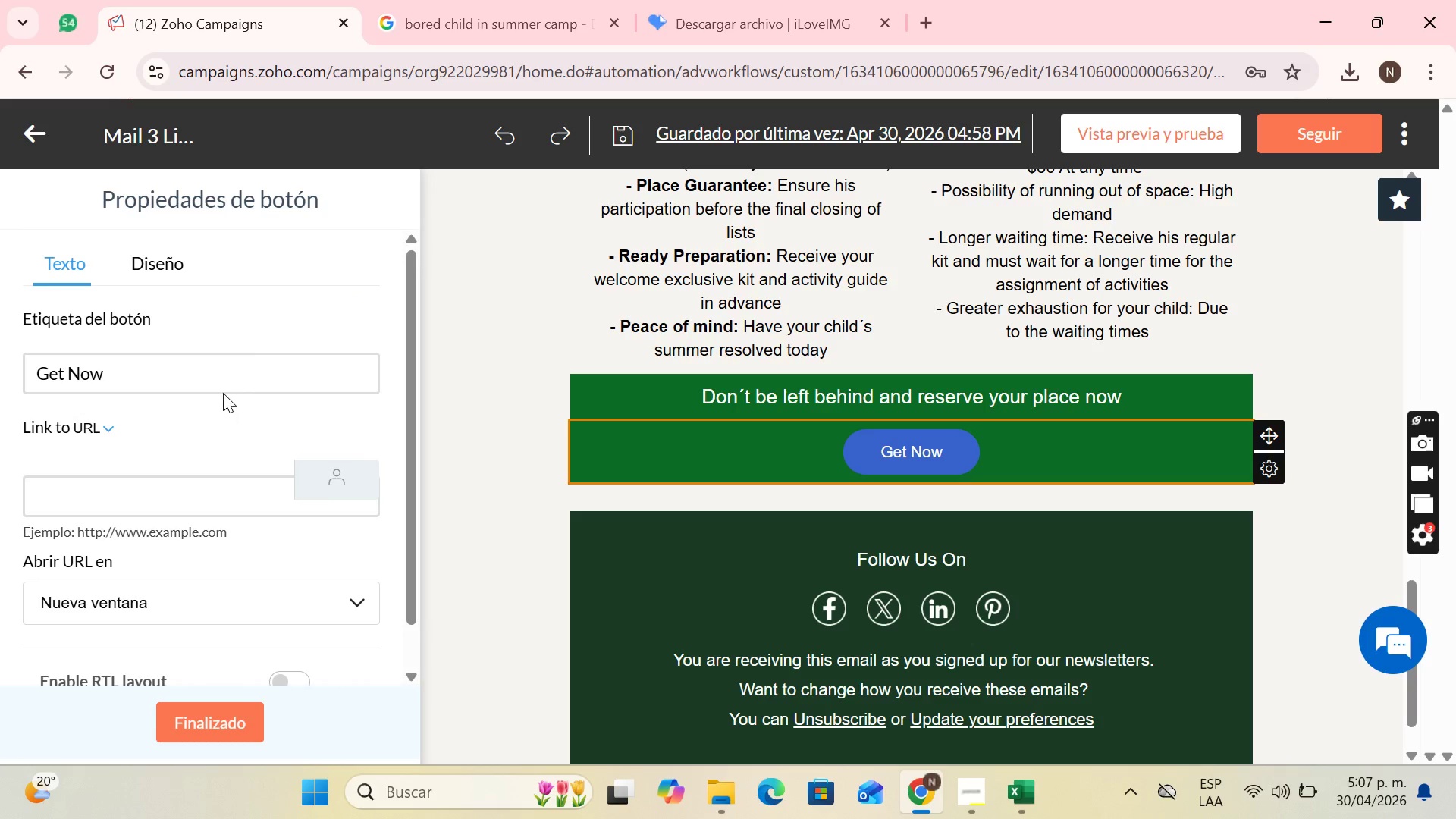 
double_click([223, 381])
 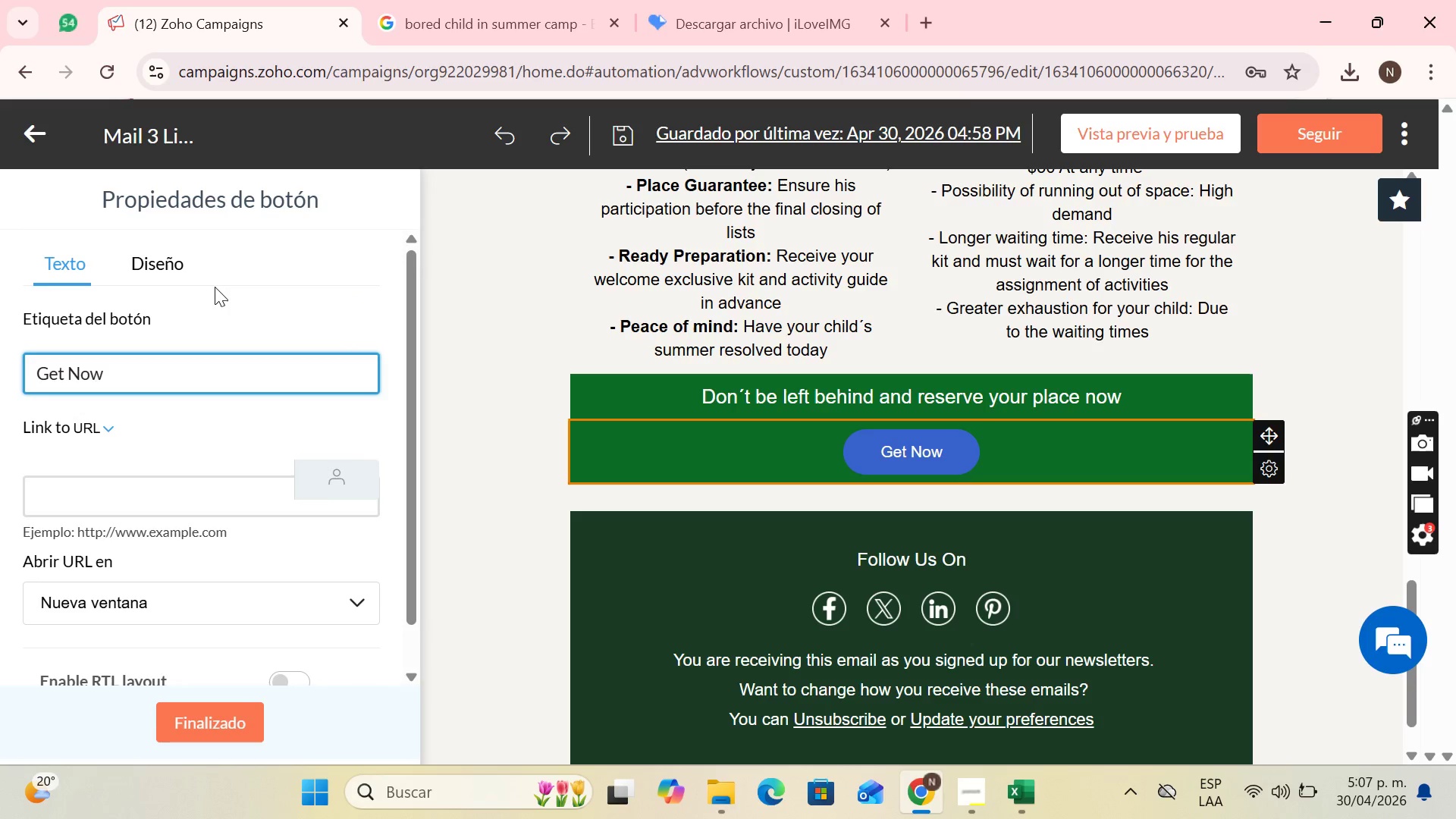 
key(Backspace)
key(Backspace)
key(Backspace)
key(Backspace)
key(Backspace)
key(Backspace)
key(Backspace)
key(Backspace)
type(RESERVE NOW!)
 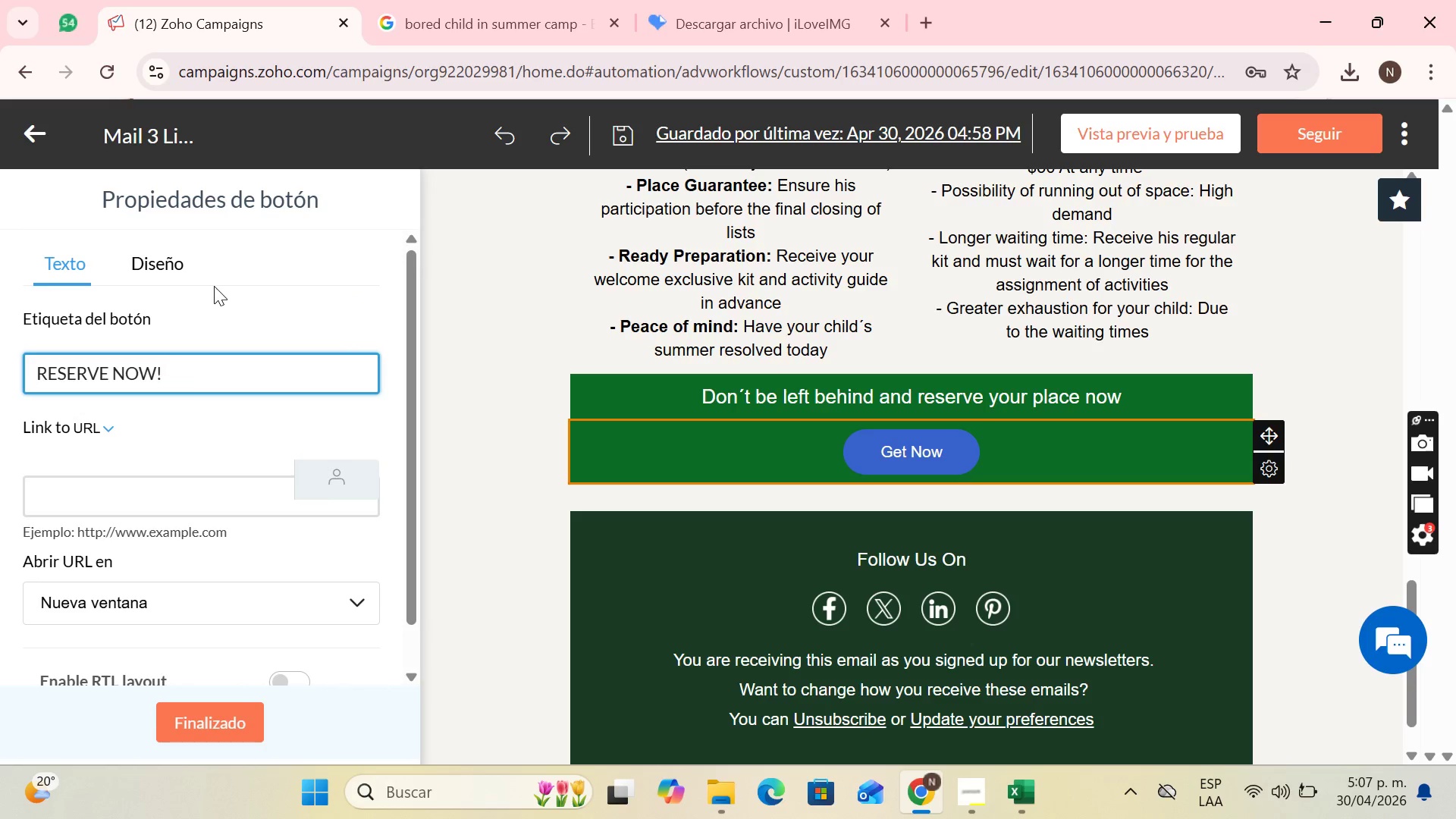 
left_click([218, 494])
 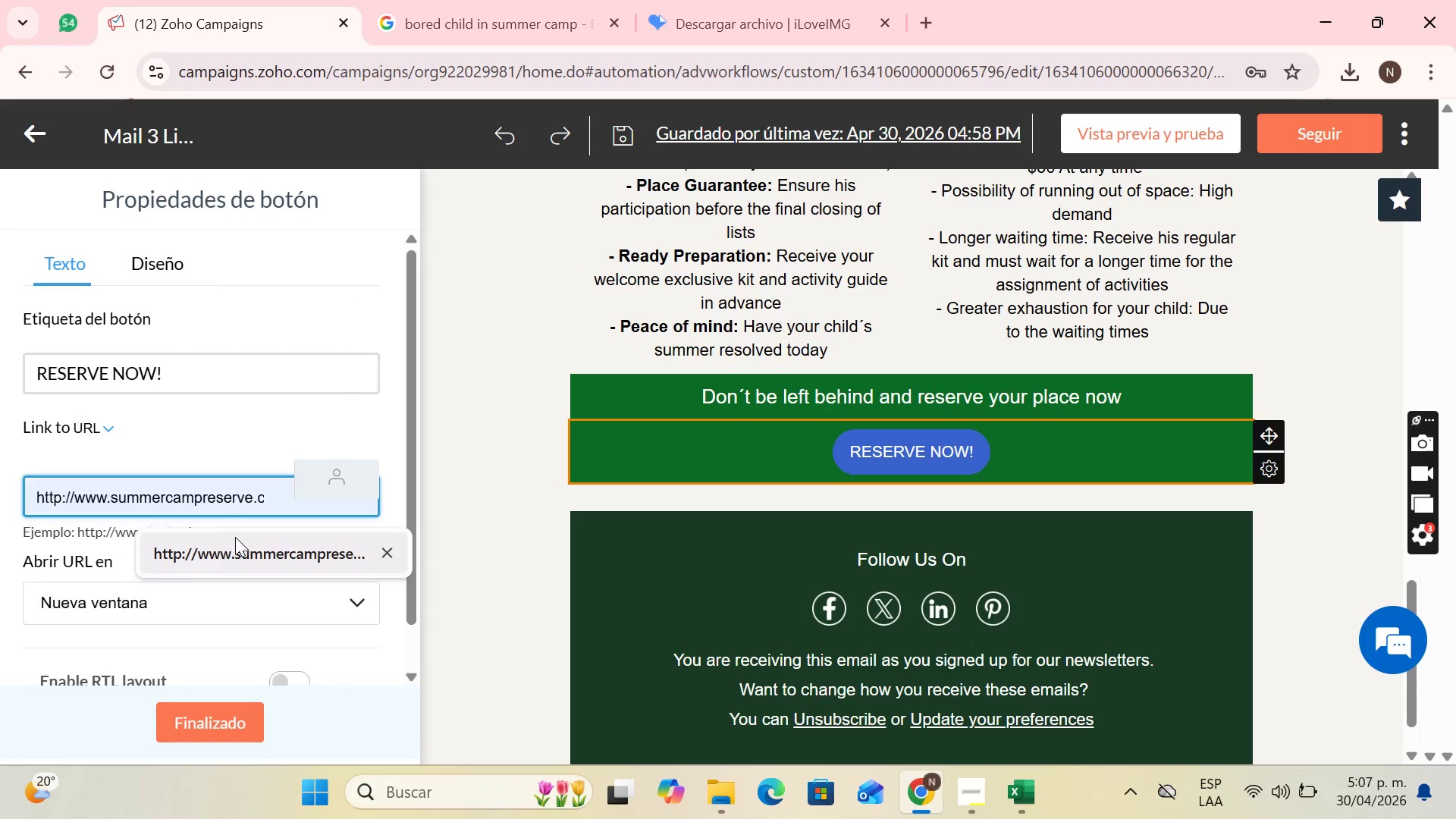 
left_click([235, 537])
 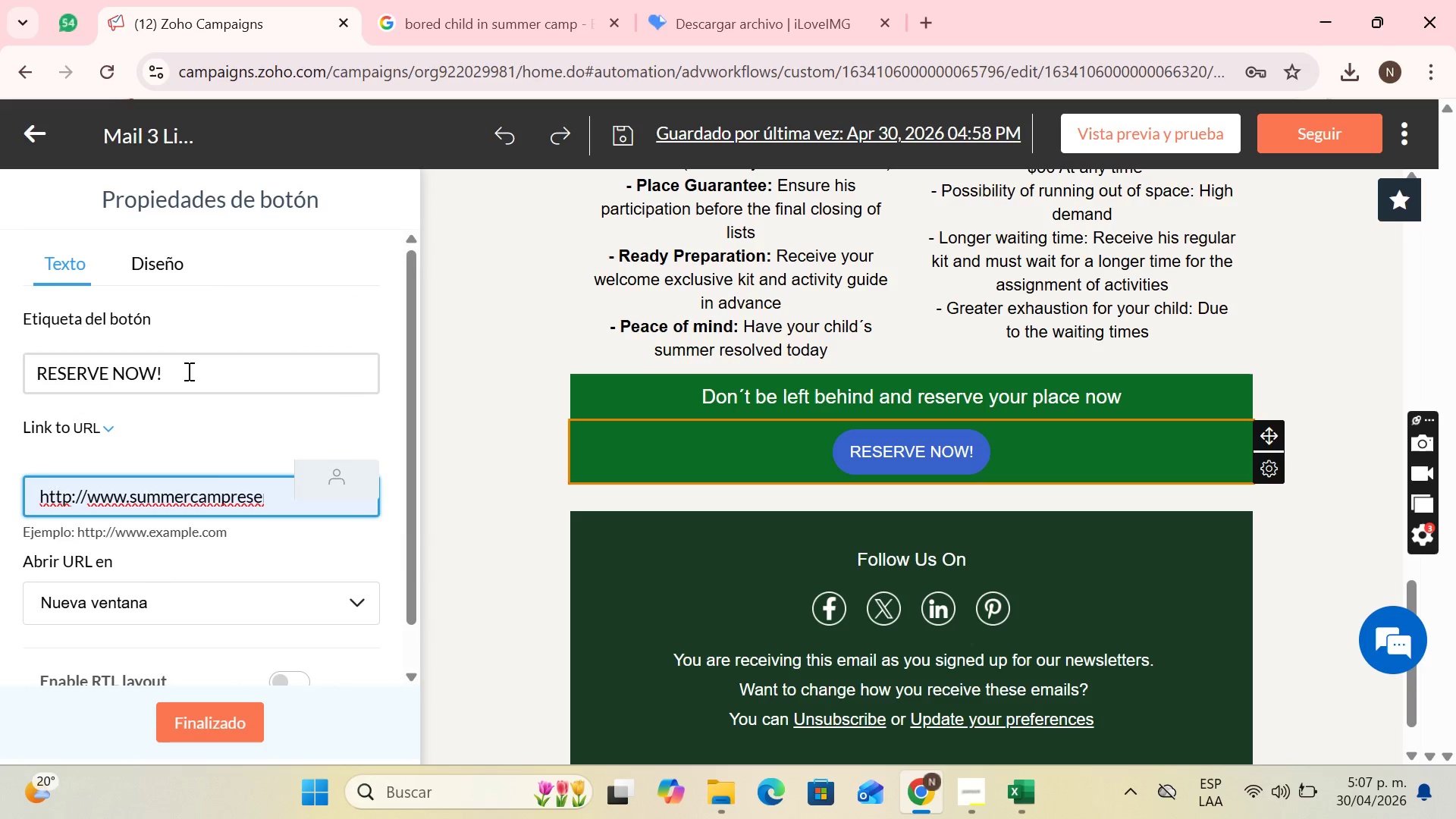 
scroll: coordinate [239, 469], scroll_direction: down, amount: 4.0
 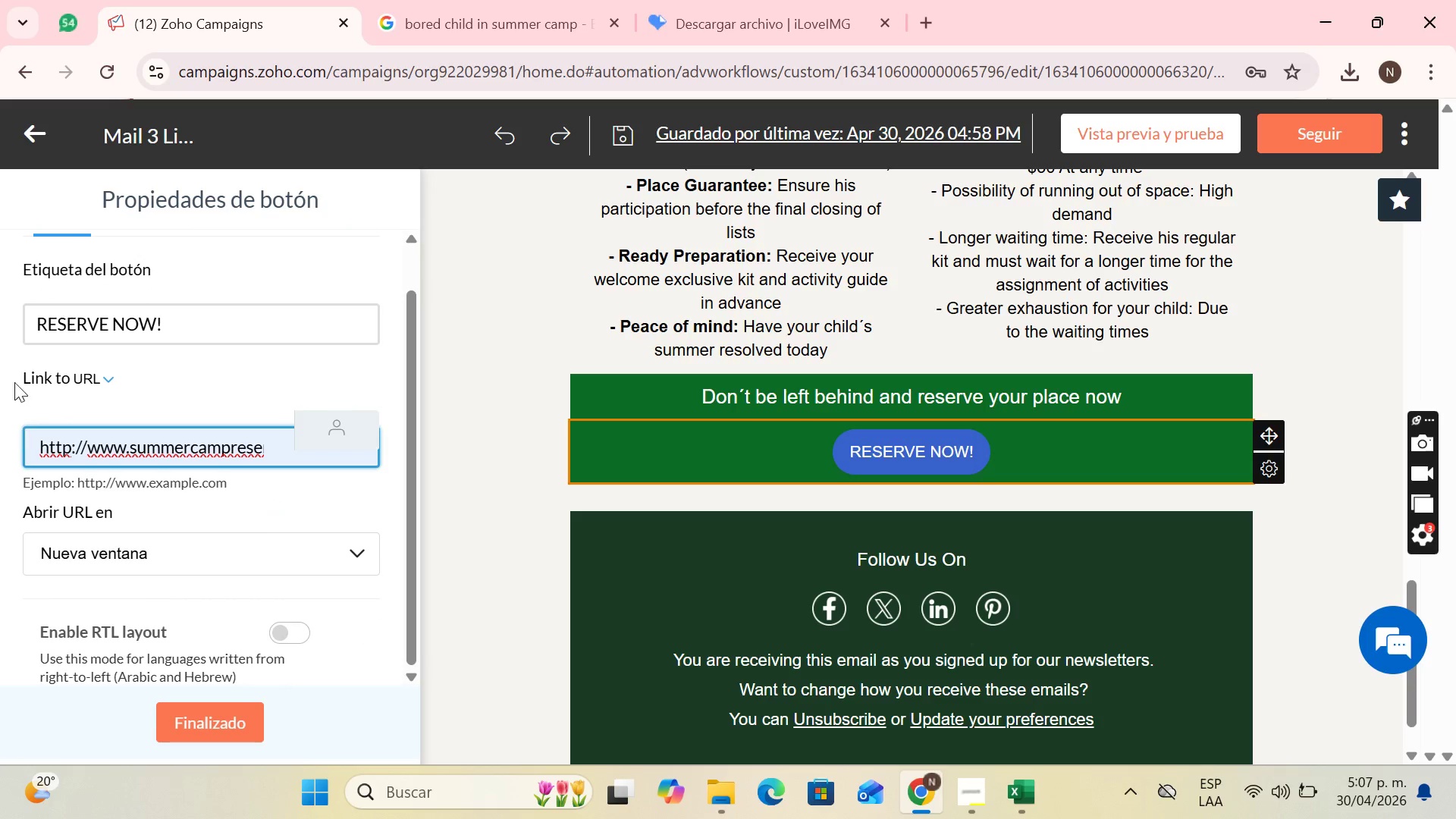 
scroll: coordinate [6, 330], scroll_direction: up, amount: 2.0
 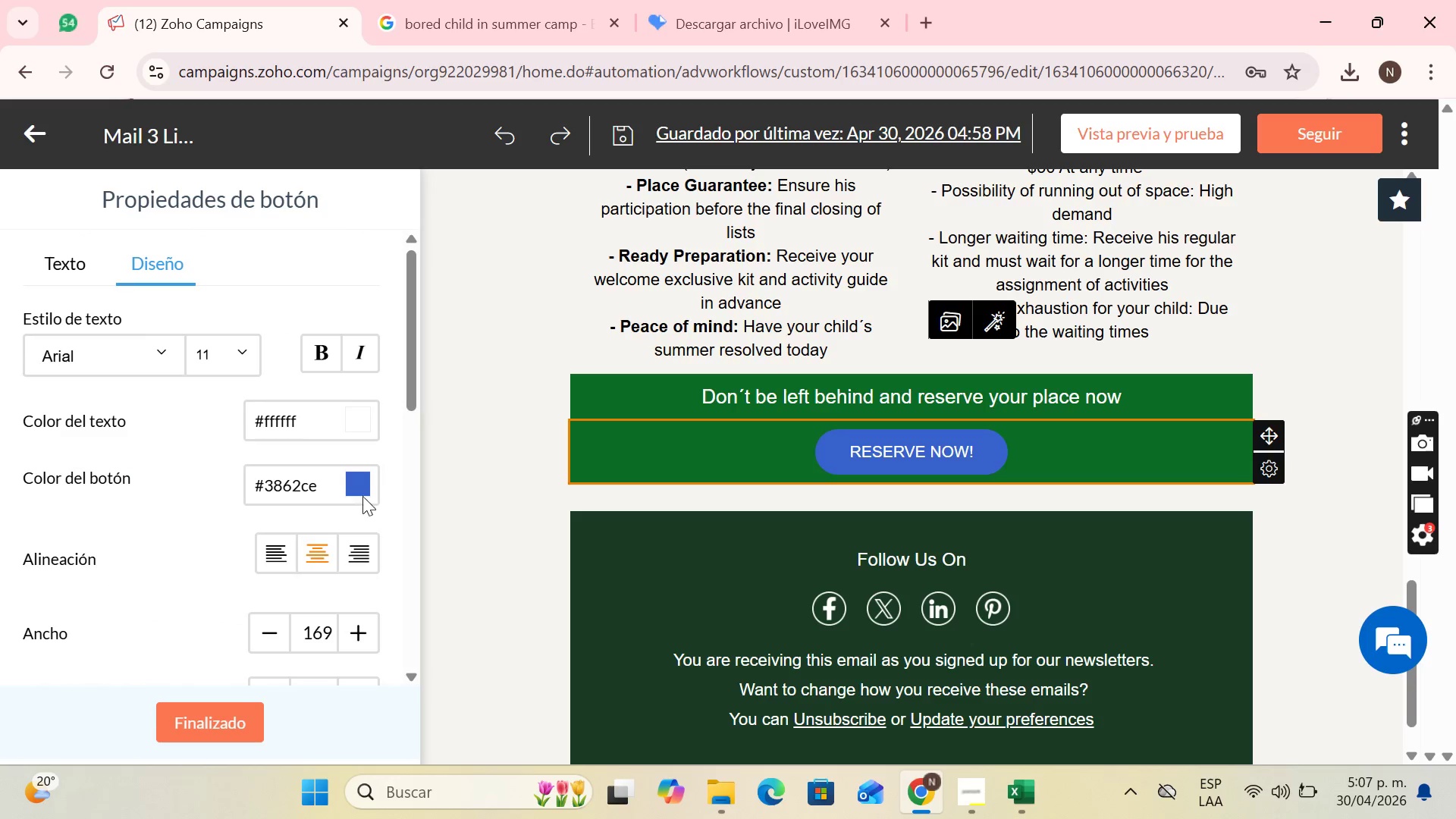 
left_click([362, 488])
 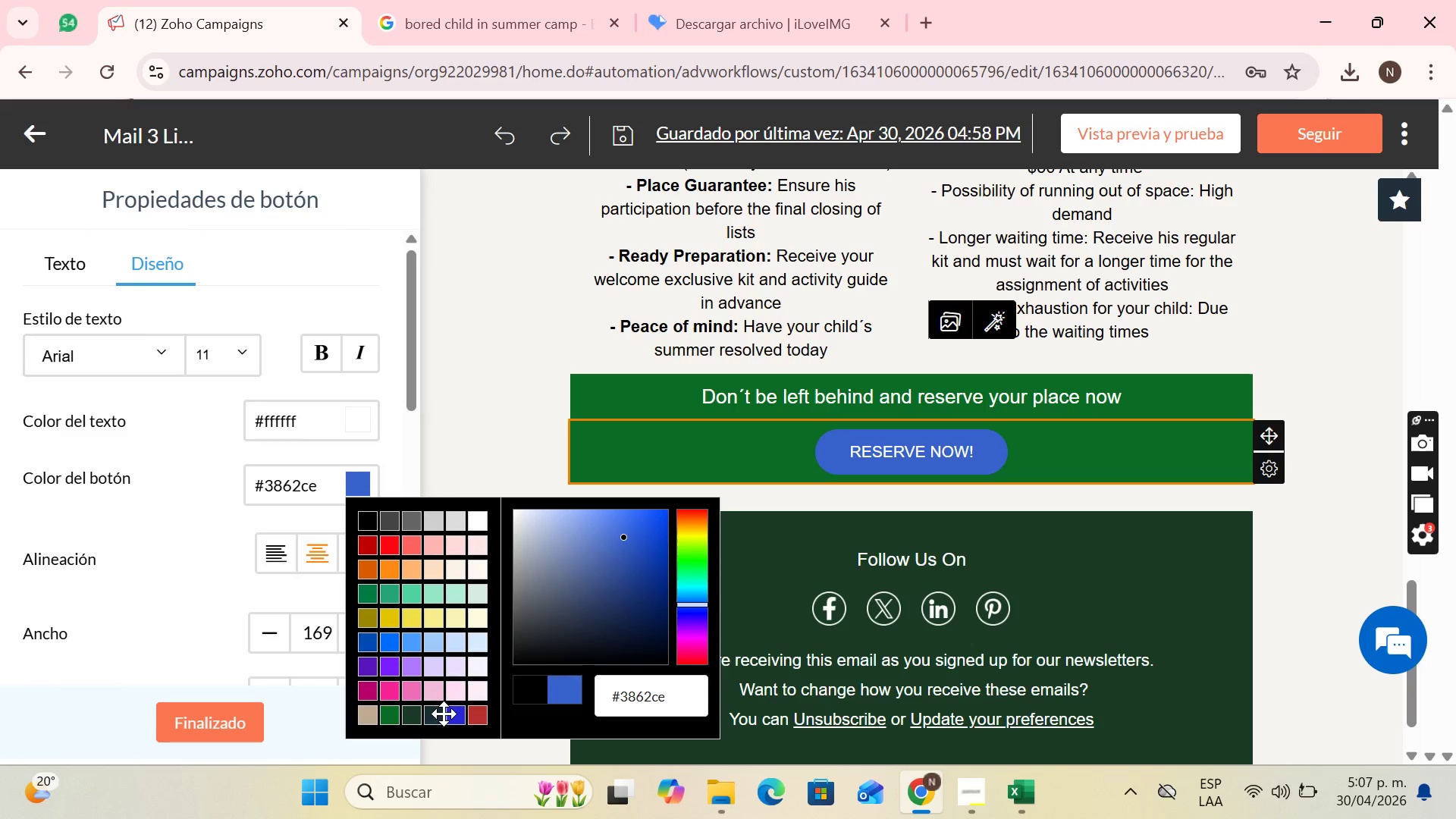 
left_click([438, 714])
 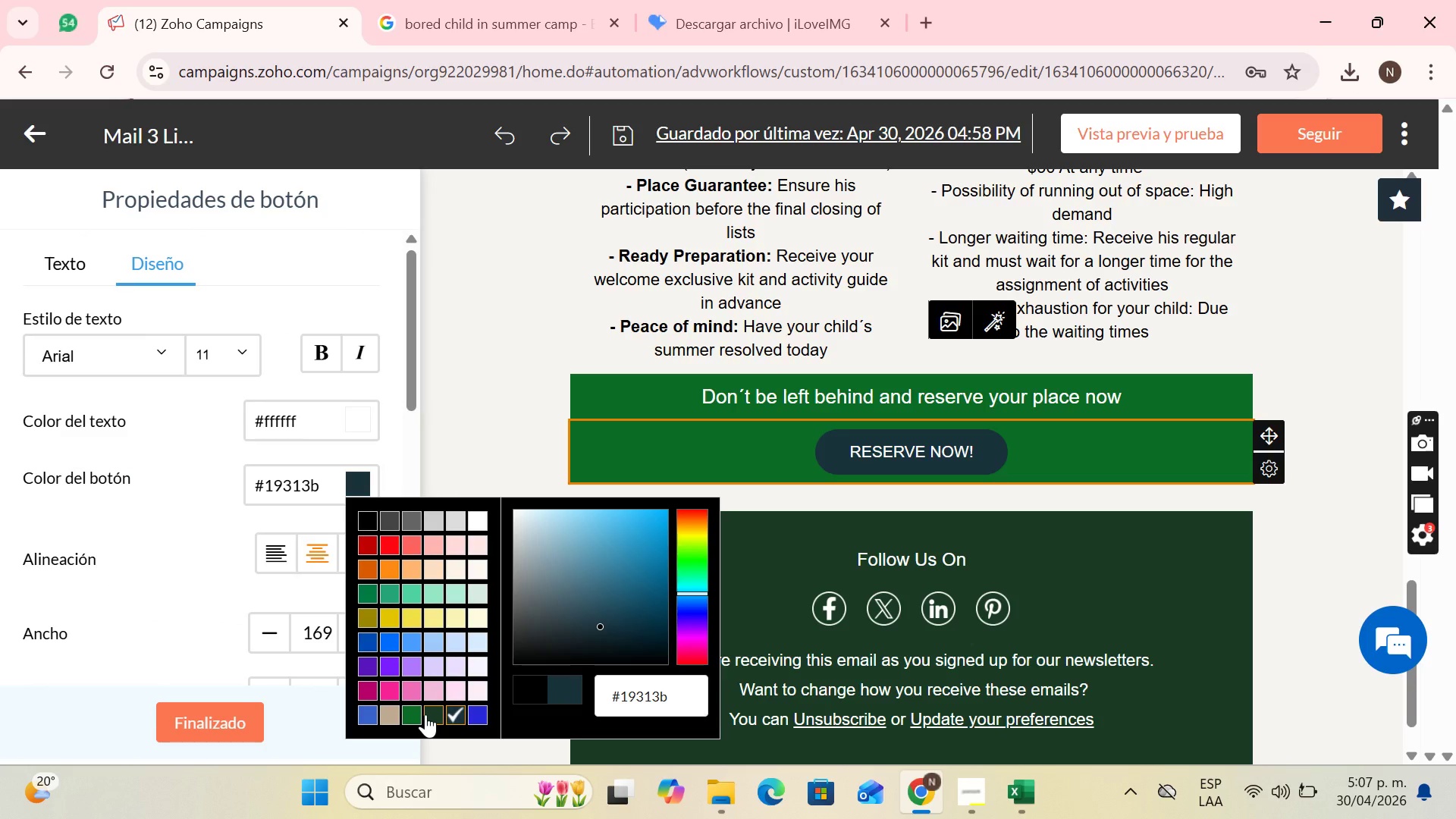 
double_click([410, 714])
 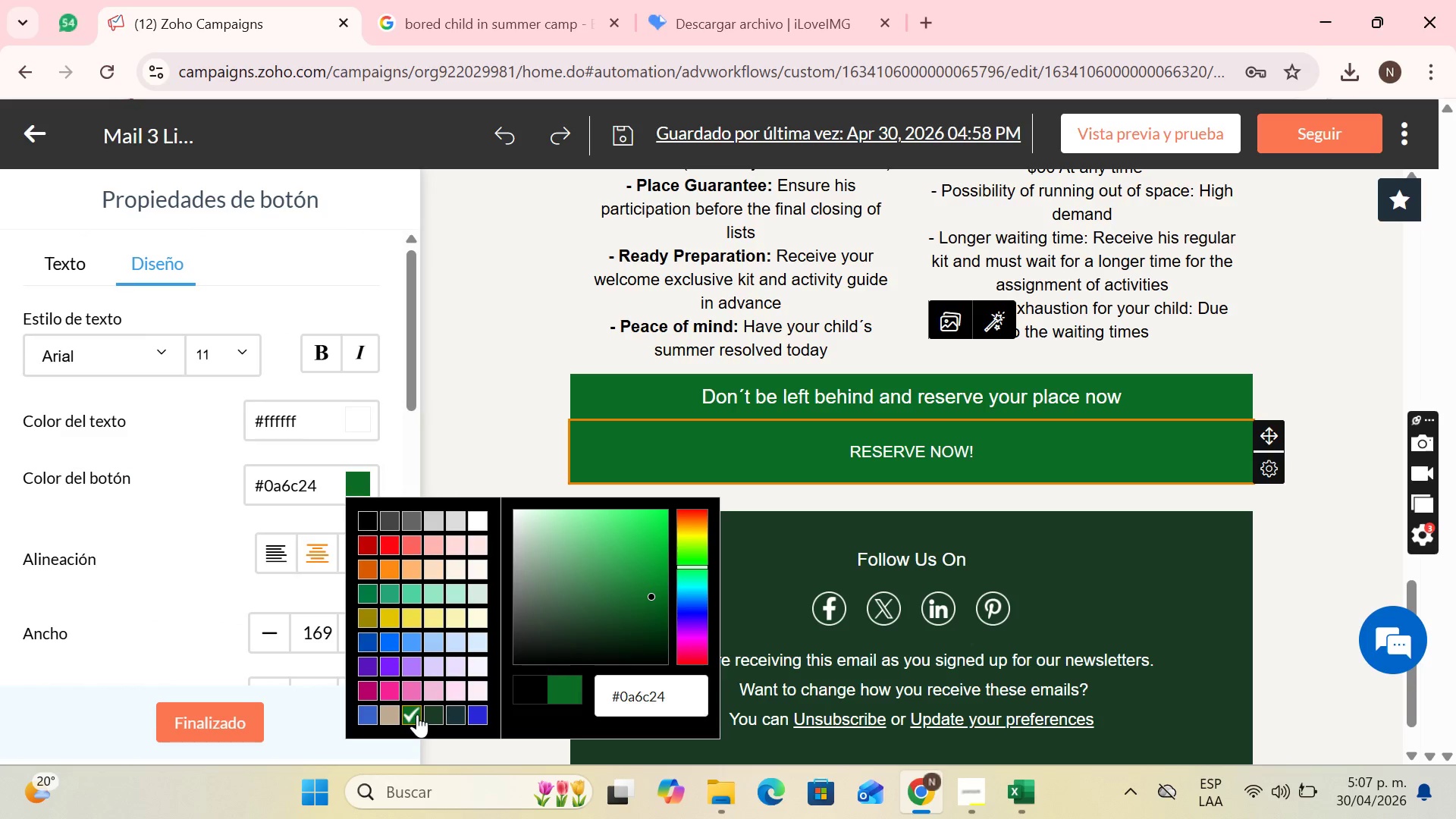 
double_click([432, 717])
 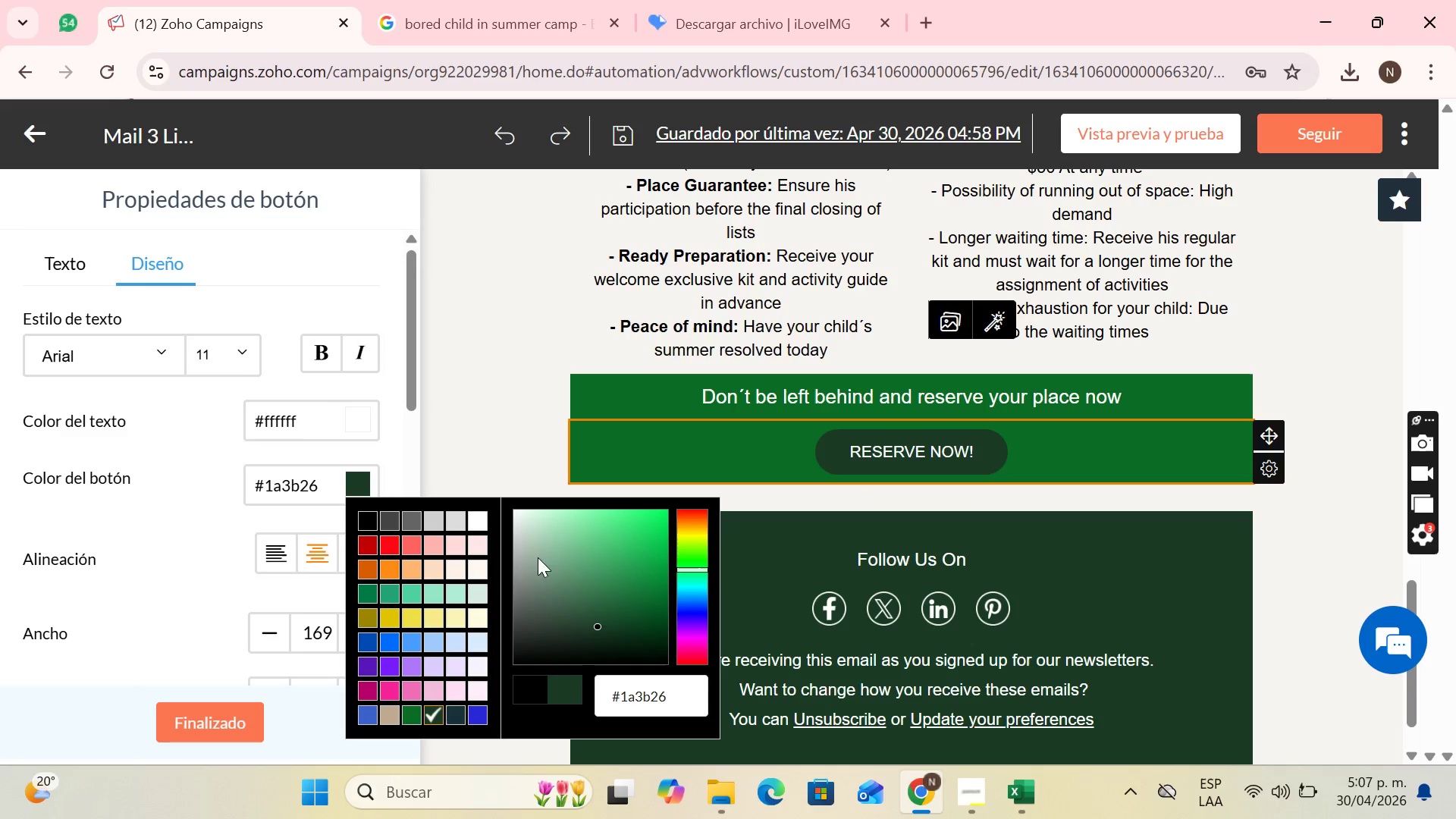 
left_click_drag(start_coordinate=[604, 624], to_coordinate=[602, 637])
 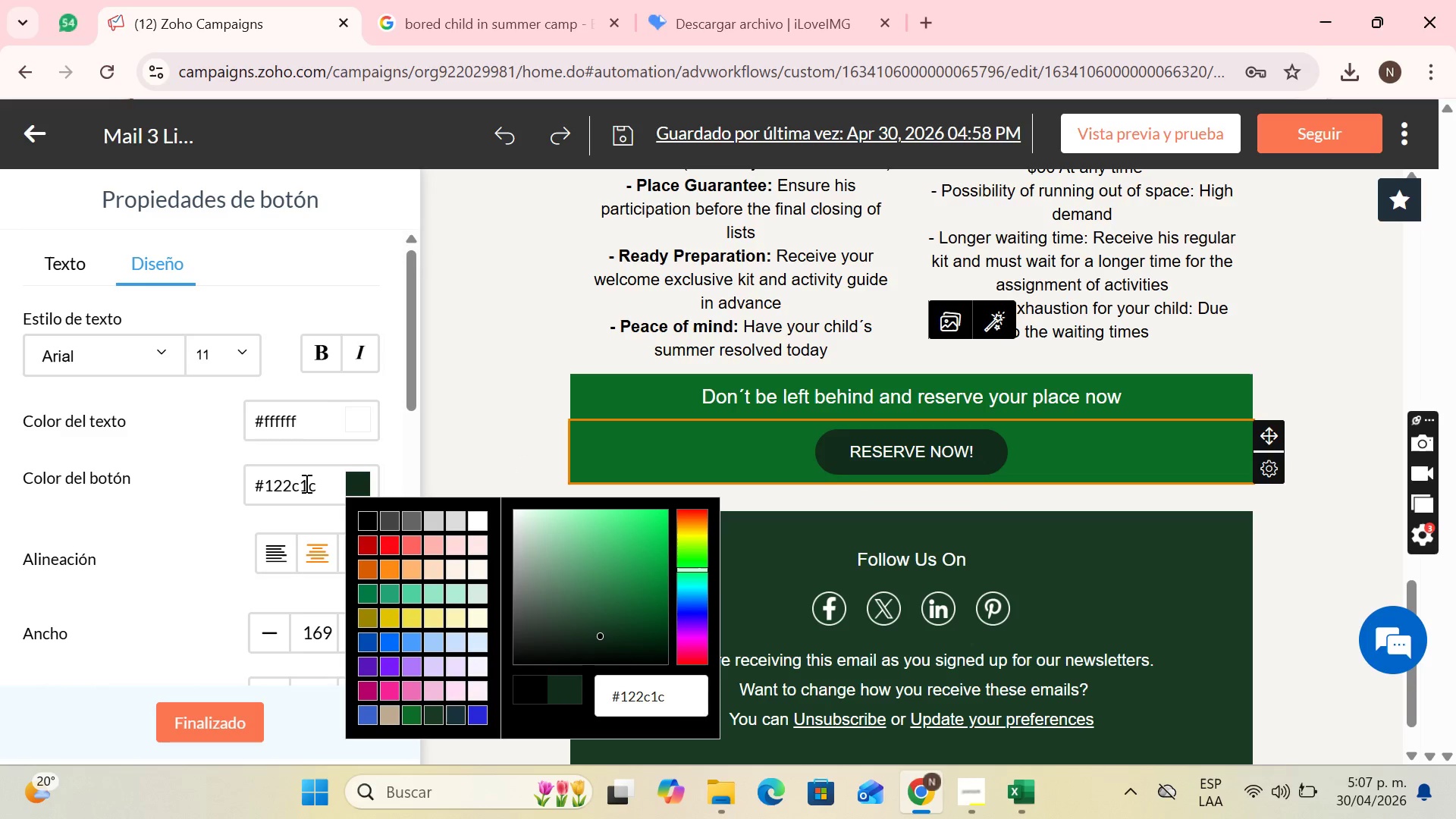 
left_click([375, 435])
 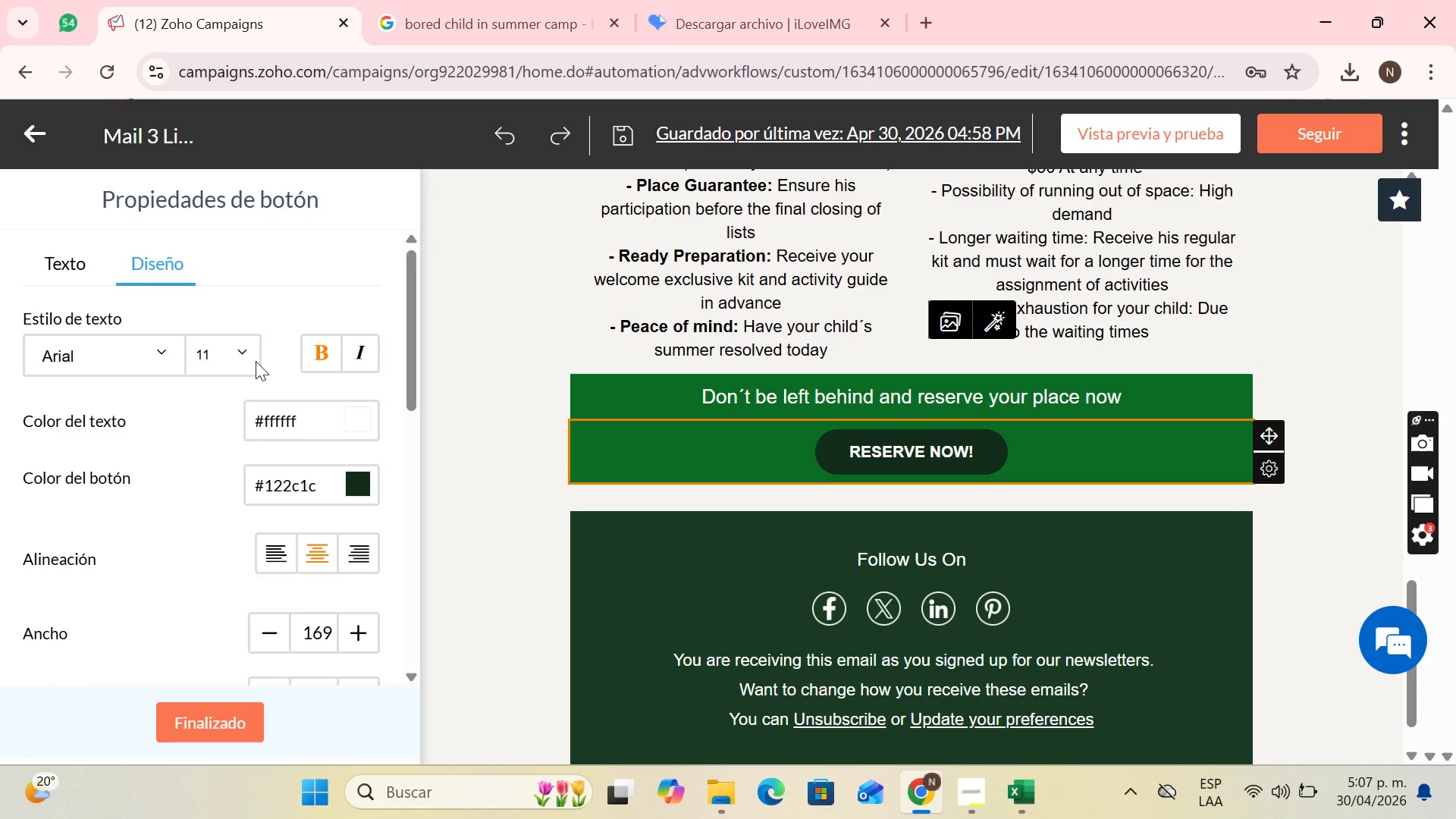 
left_click([237, 345])
 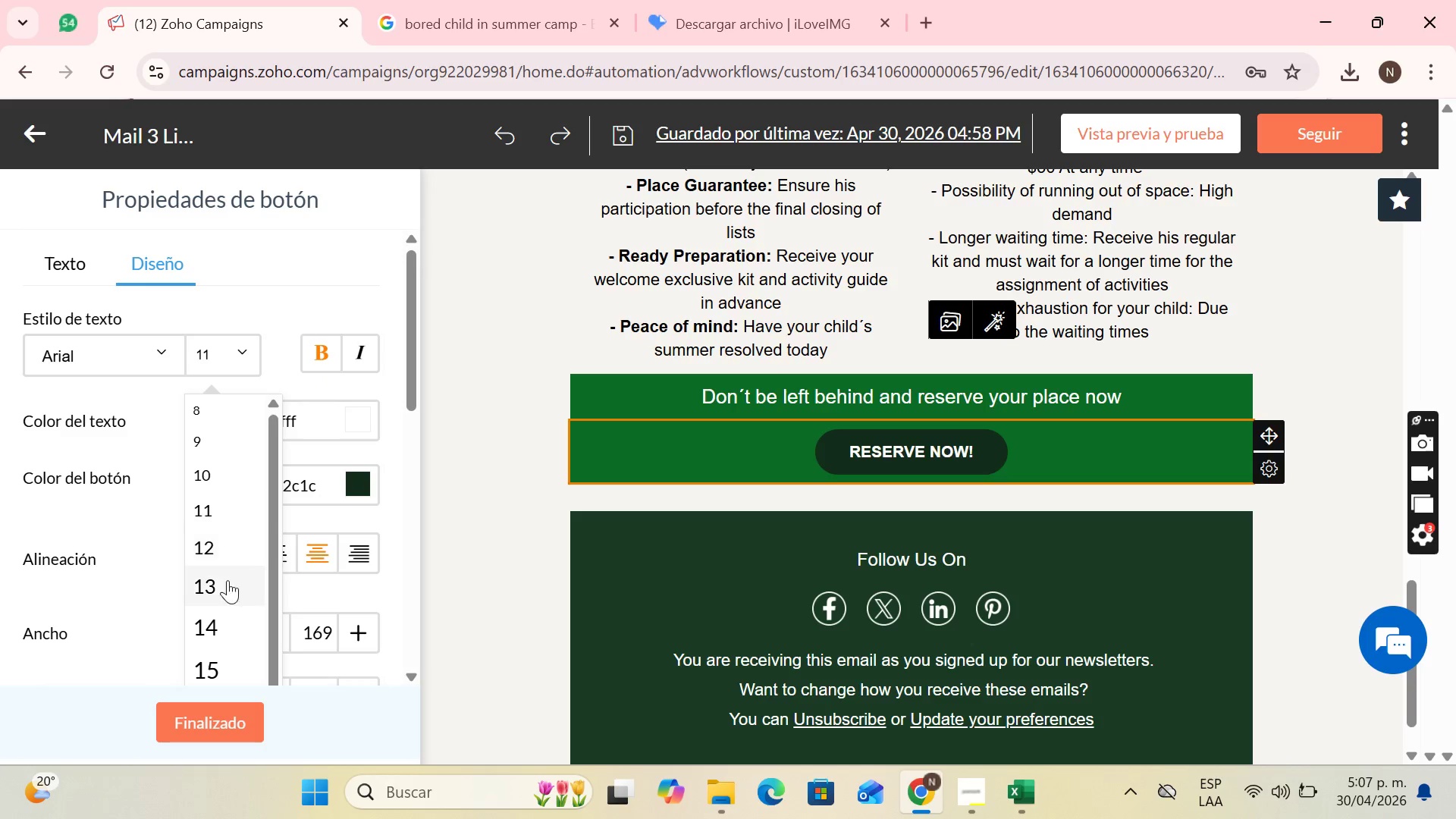 
left_click([221, 590])
 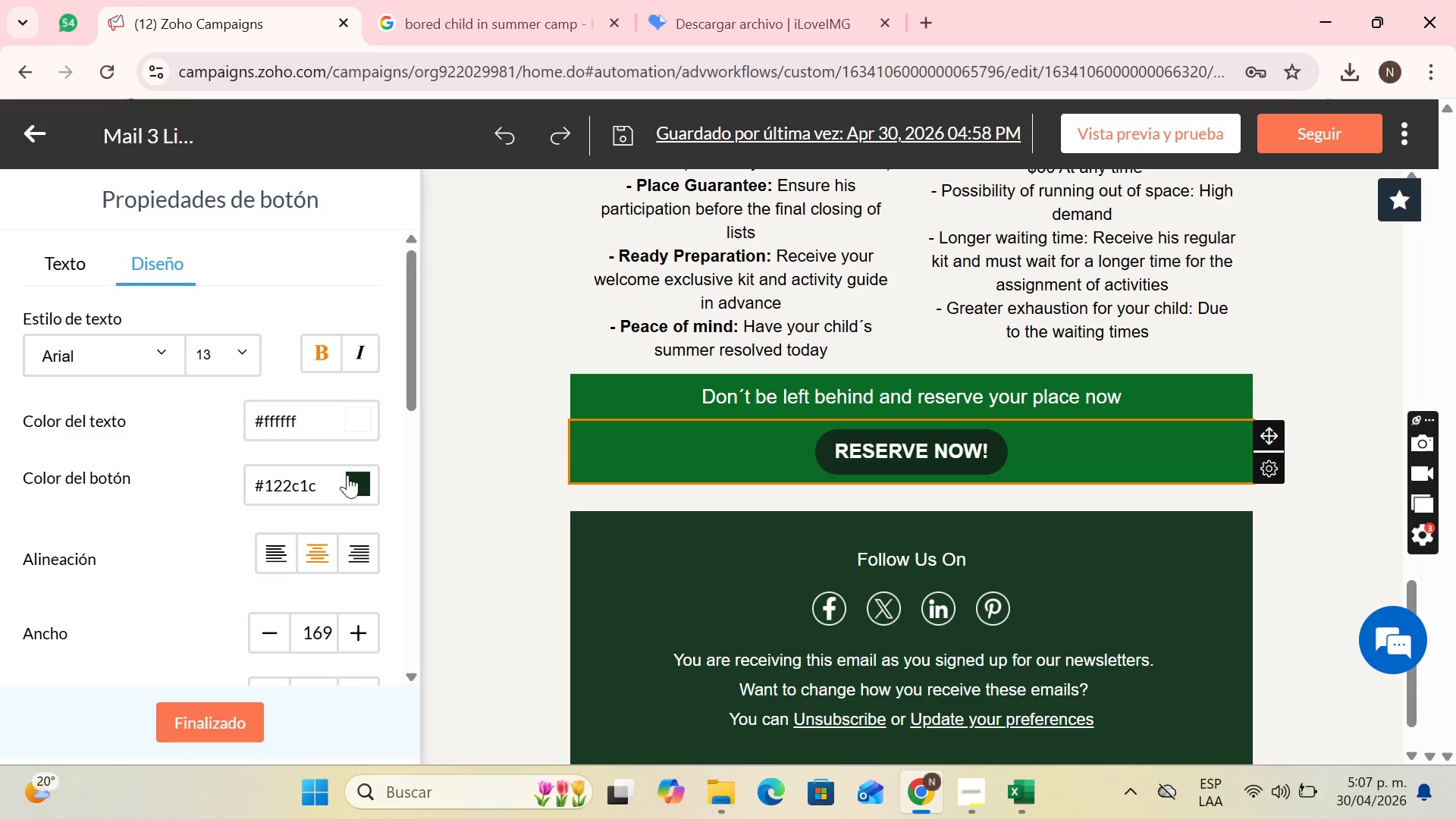 
scroll: coordinate [352, 606], scroll_direction: down, amount: 3.0
 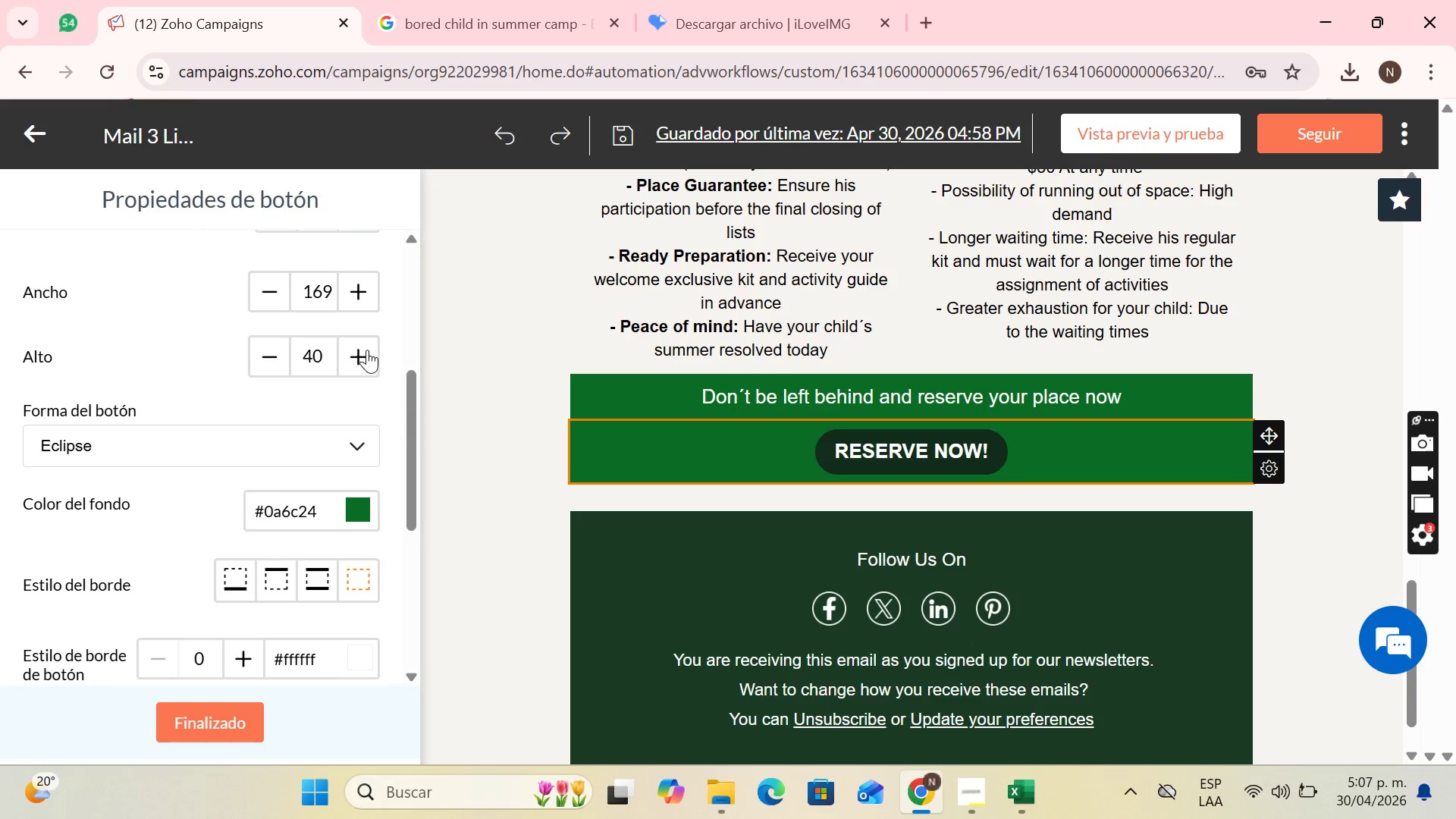 
left_click([353, 347])
 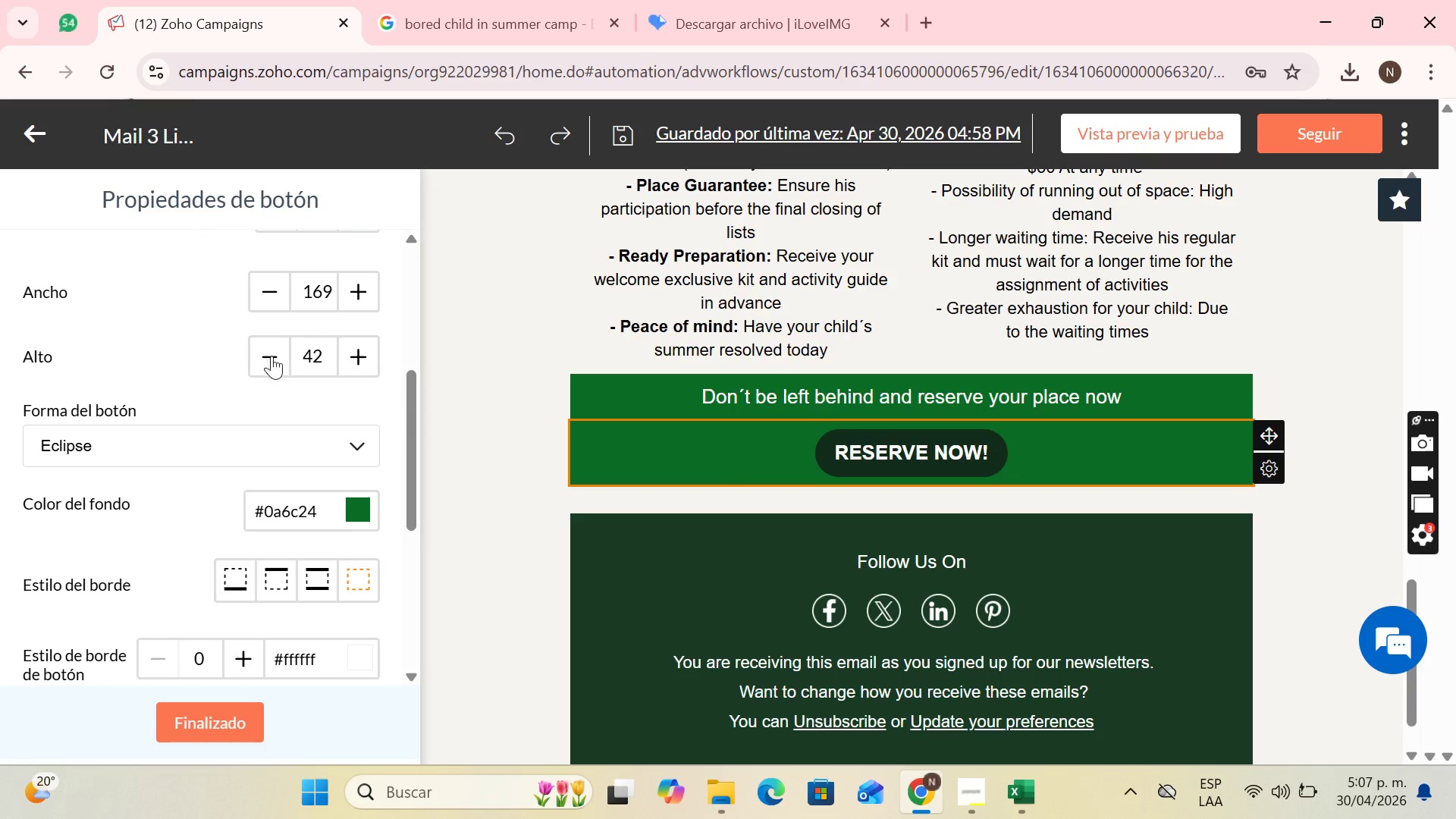 
left_click([356, 300])
 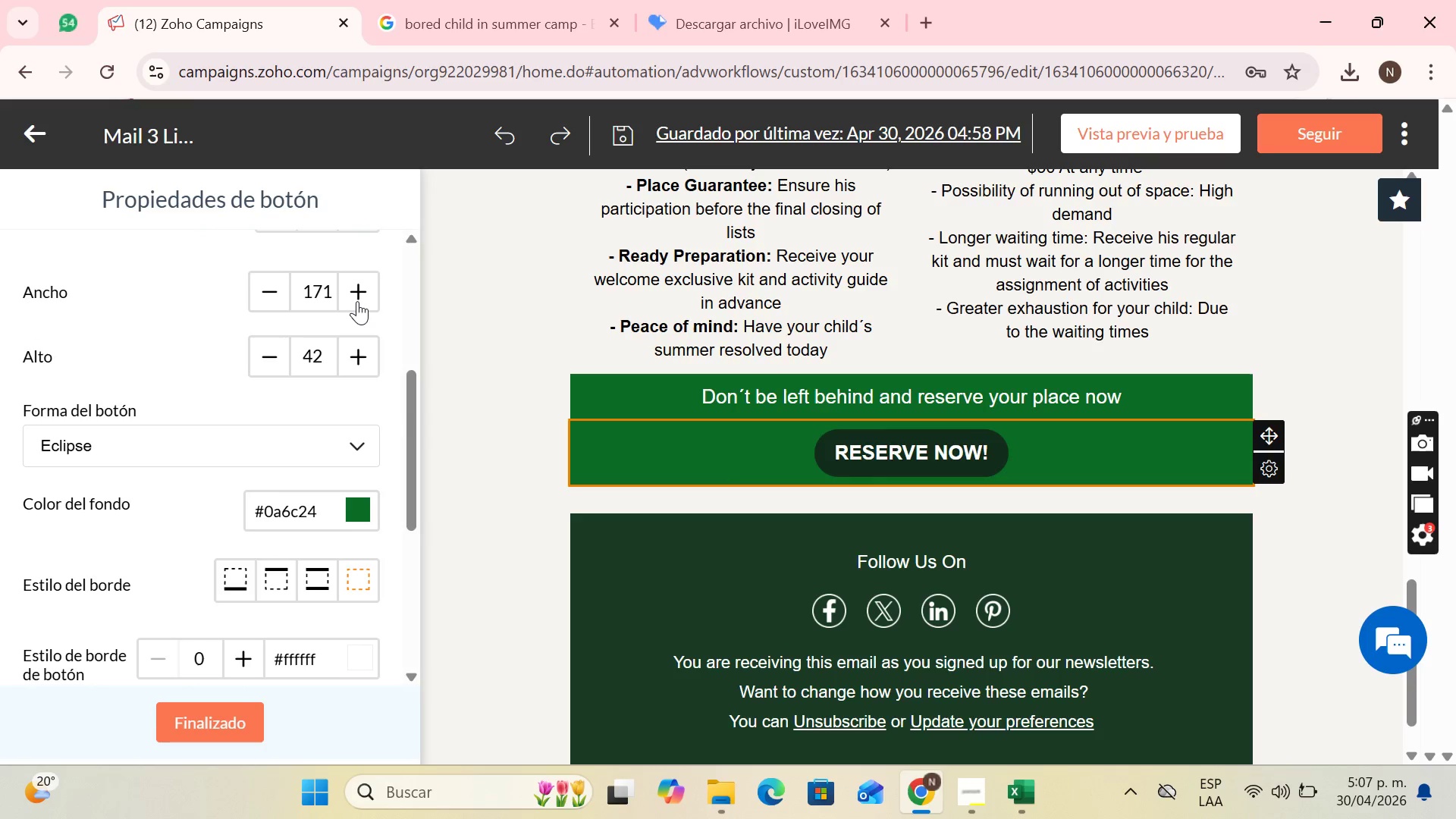 
triple_click([357, 301])
 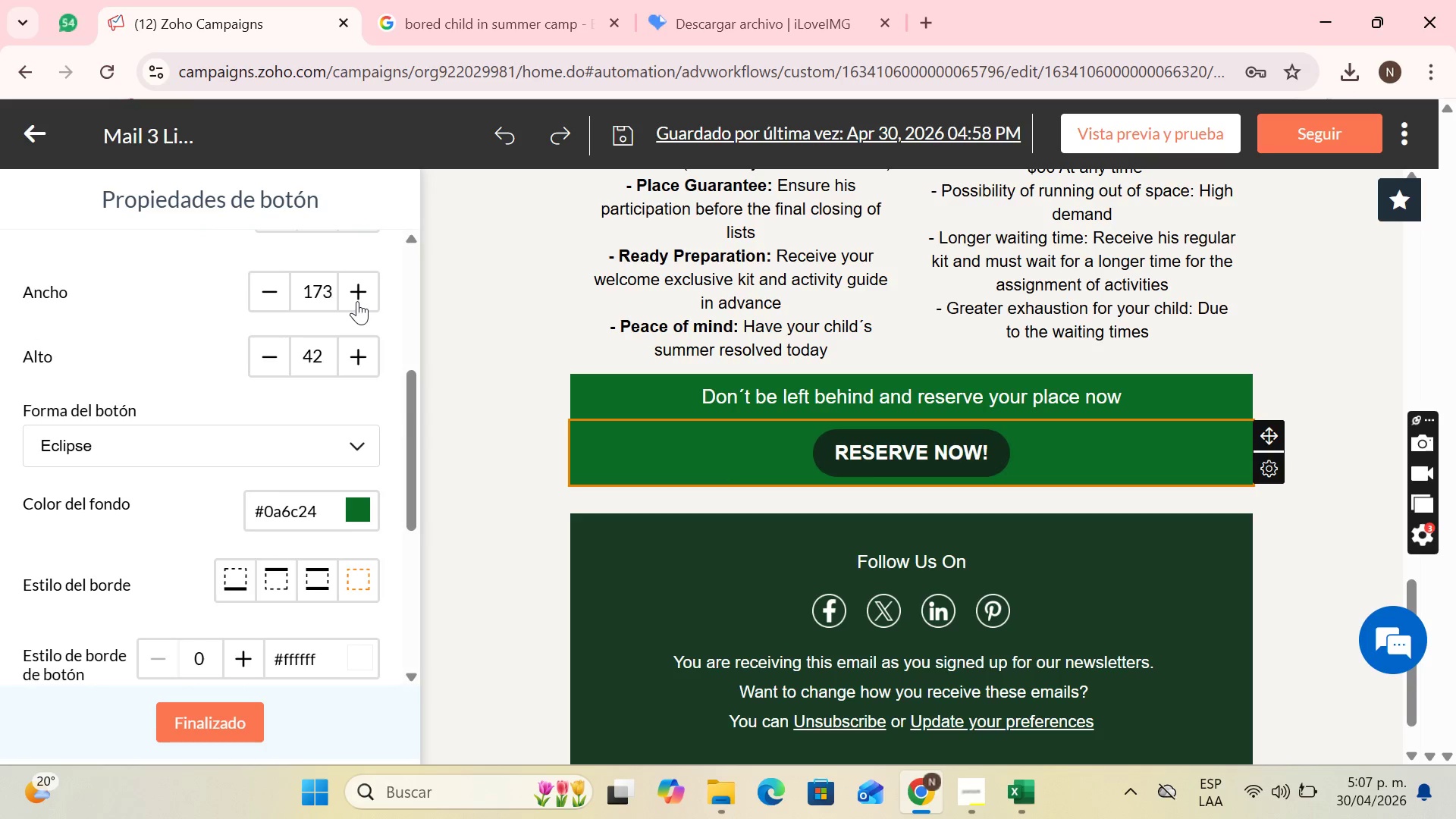 
triple_click([357, 301])
 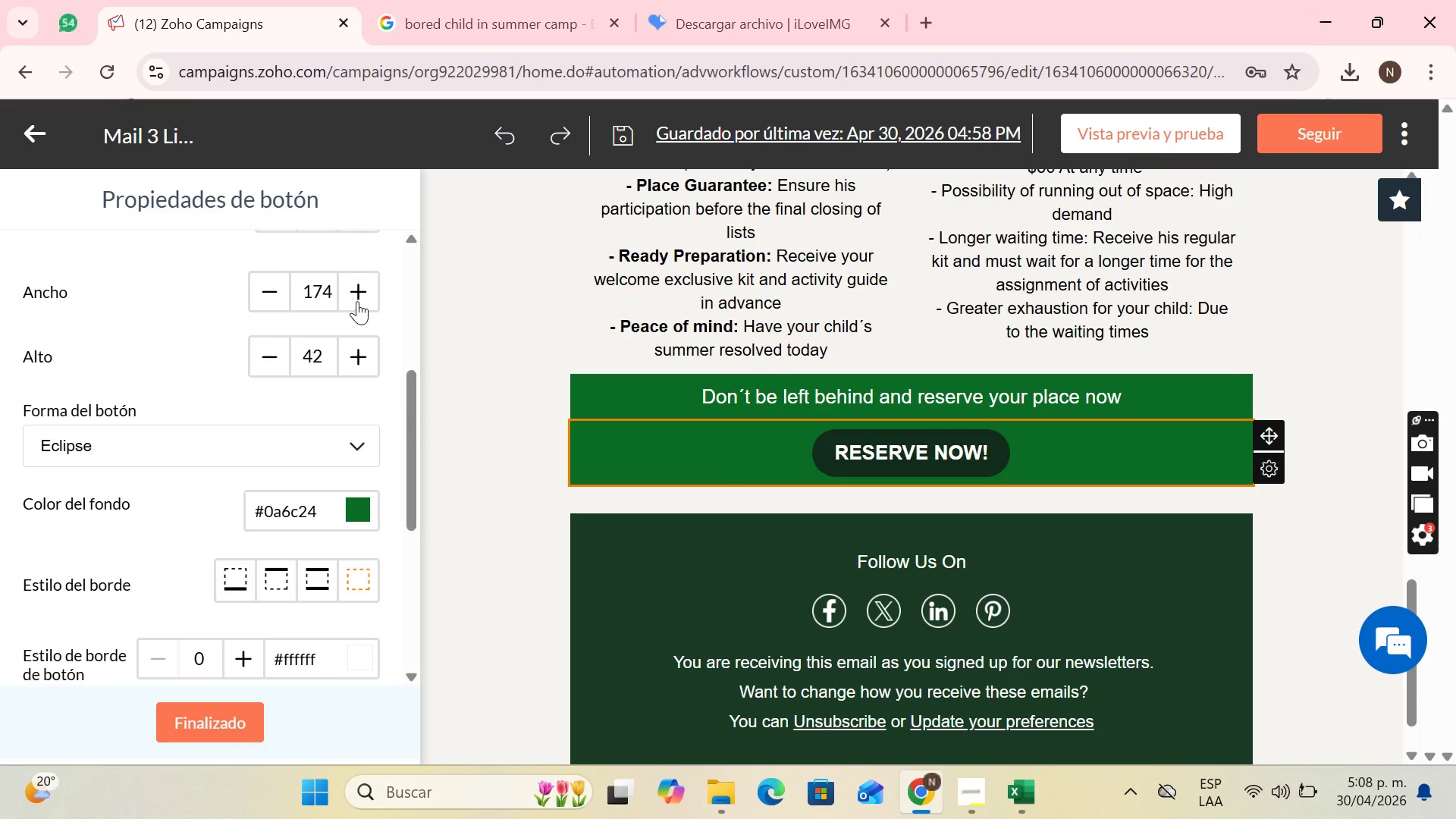 
triple_click([357, 301])
 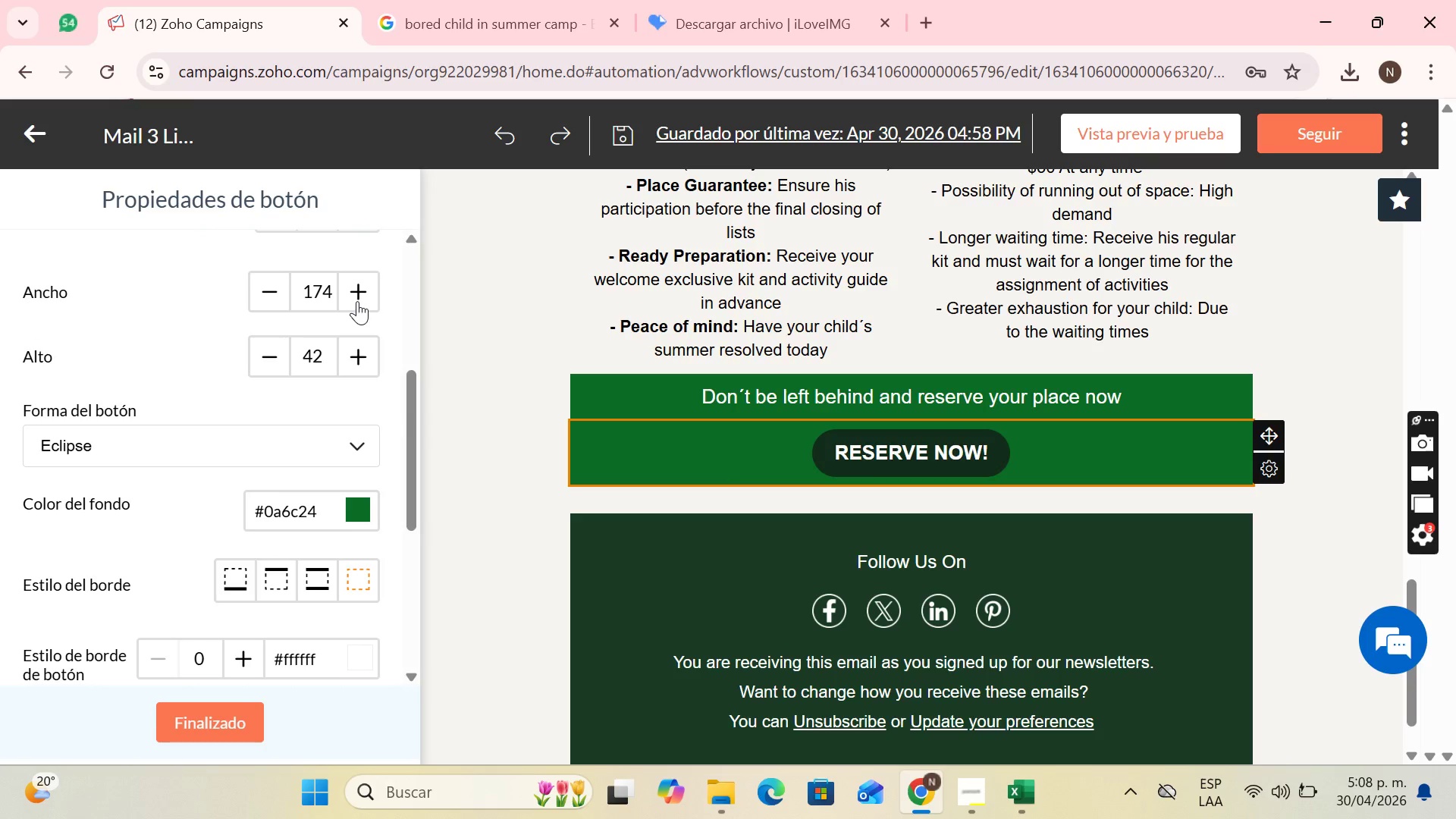 
triple_click([357, 301])
 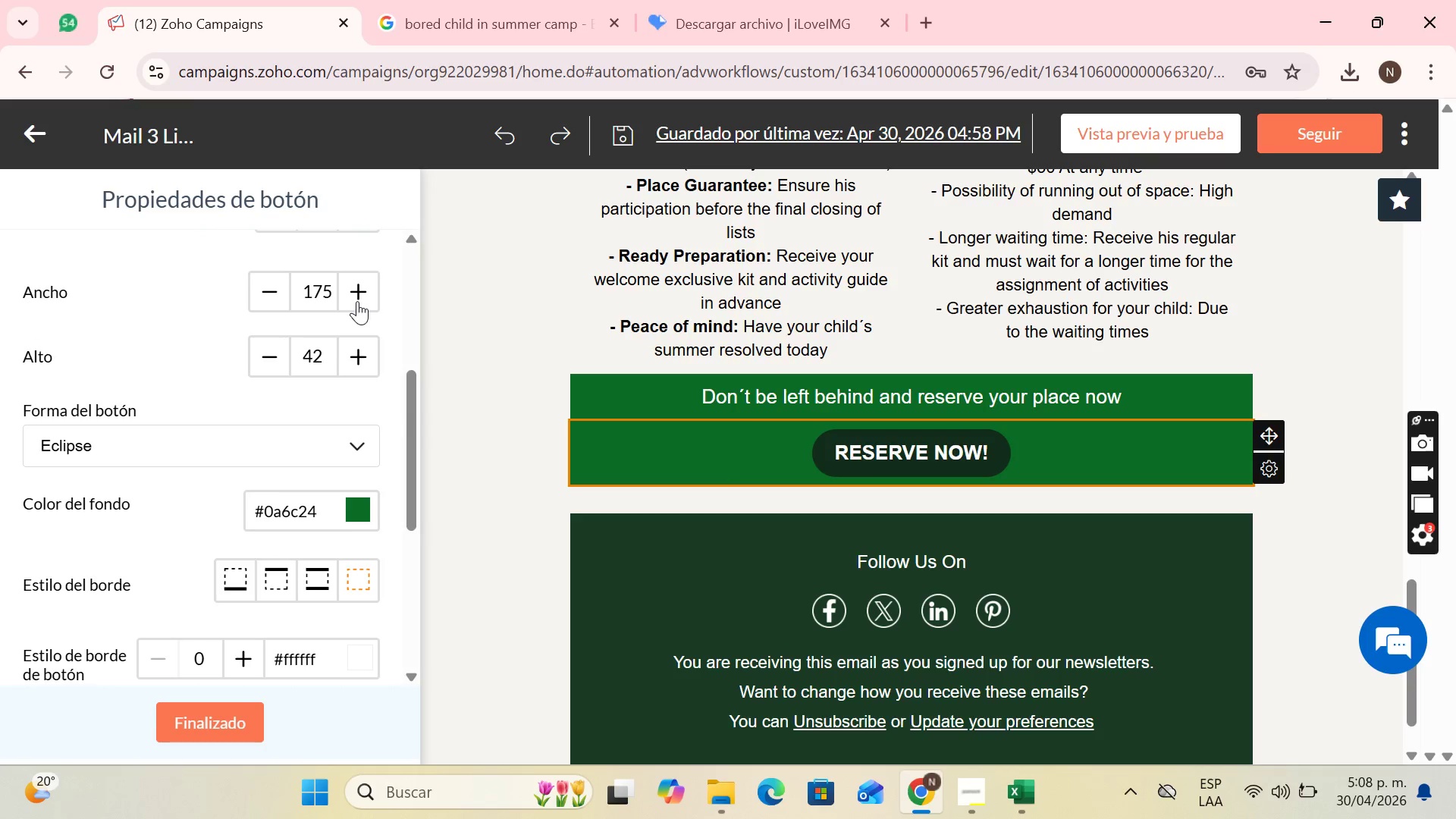 
triple_click([357, 301])
 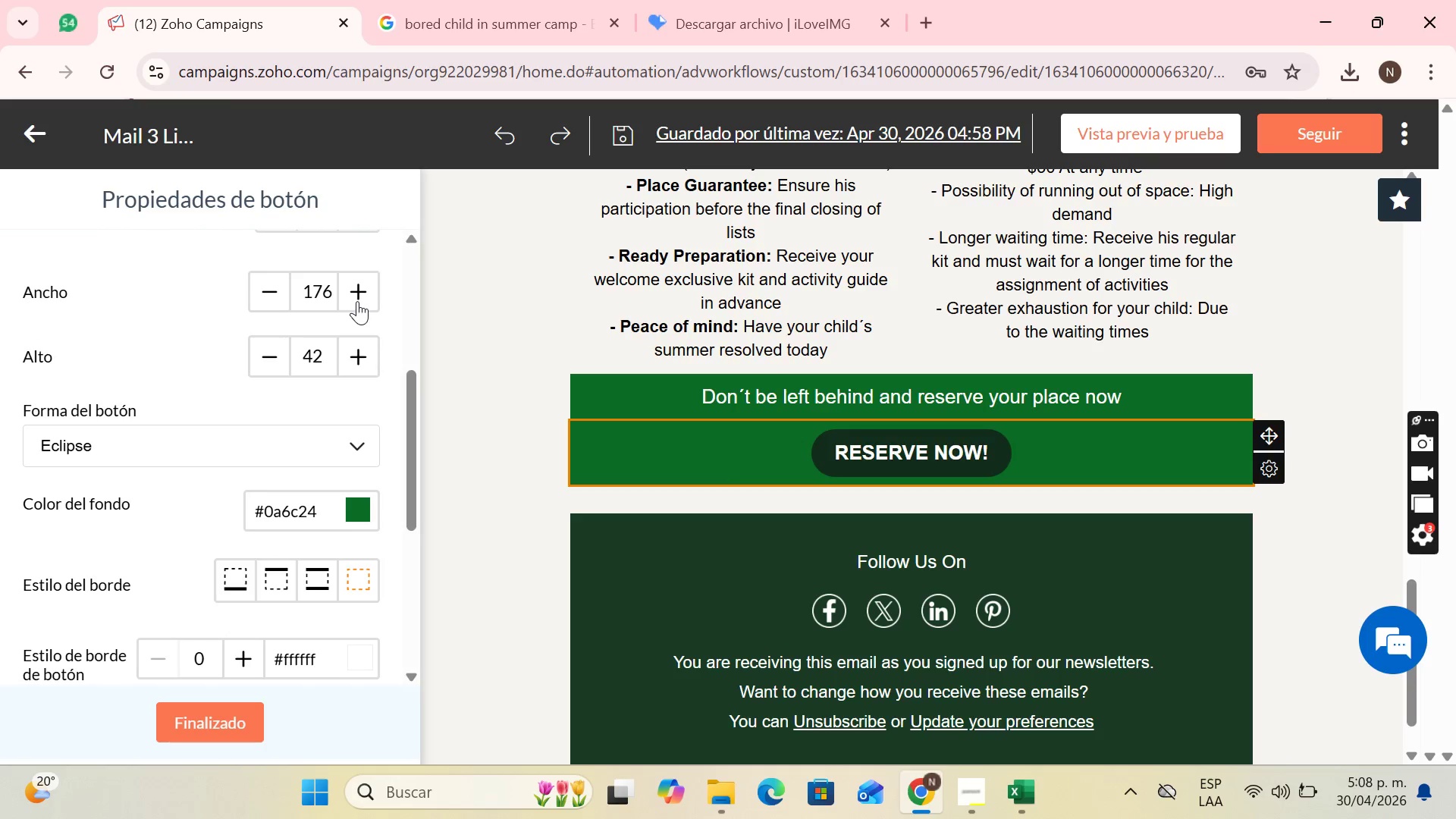 
triple_click([357, 301])
 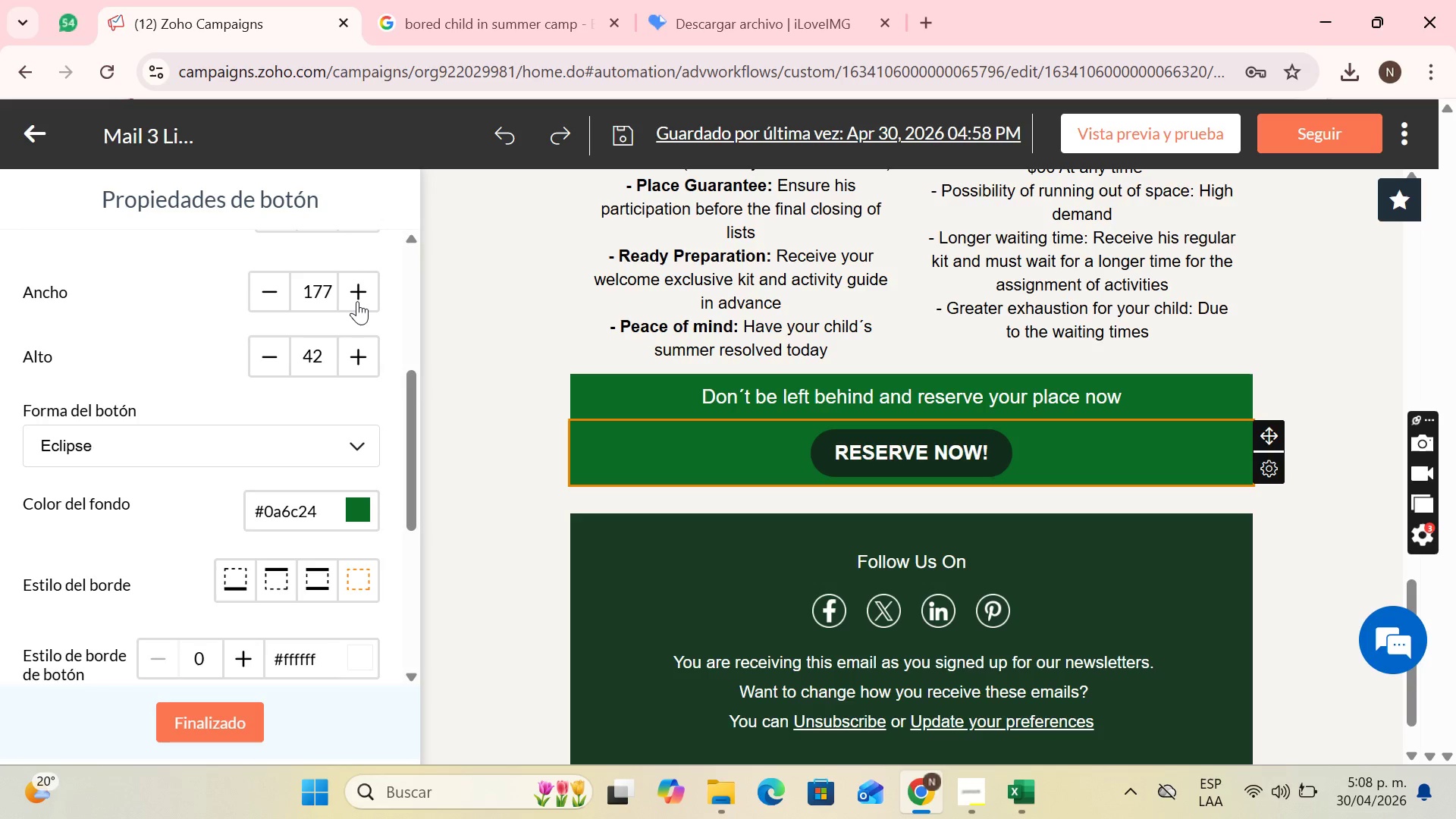 
triple_click([357, 301])
 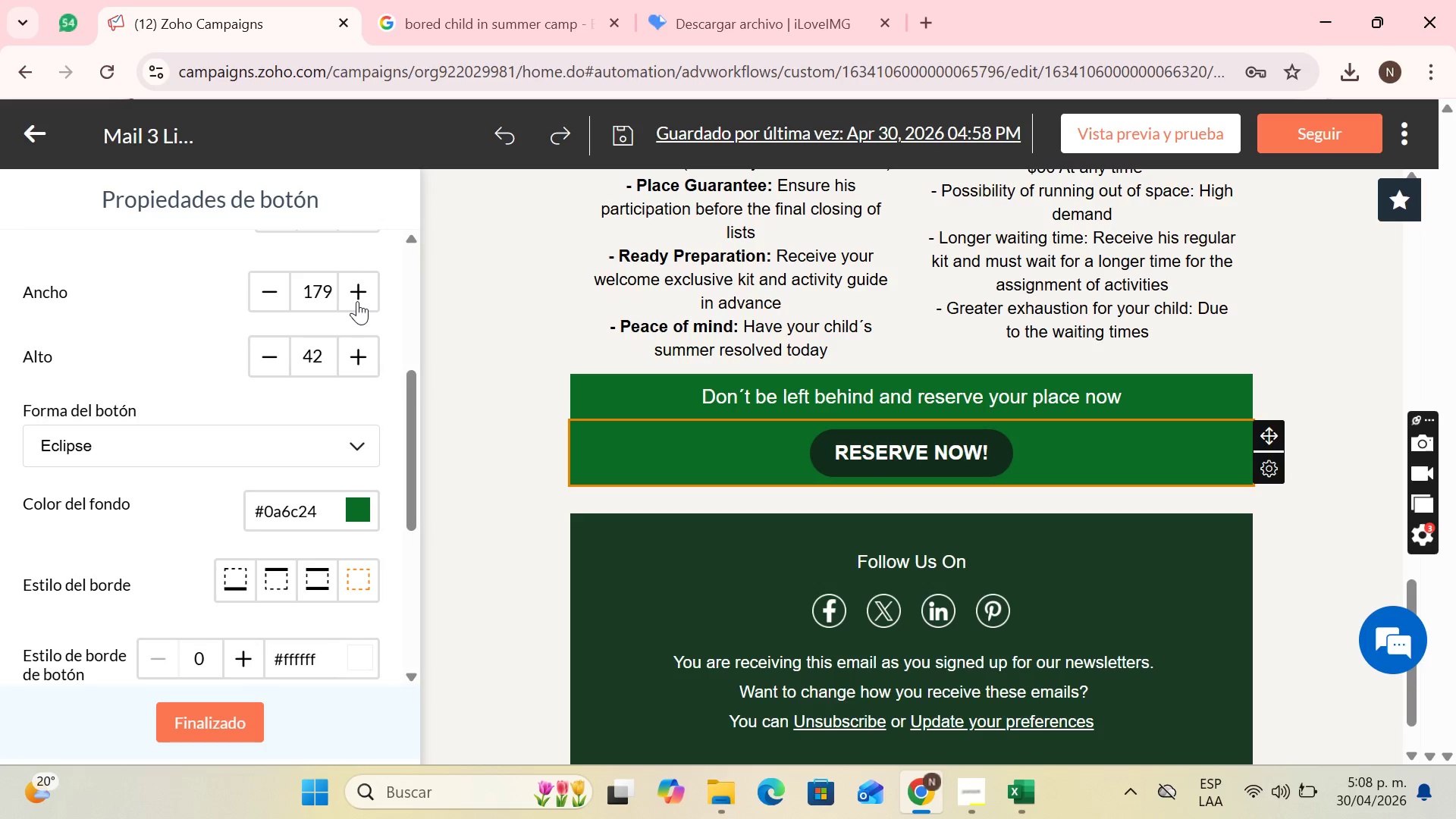 
triple_click([357, 301])
 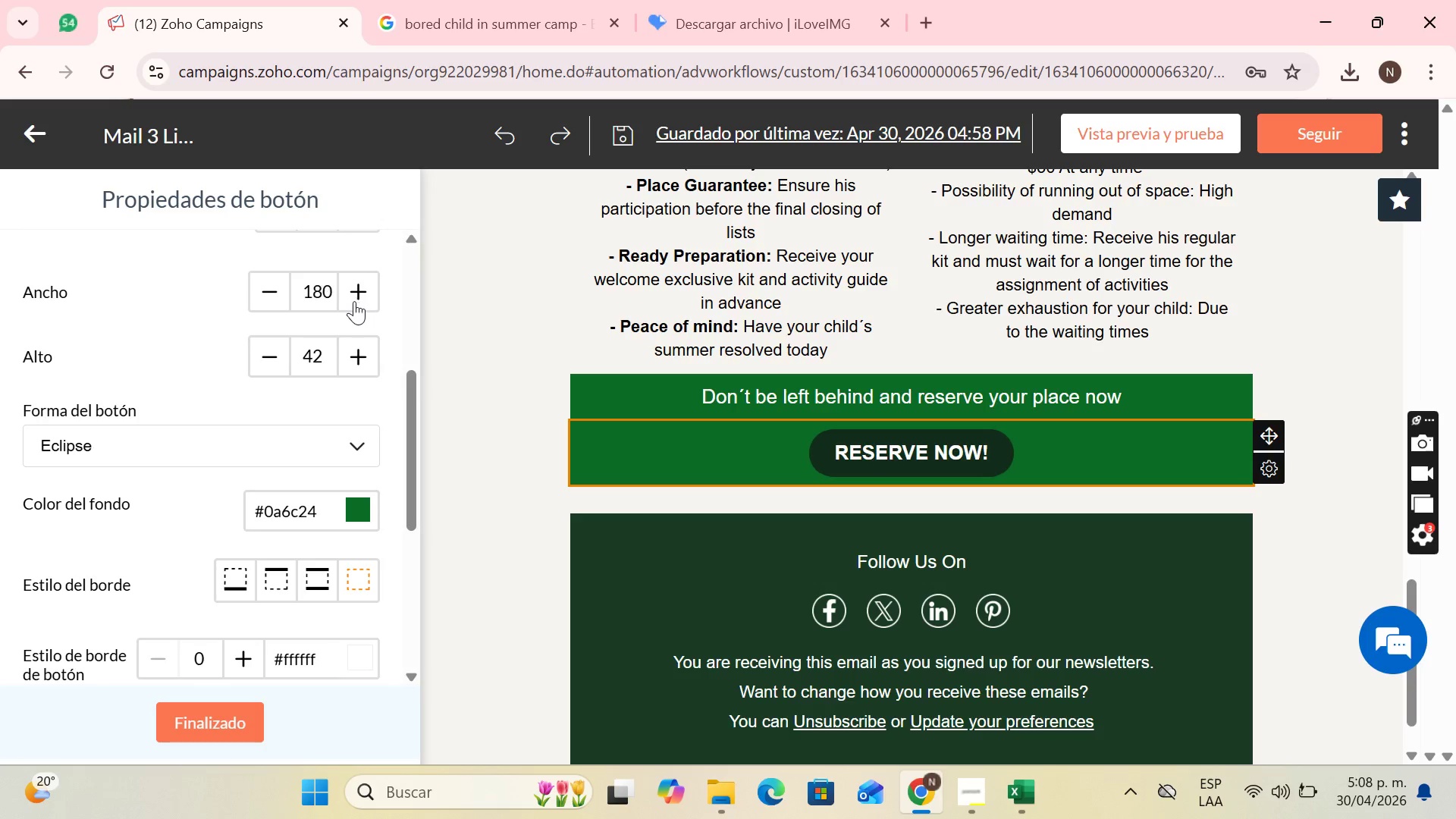 
triple_click([354, 301])
 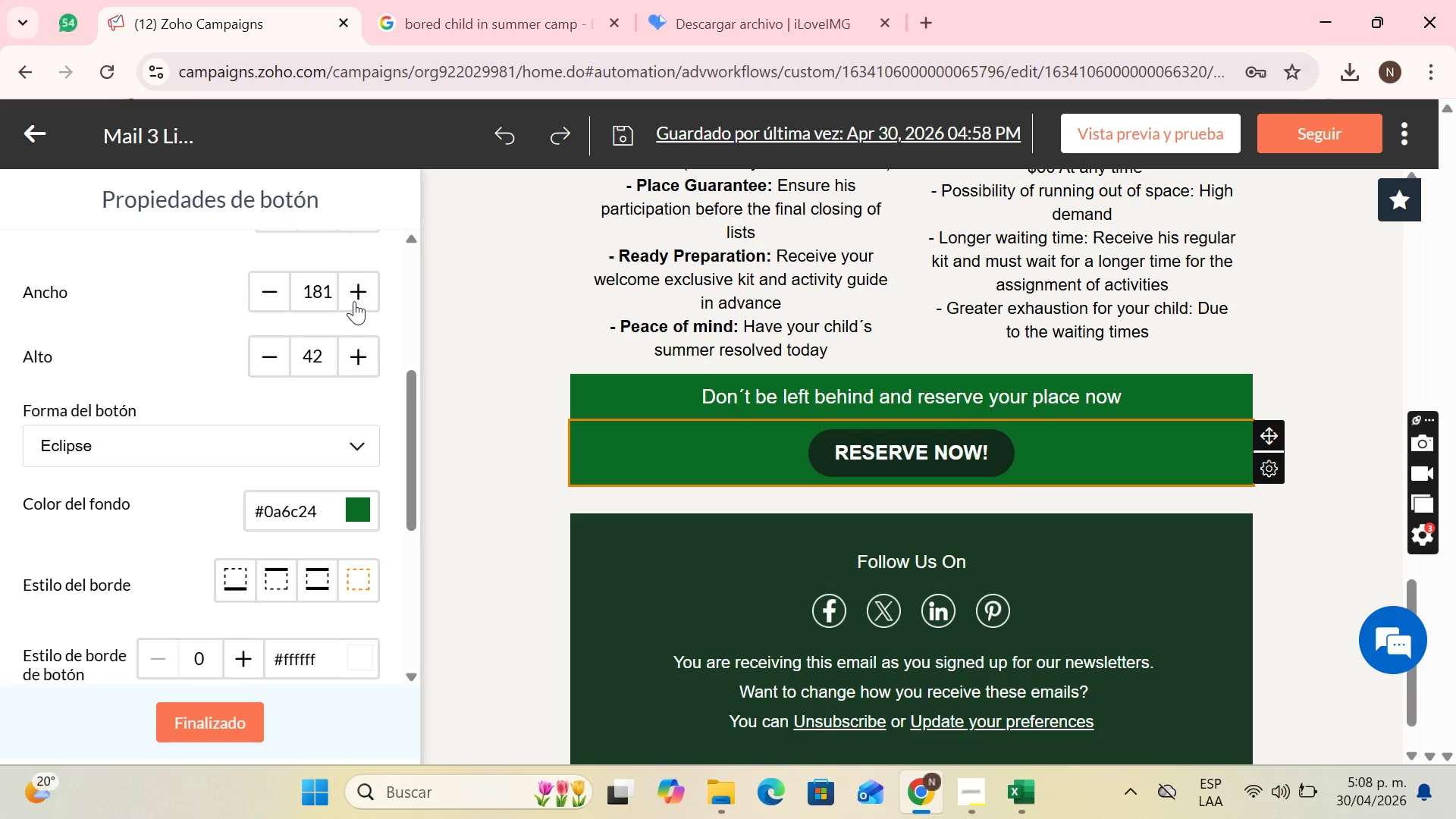 
triple_click([354, 301])
 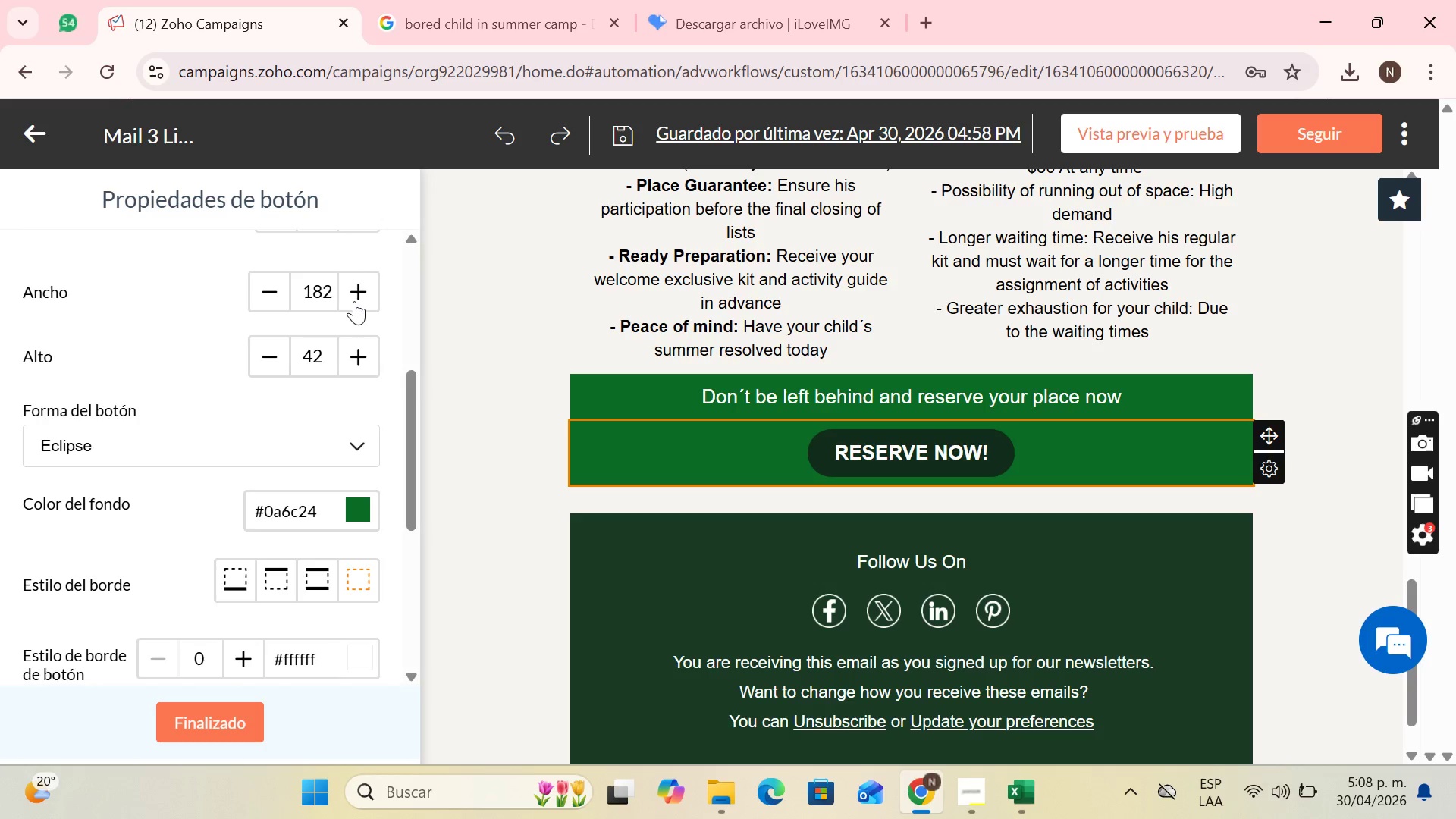 
triple_click([354, 301])
 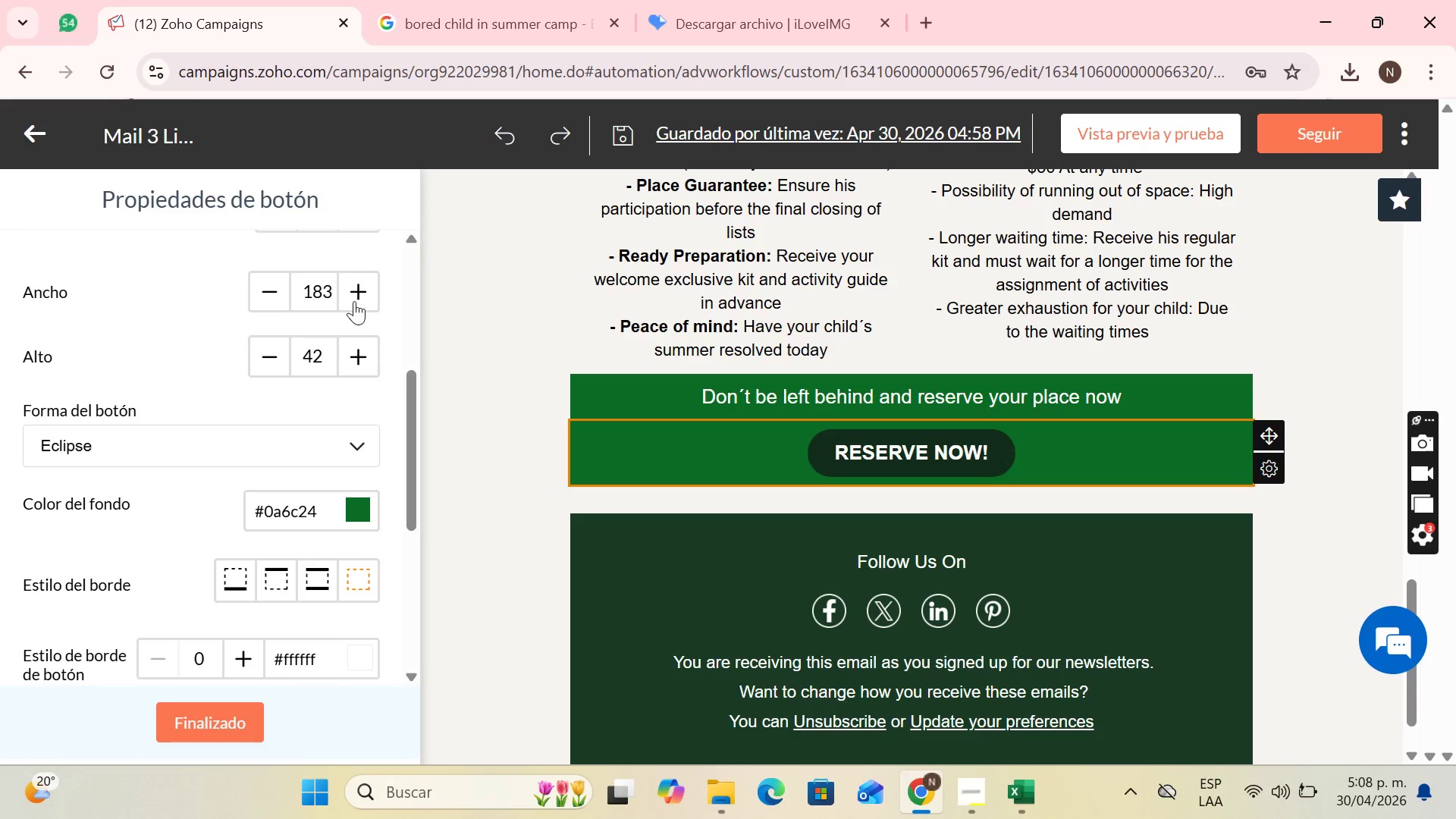 
triple_click([354, 301])
 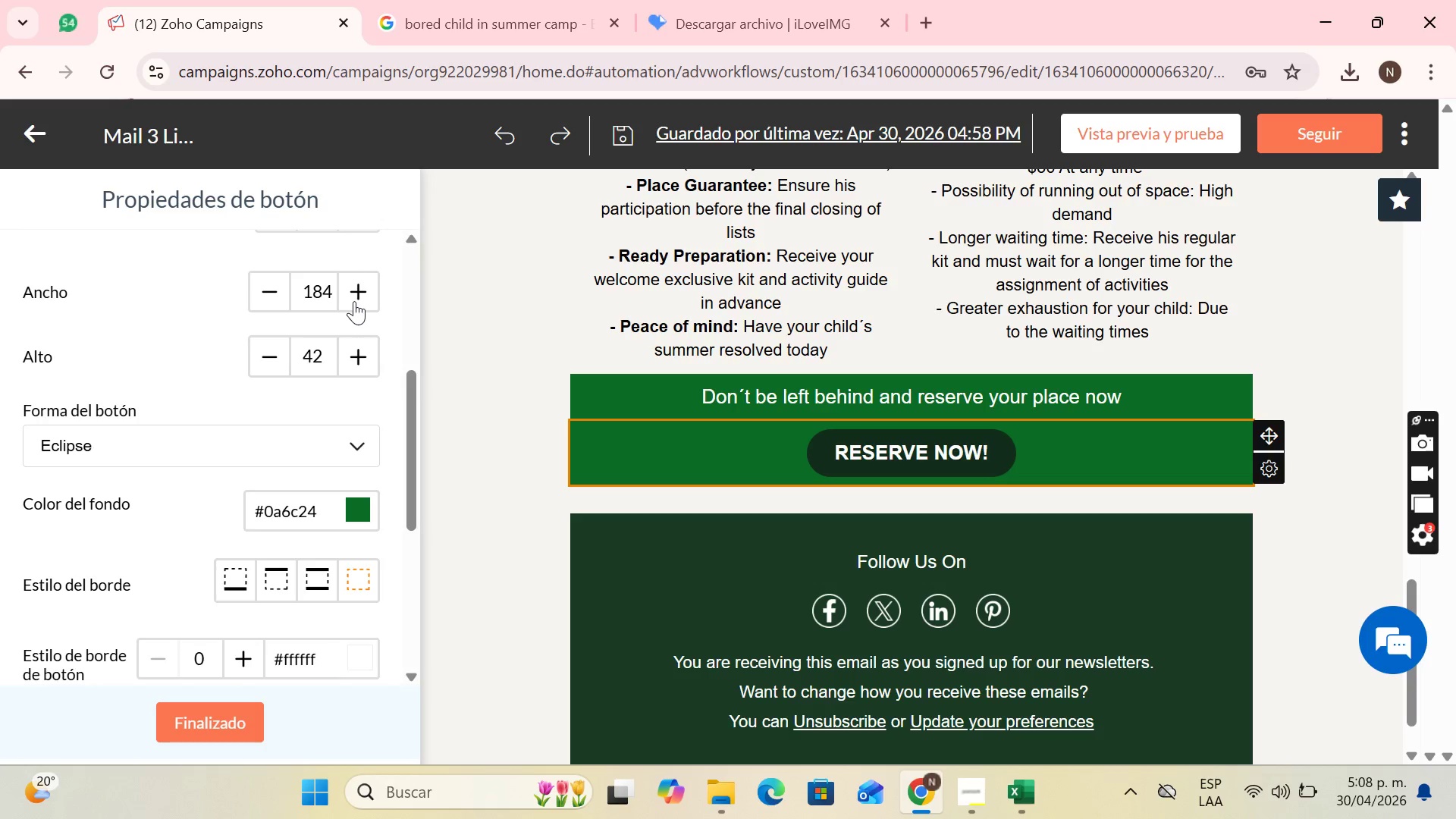 
triple_click([354, 301])
 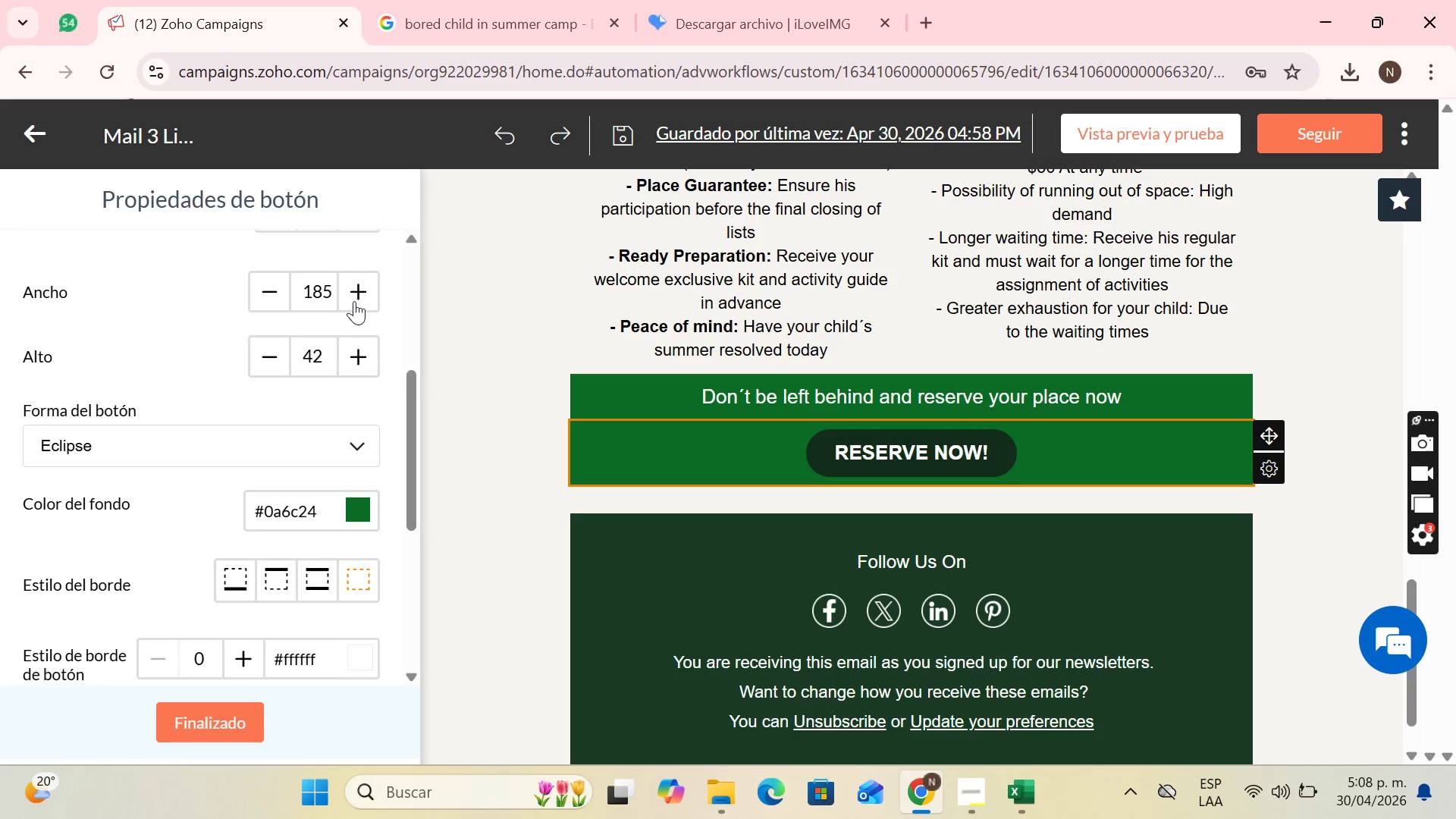 
triple_click([354, 301])
 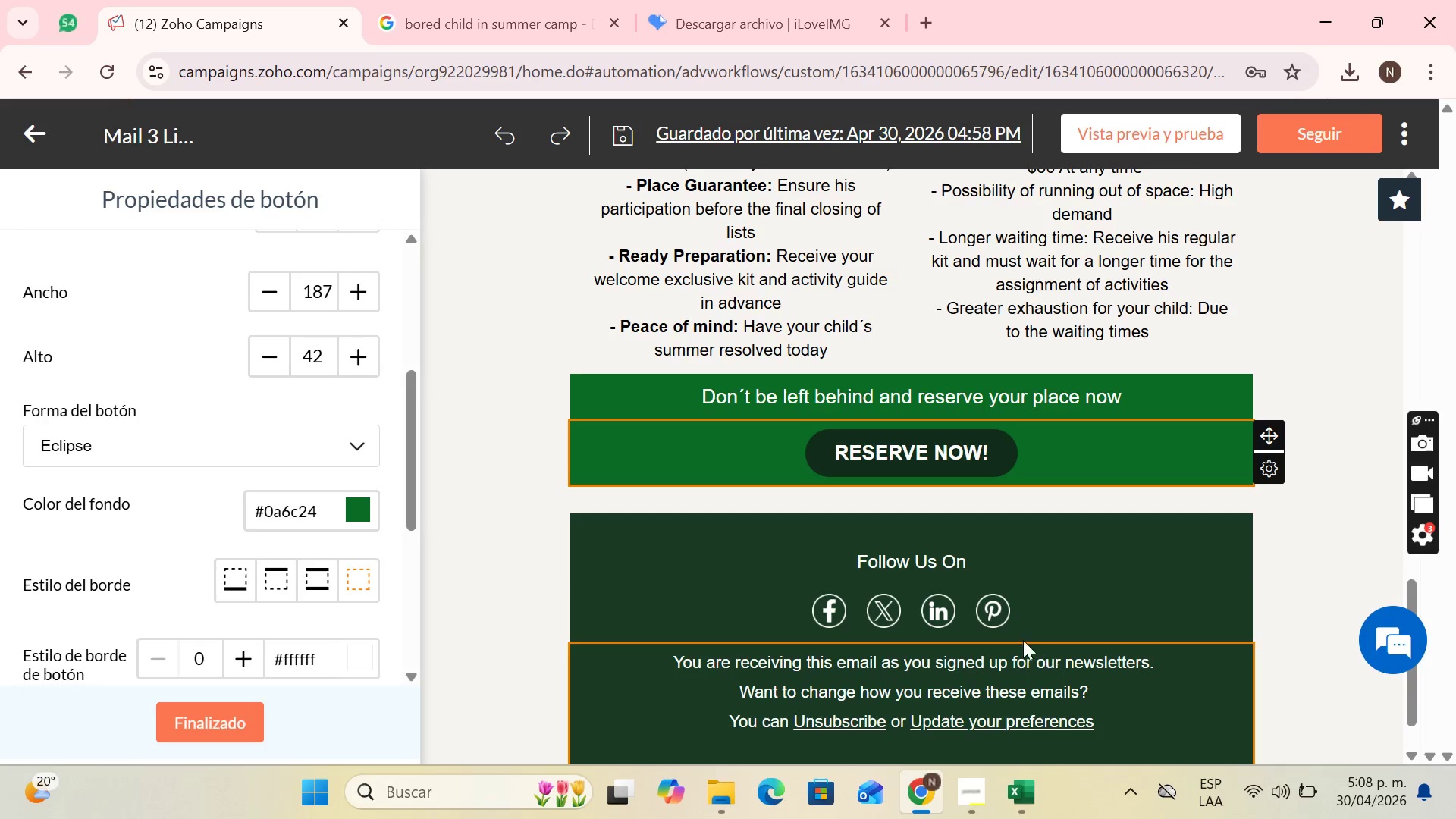 
scroll: coordinate [943, 578], scroll_direction: down, amount: 4.0
 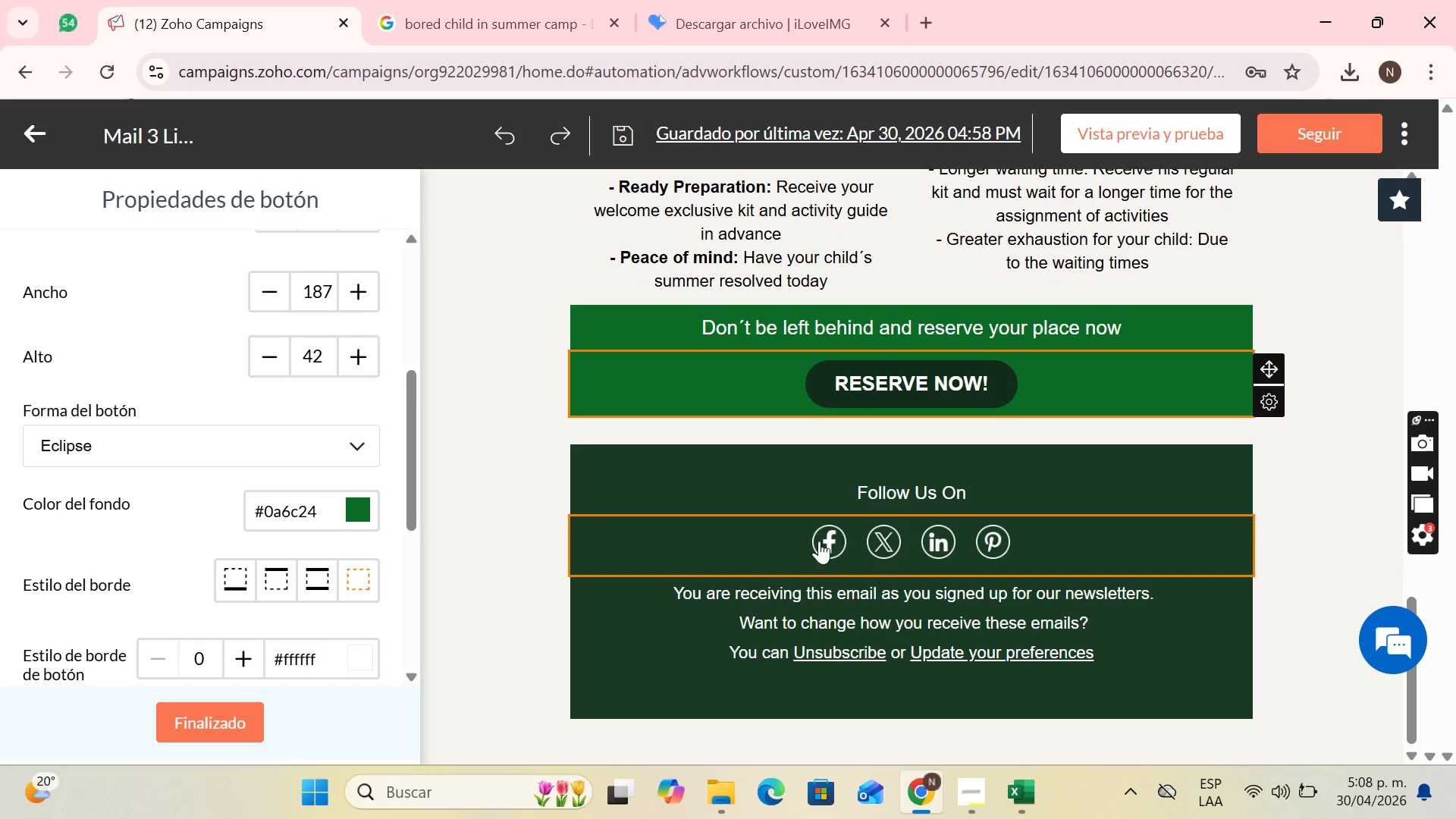 
left_click([780, 544])
 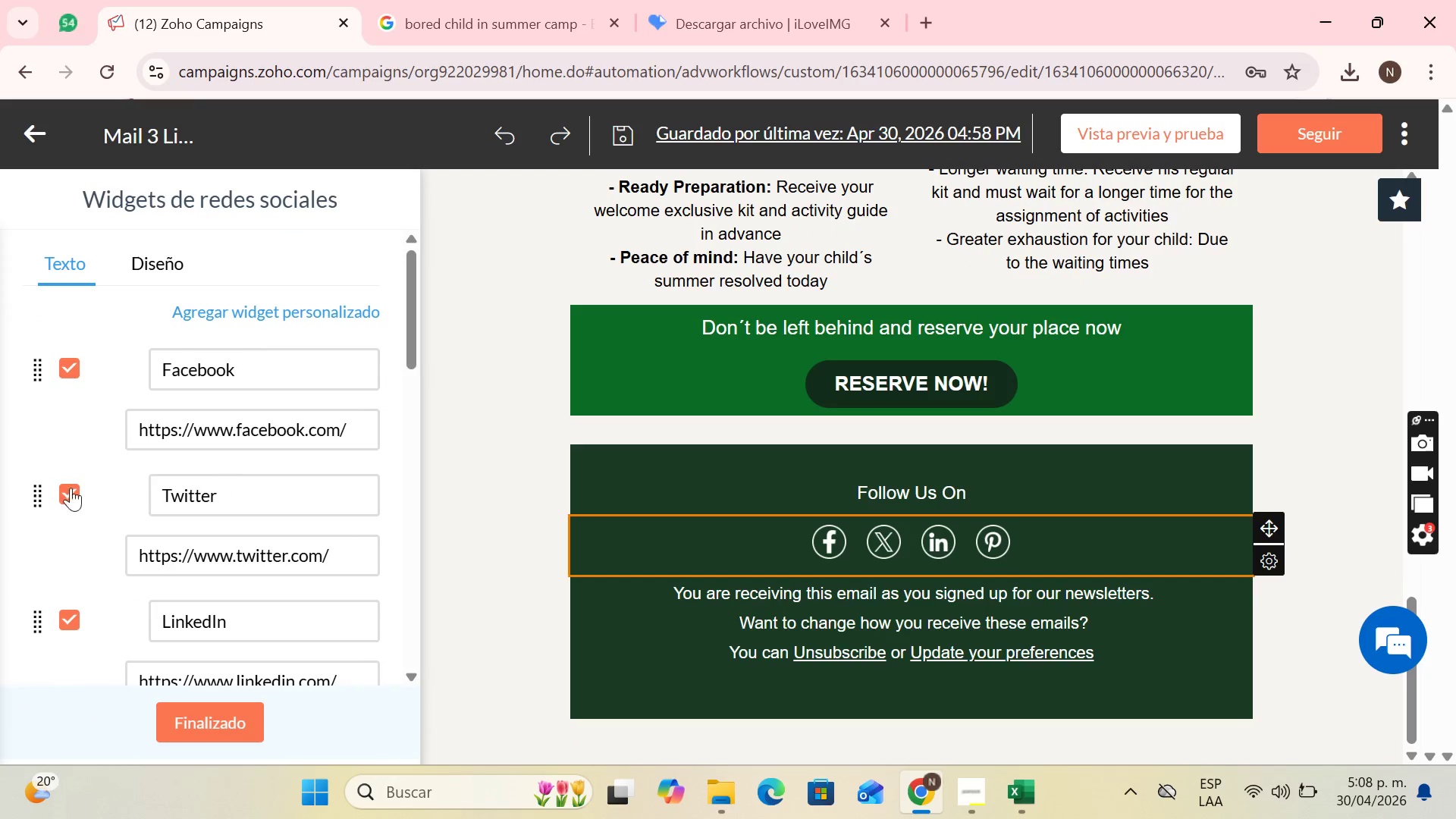 
scroll: coordinate [102, 522], scroll_direction: down, amount: 2.0
 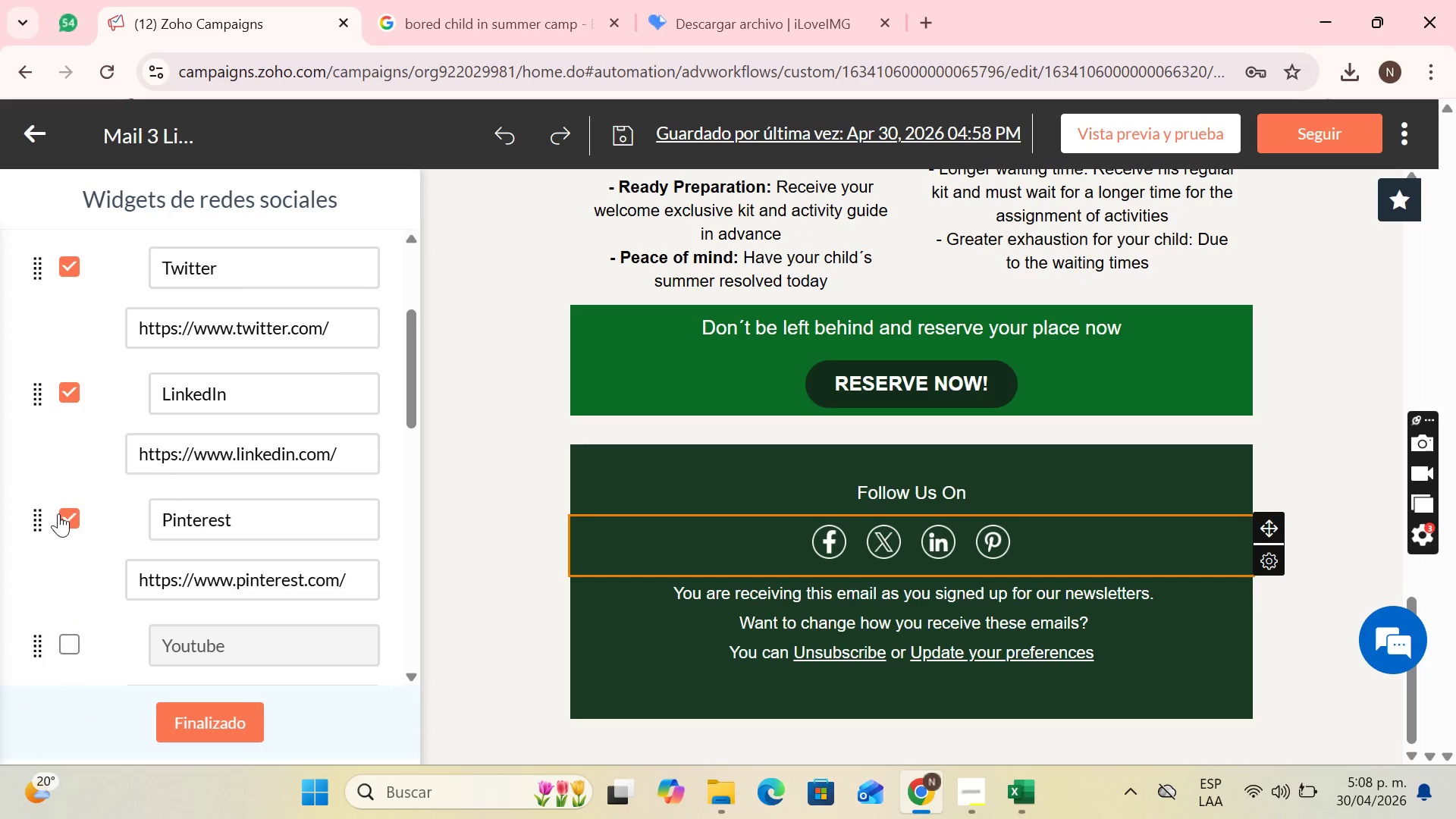 
left_click([62, 514])
 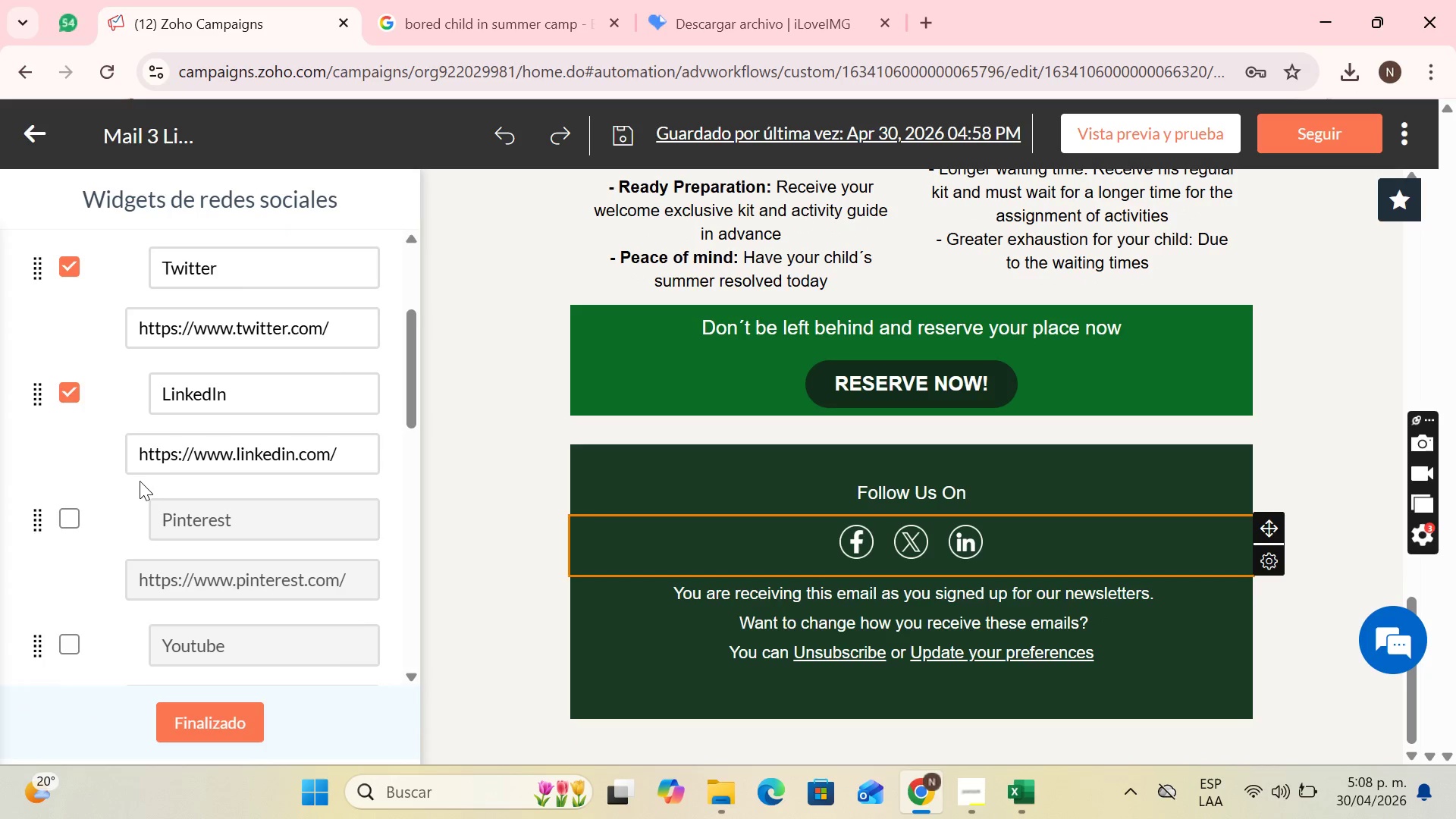 
scroll: coordinate [145, 481], scroll_direction: down, amount: 1.0
 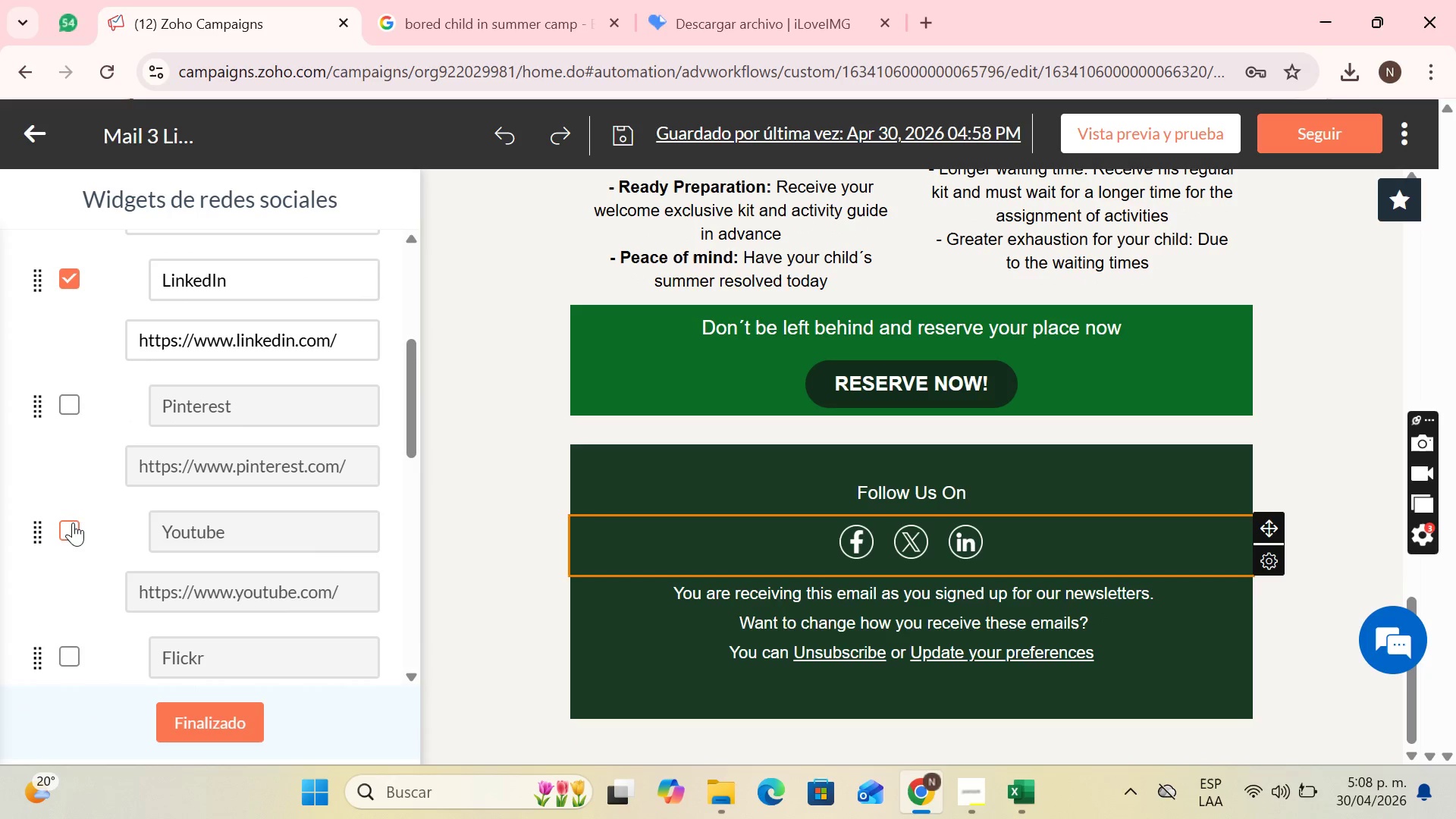 
left_click([73, 524])
 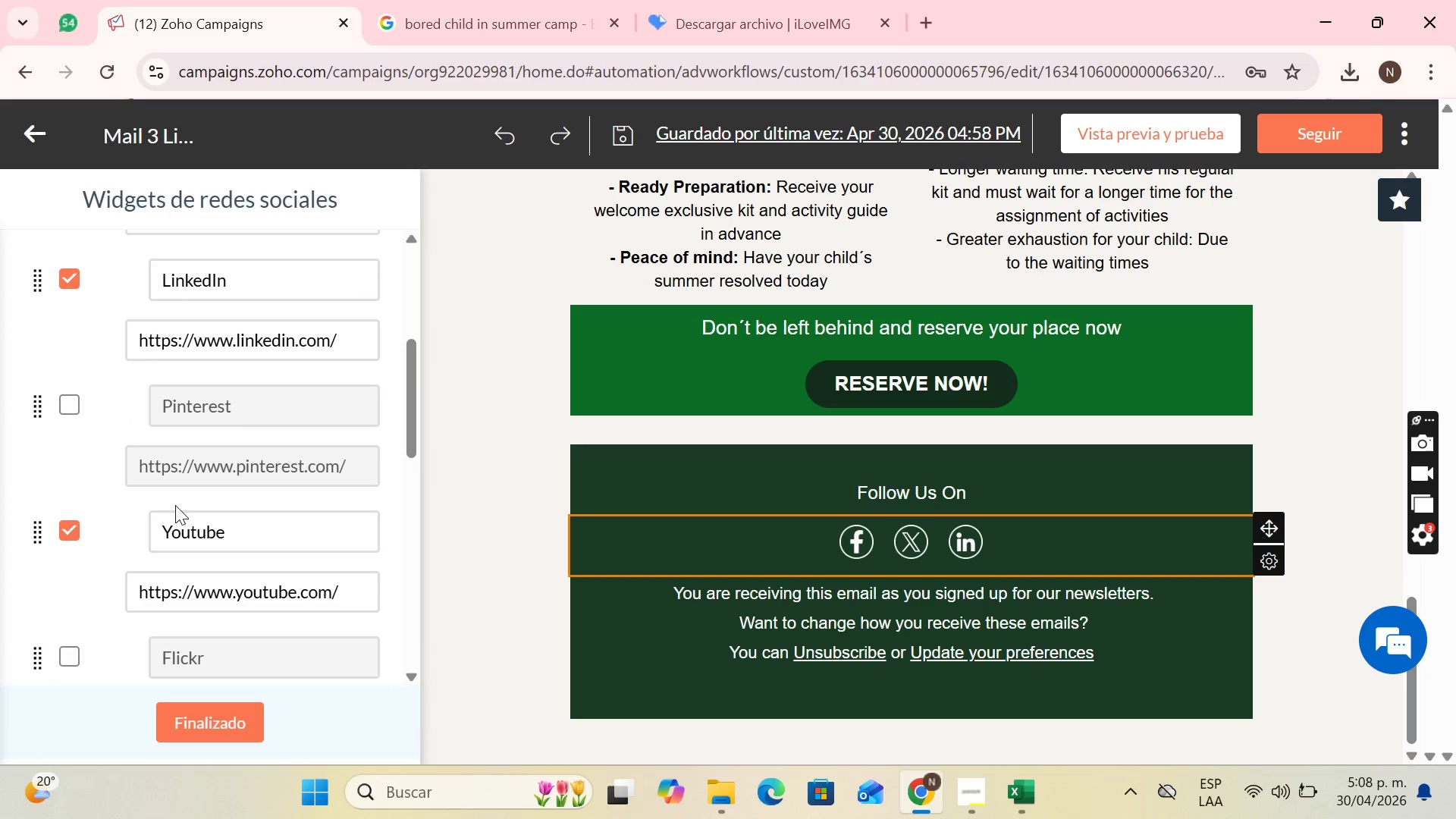 
scroll: coordinate [147, 520], scroll_direction: down, amount: 5.0
 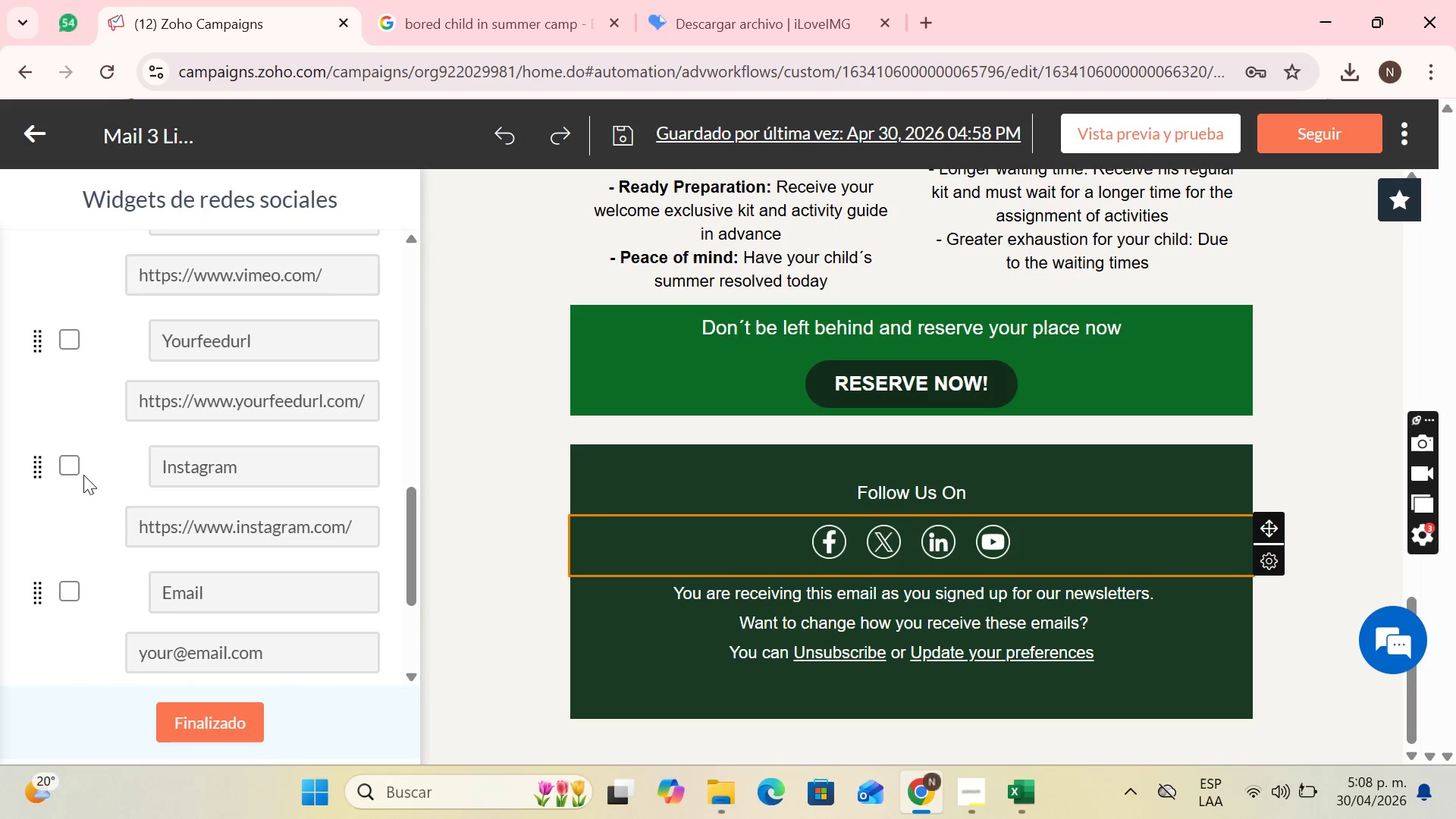 
left_click([73, 470])
 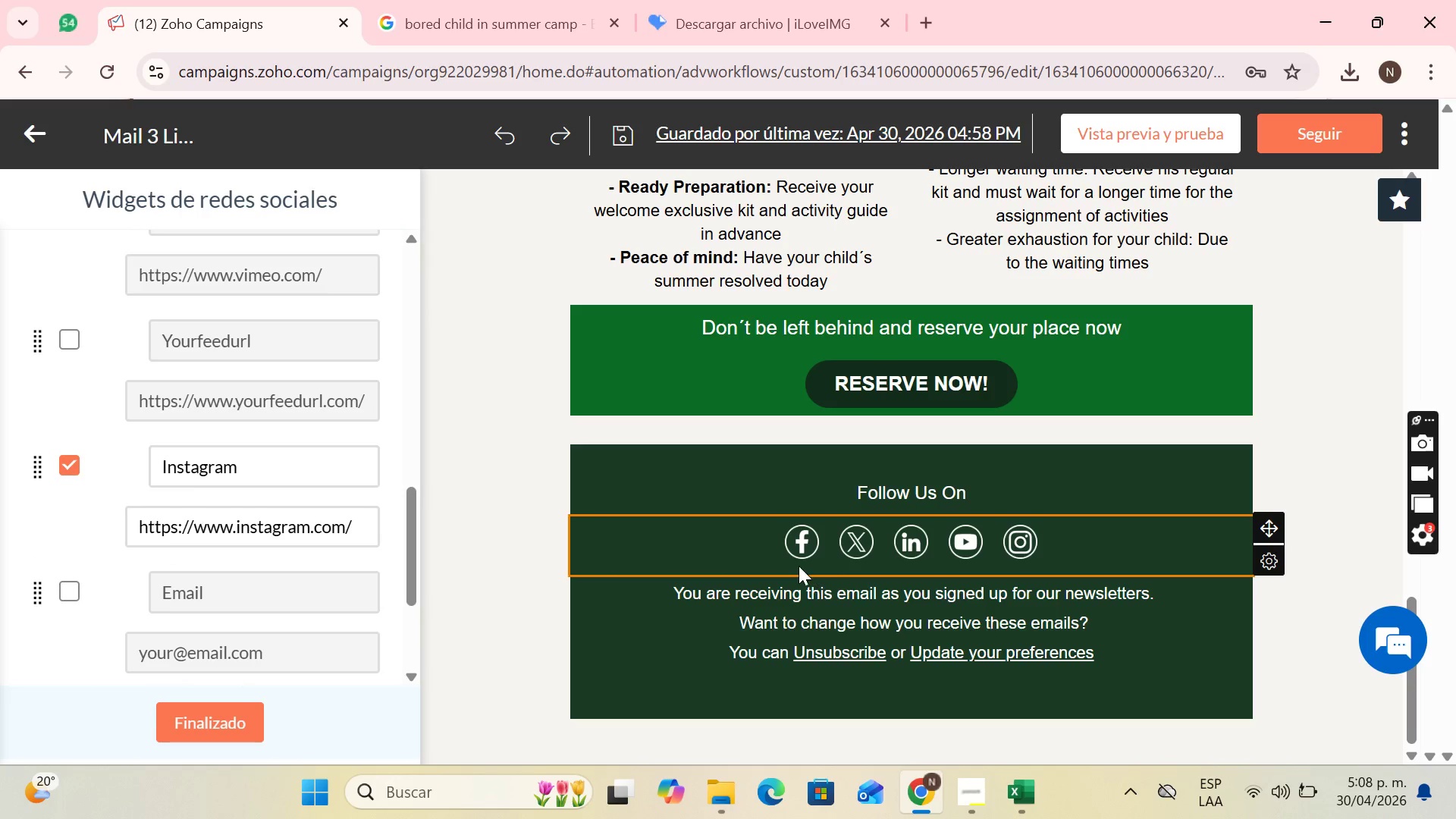 
scroll: coordinate [774, 559], scroll_direction: down, amount: 3.0